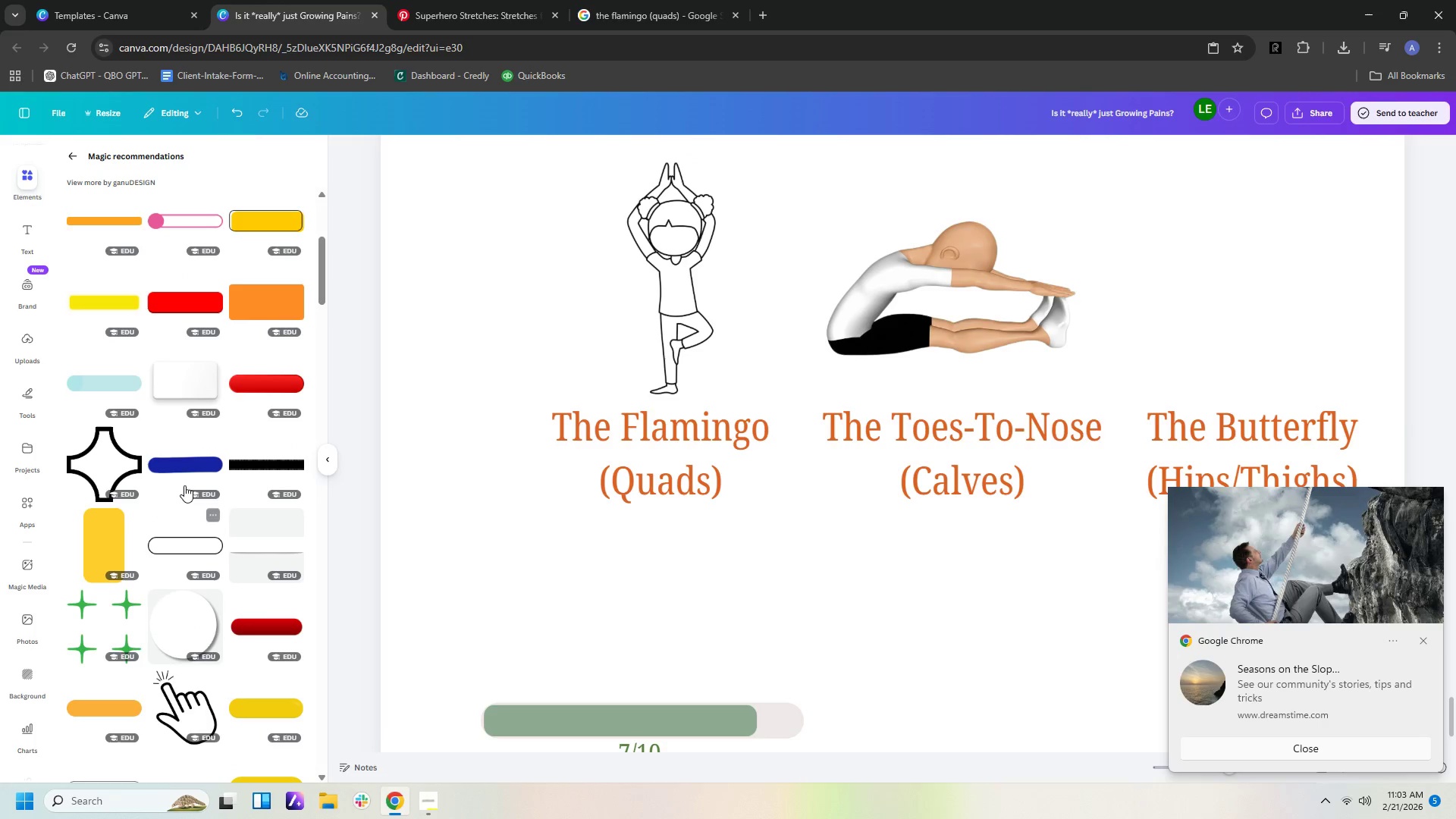 
left_click([185, 453])
 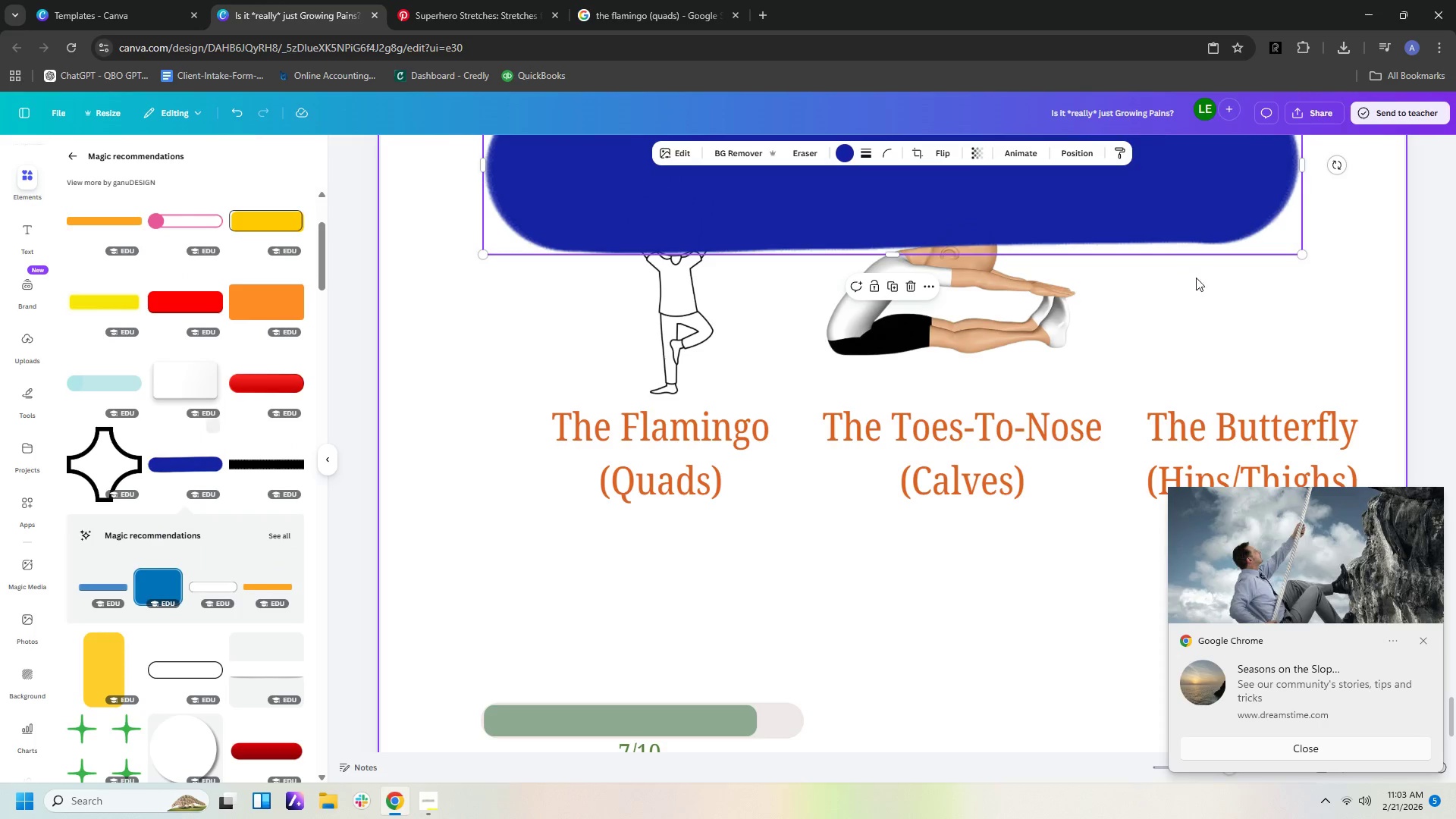 
scroll: coordinate [1224, 277], scroll_direction: up, amount: 2.0
 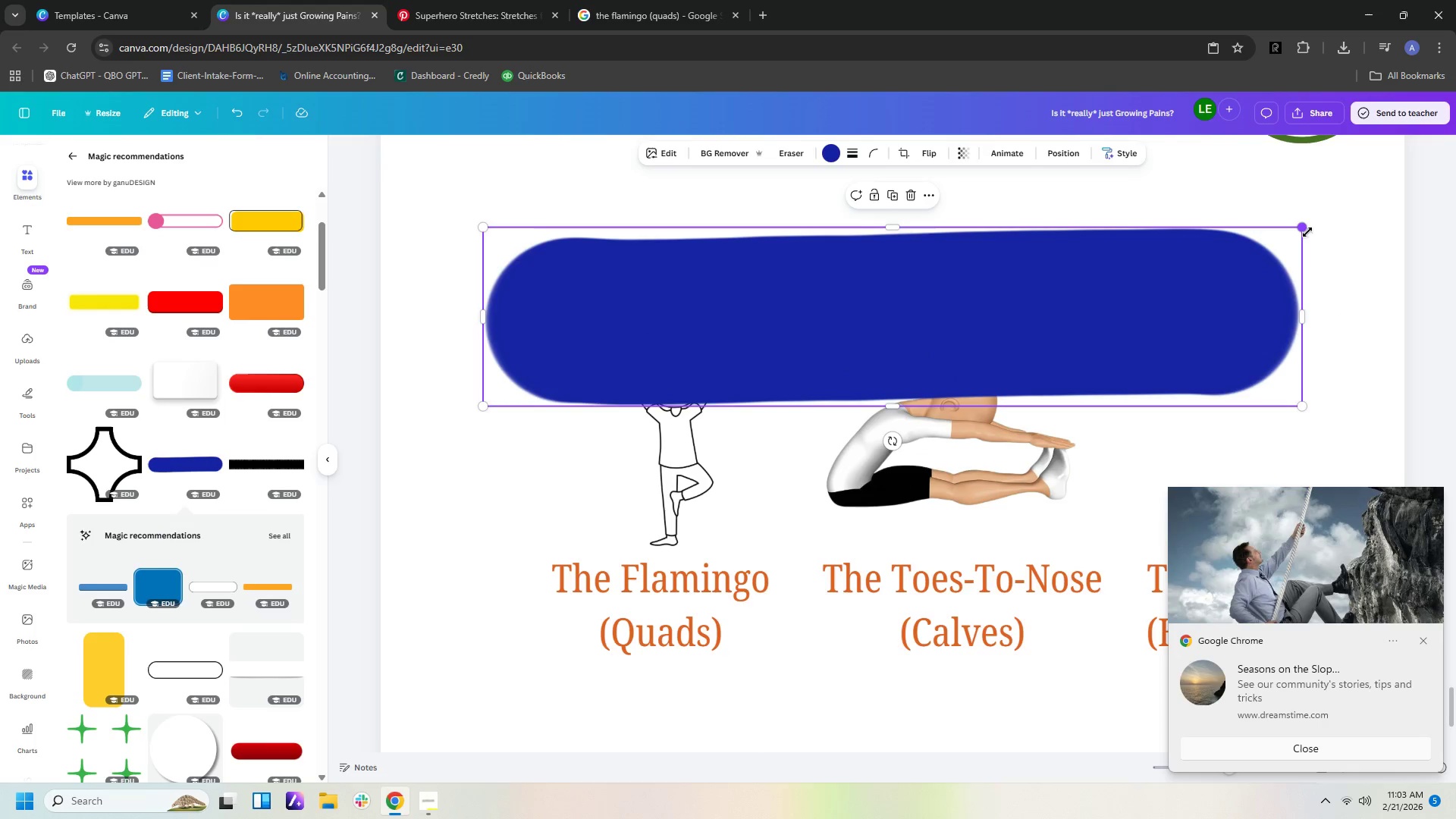 
left_click_drag(start_coordinate=[1307, 231], to_coordinate=[629, 416])
 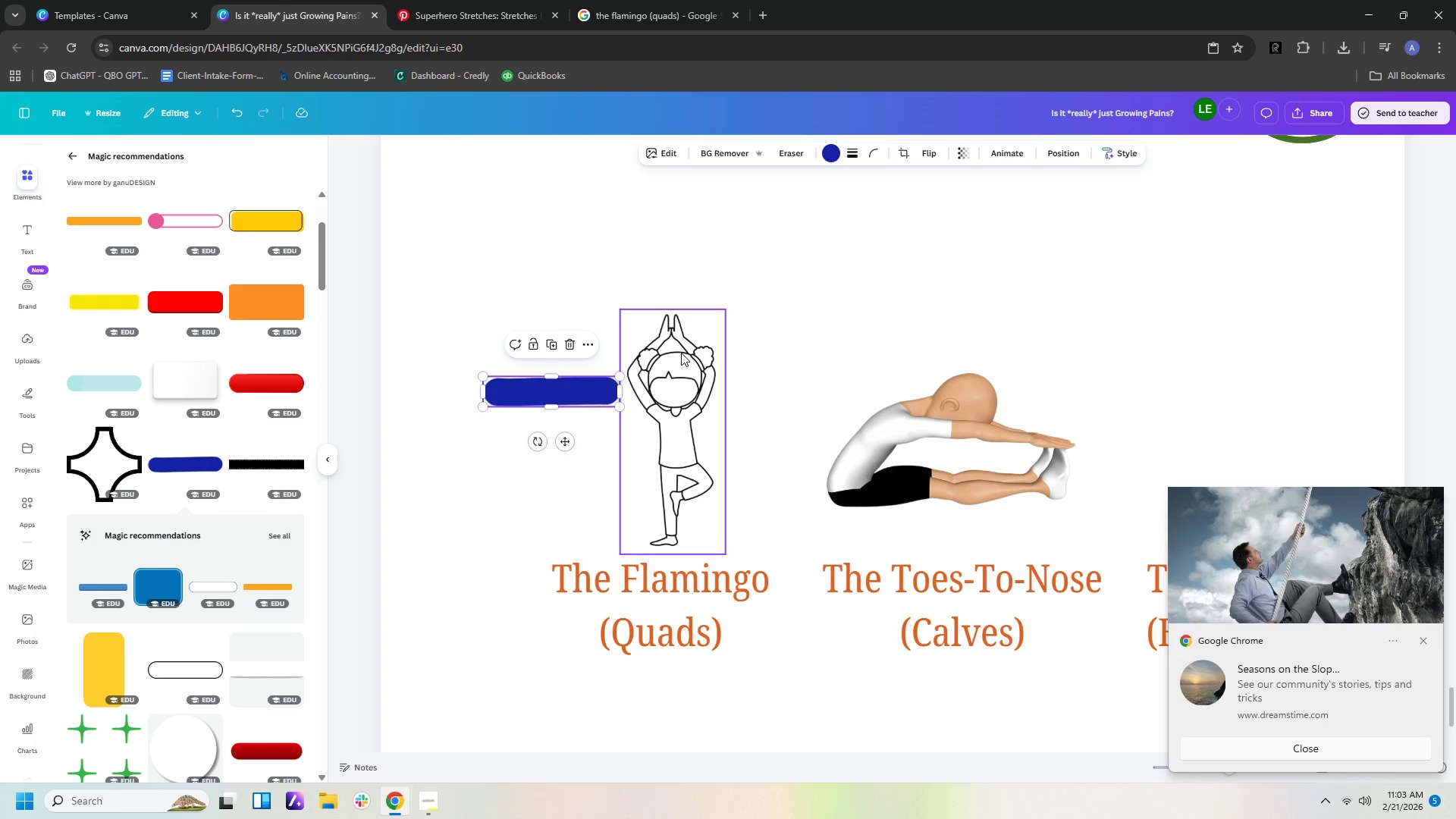 
key(Delete)
 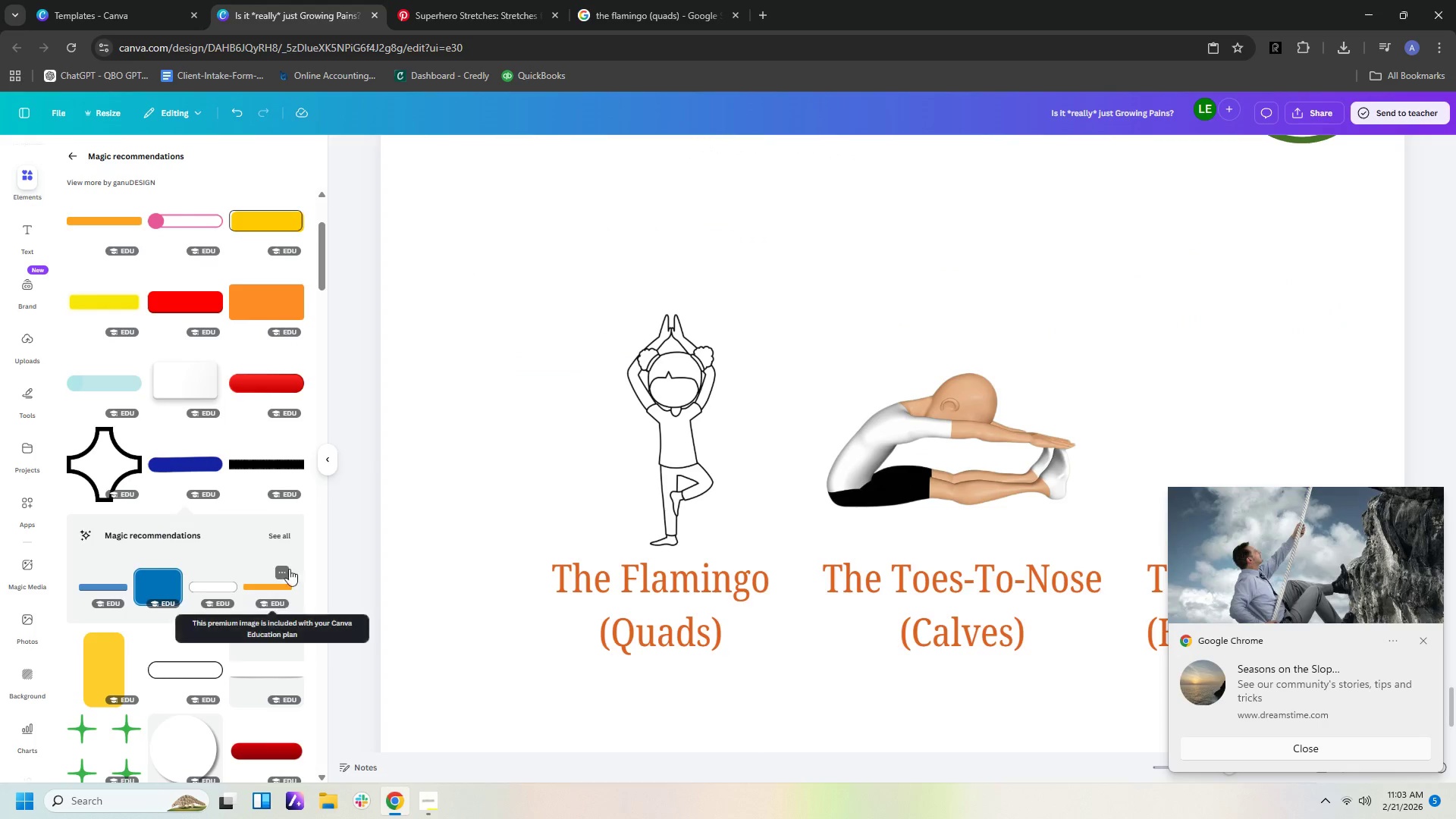 
left_click([289, 536])
 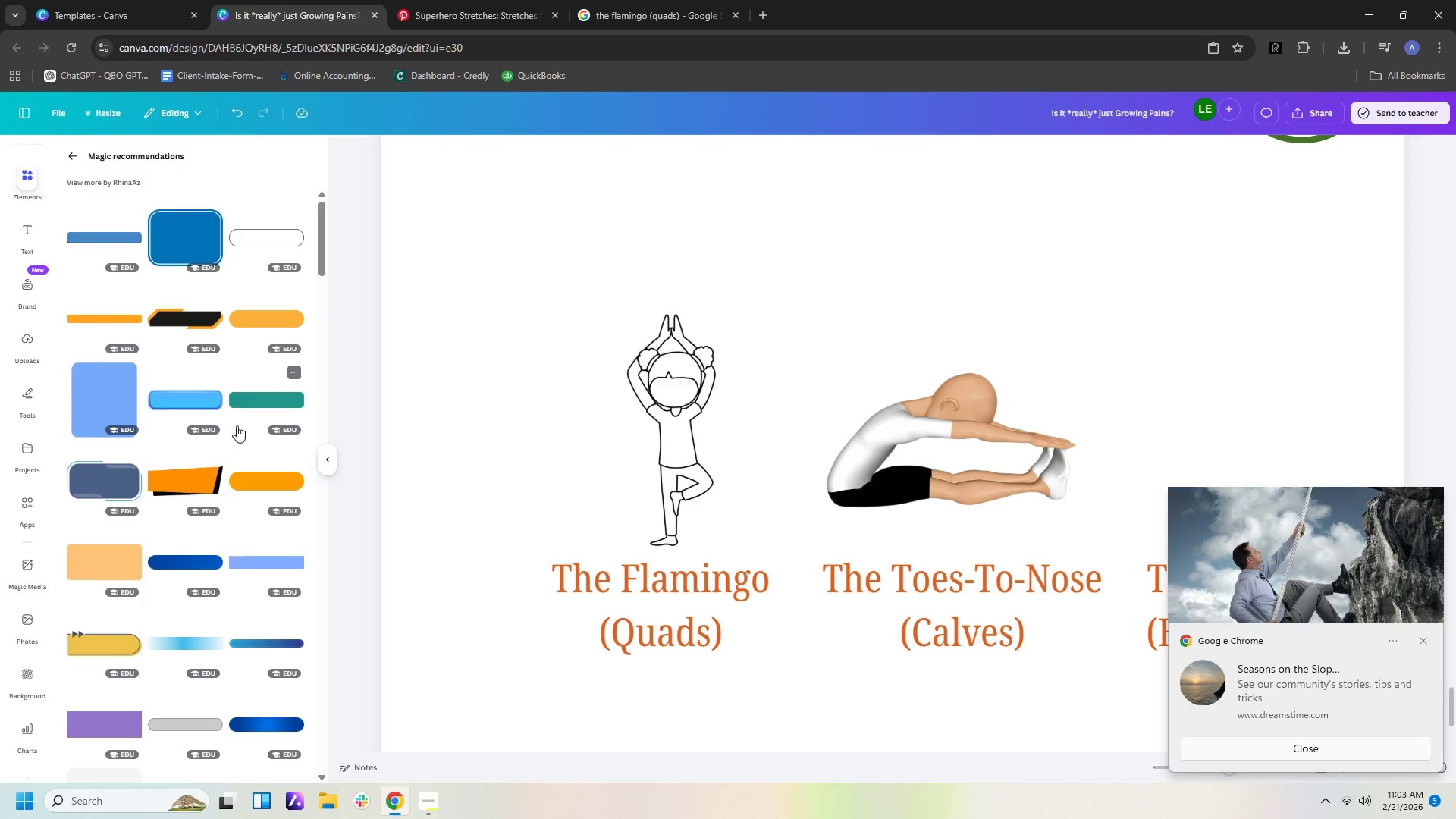 
left_click([278, 315])
 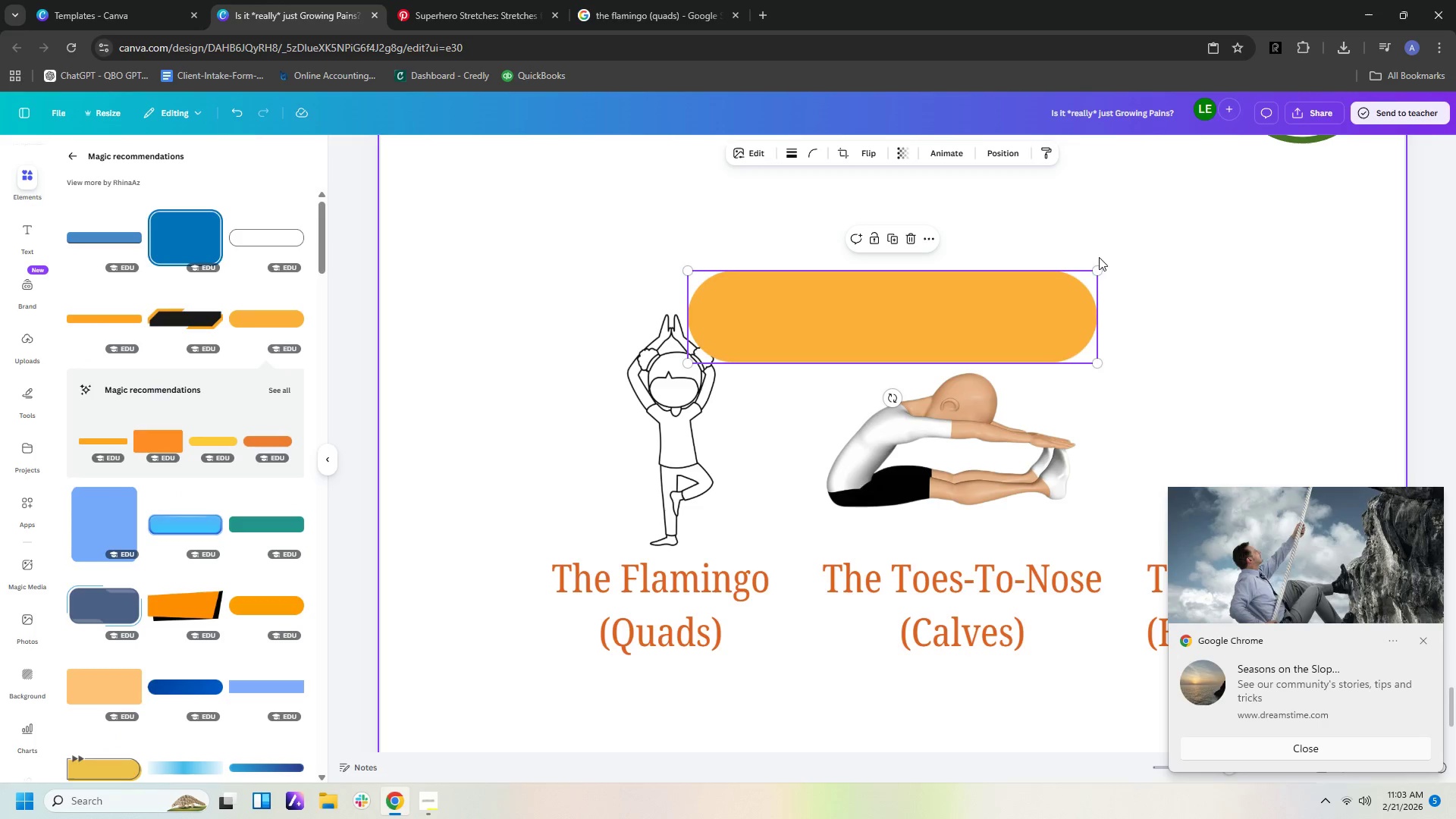 
left_click_drag(start_coordinate=[1097, 271], to_coordinate=[829, 393])
 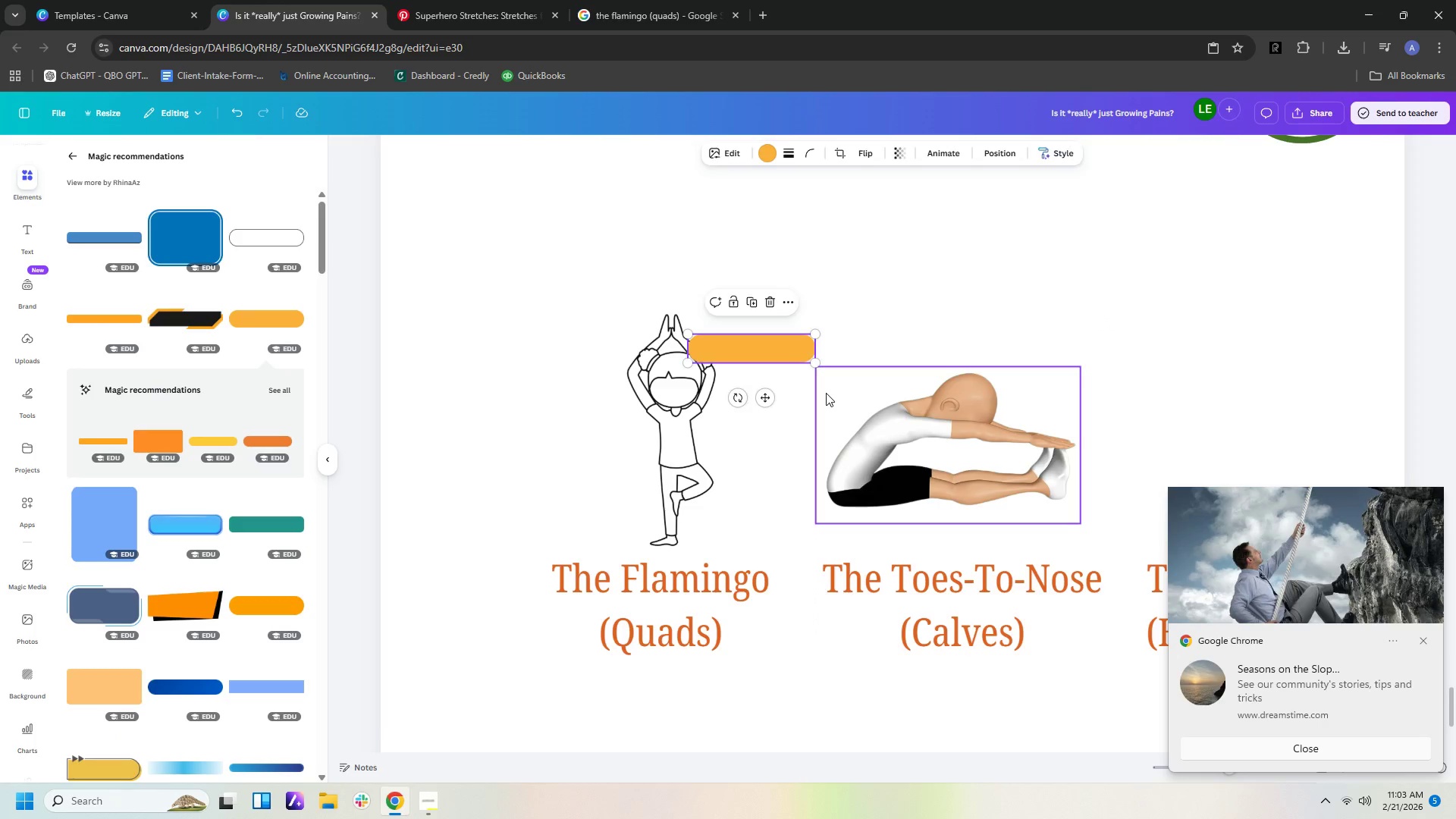 
key(Delete)
 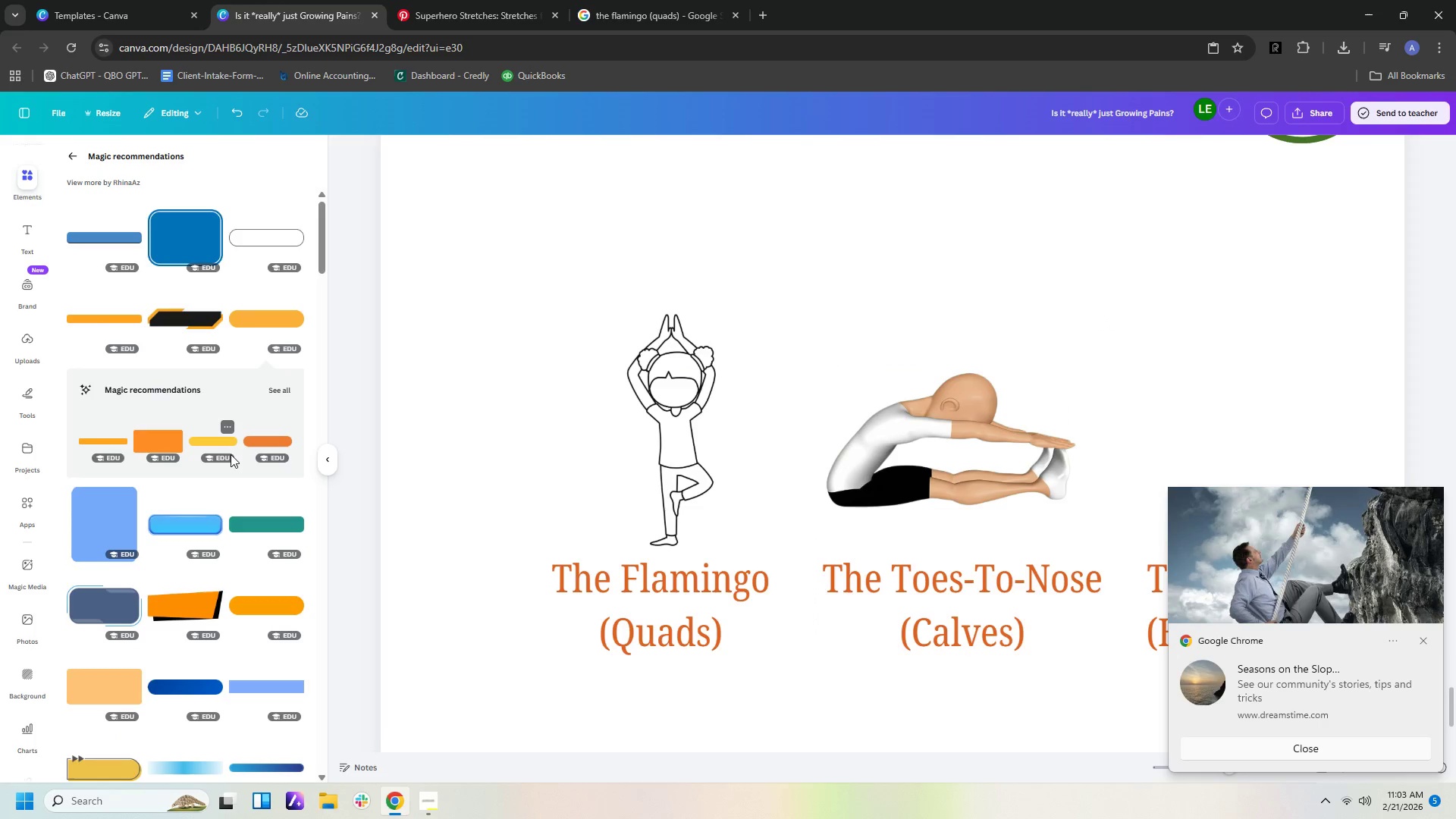 
left_click([231, 441])
 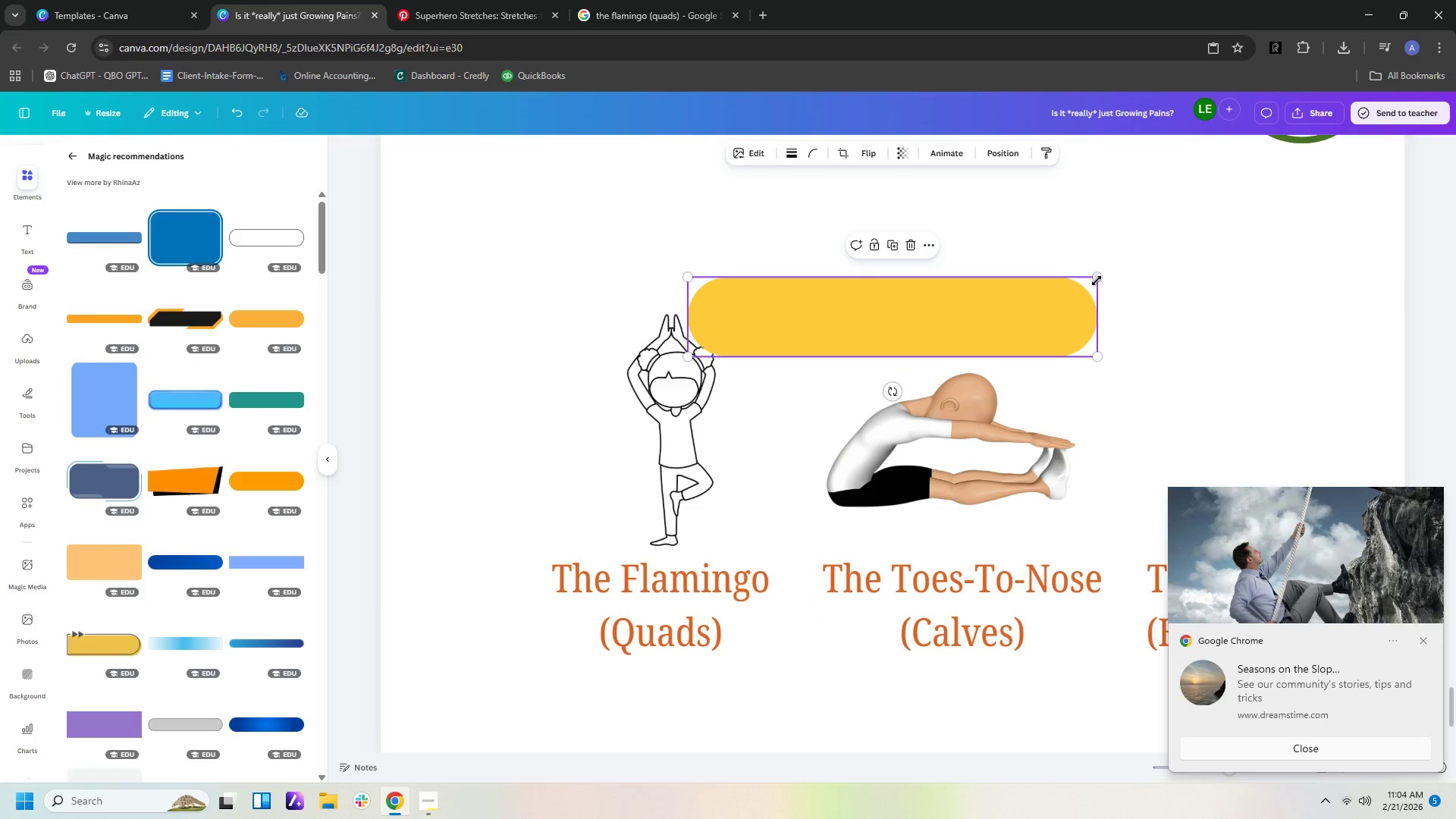 
left_click_drag(start_coordinate=[1096, 278], to_coordinate=[855, 350])
 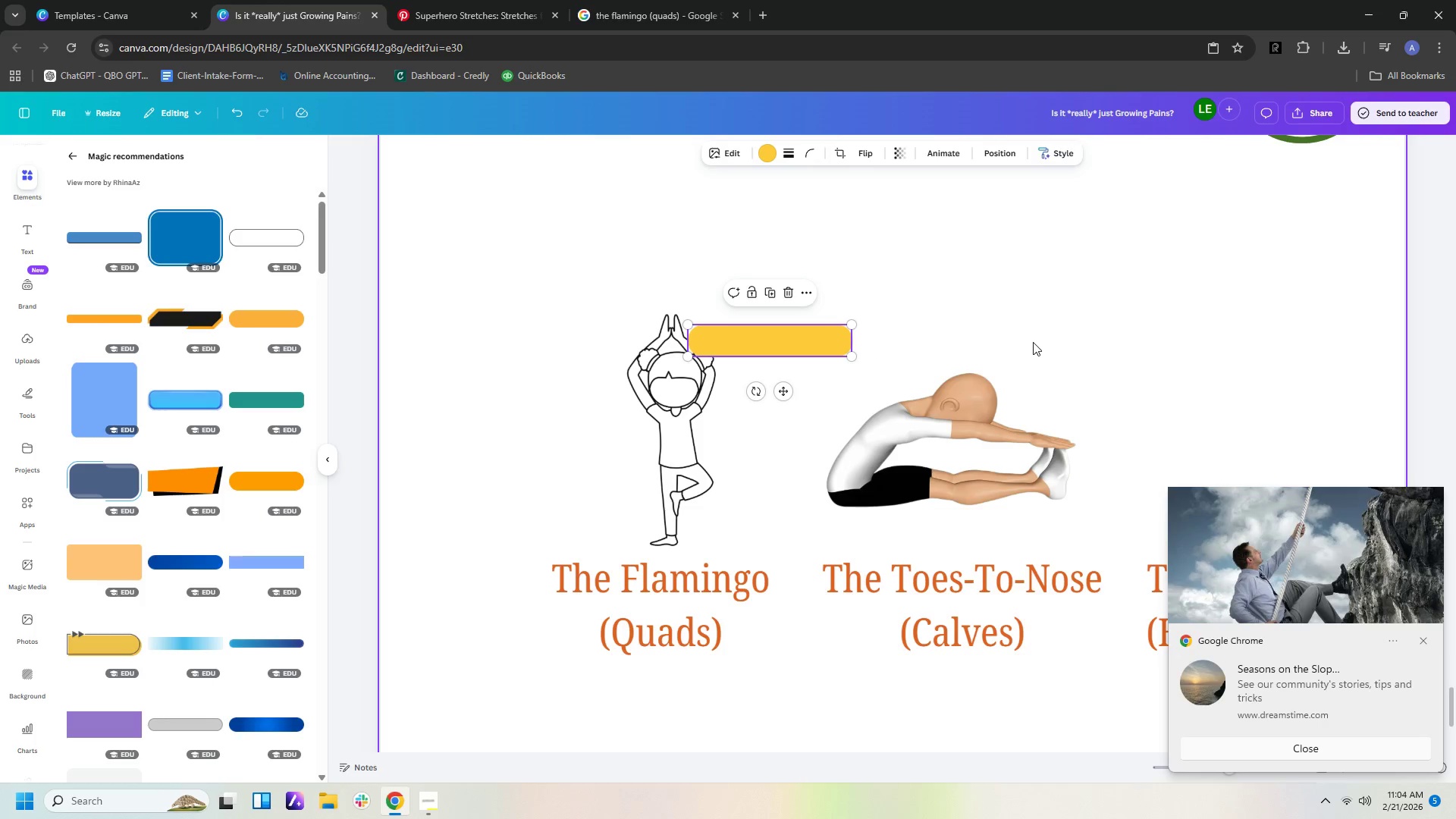 
scroll: coordinate [1034, 342], scroll_direction: down, amount: 3.0
 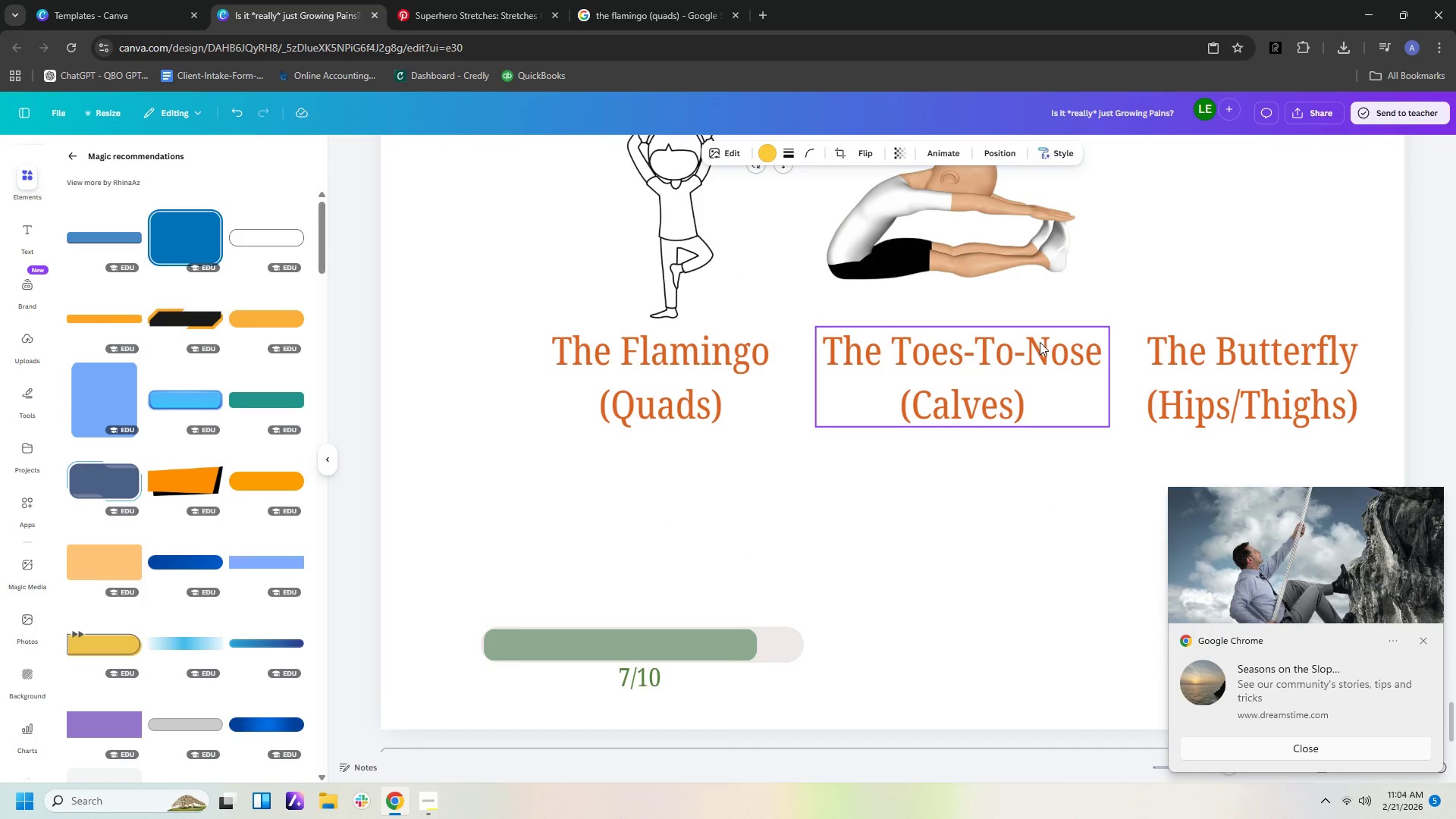 
scroll: coordinate [1040, 342], scroll_direction: up, amount: 1.0
 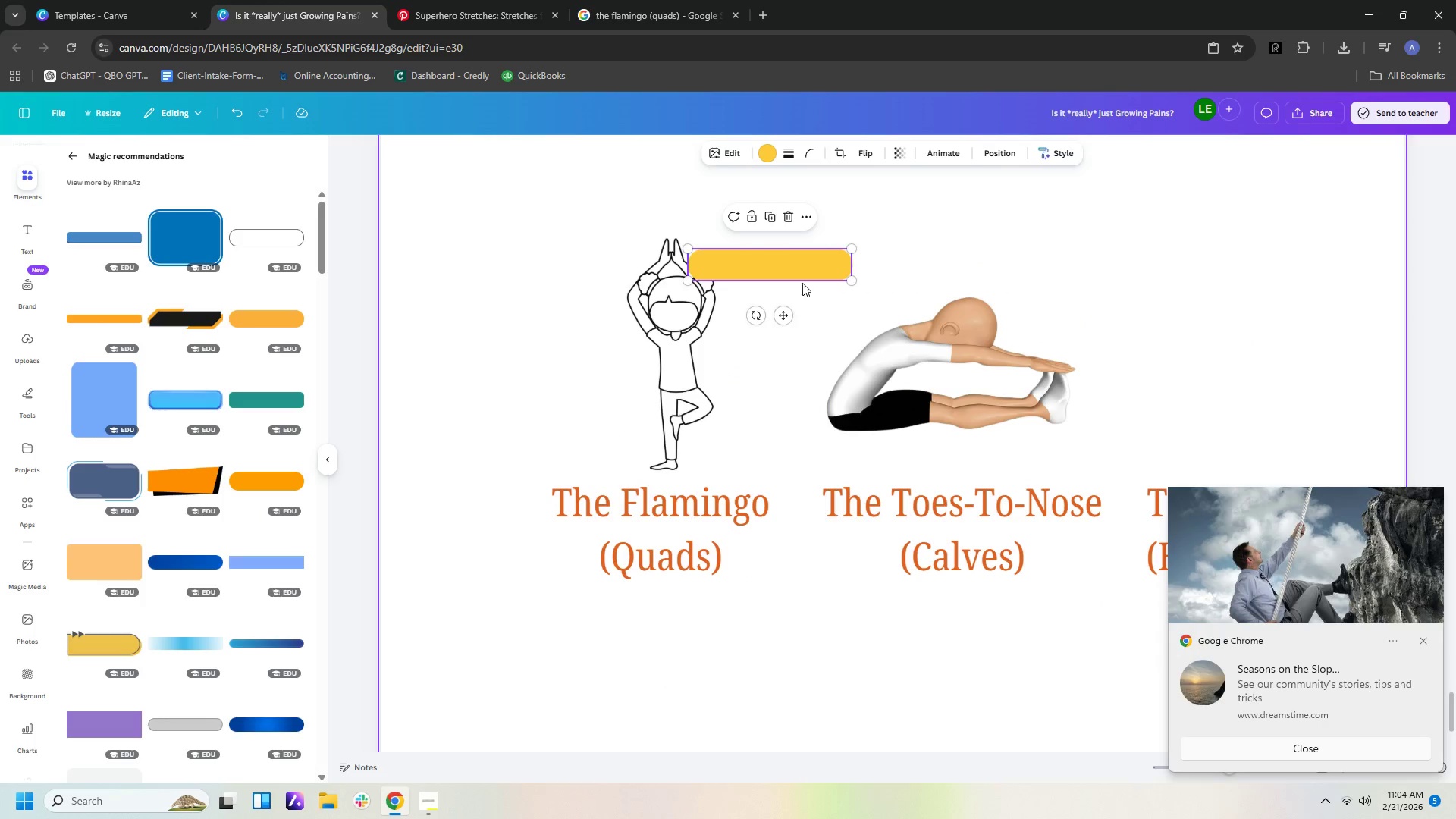 
left_click_drag(start_coordinate=[813, 265], to_coordinate=[674, 733])
 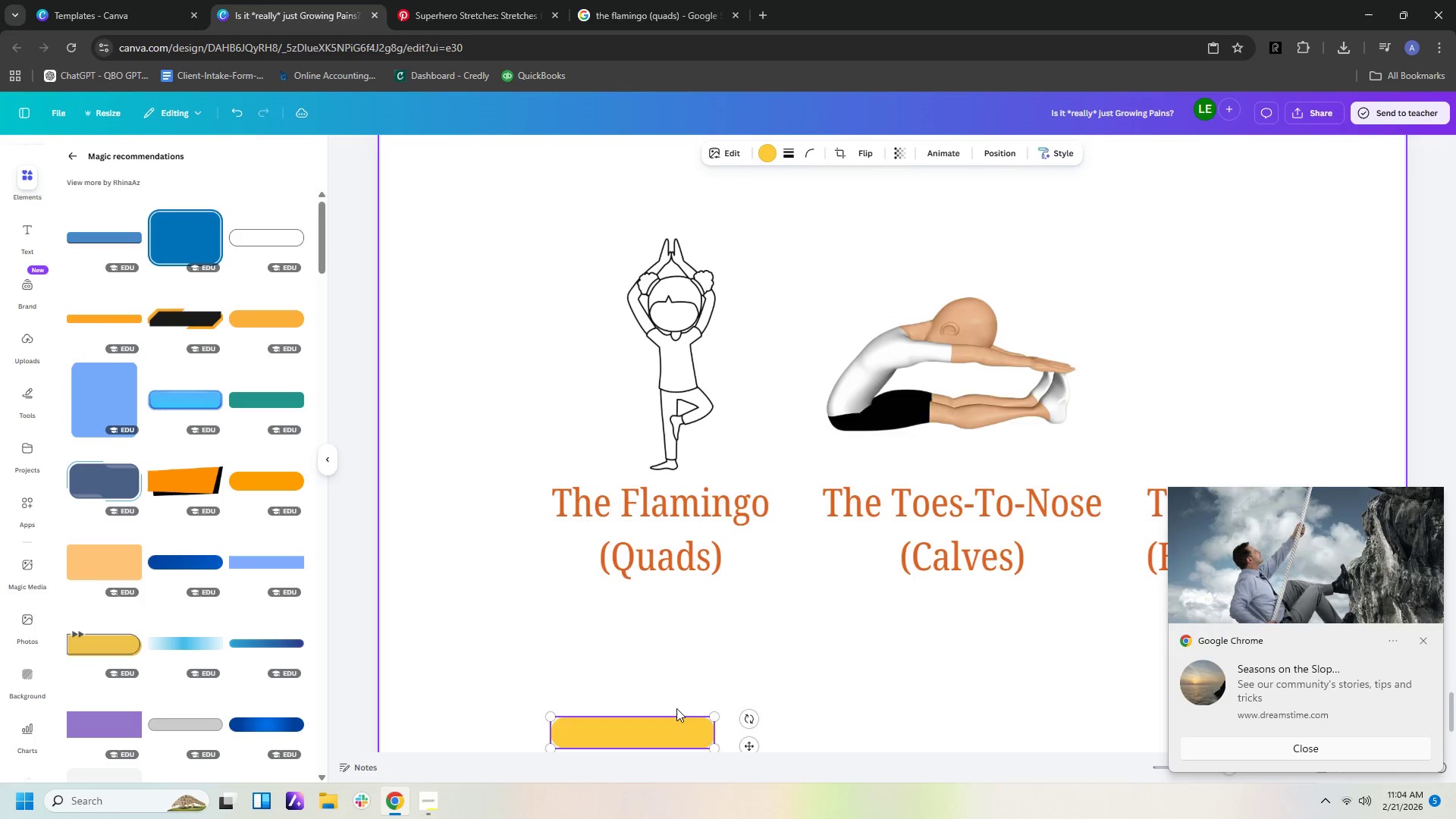 
scroll: coordinate [261, 598], scroll_direction: down, amount: 6.0
 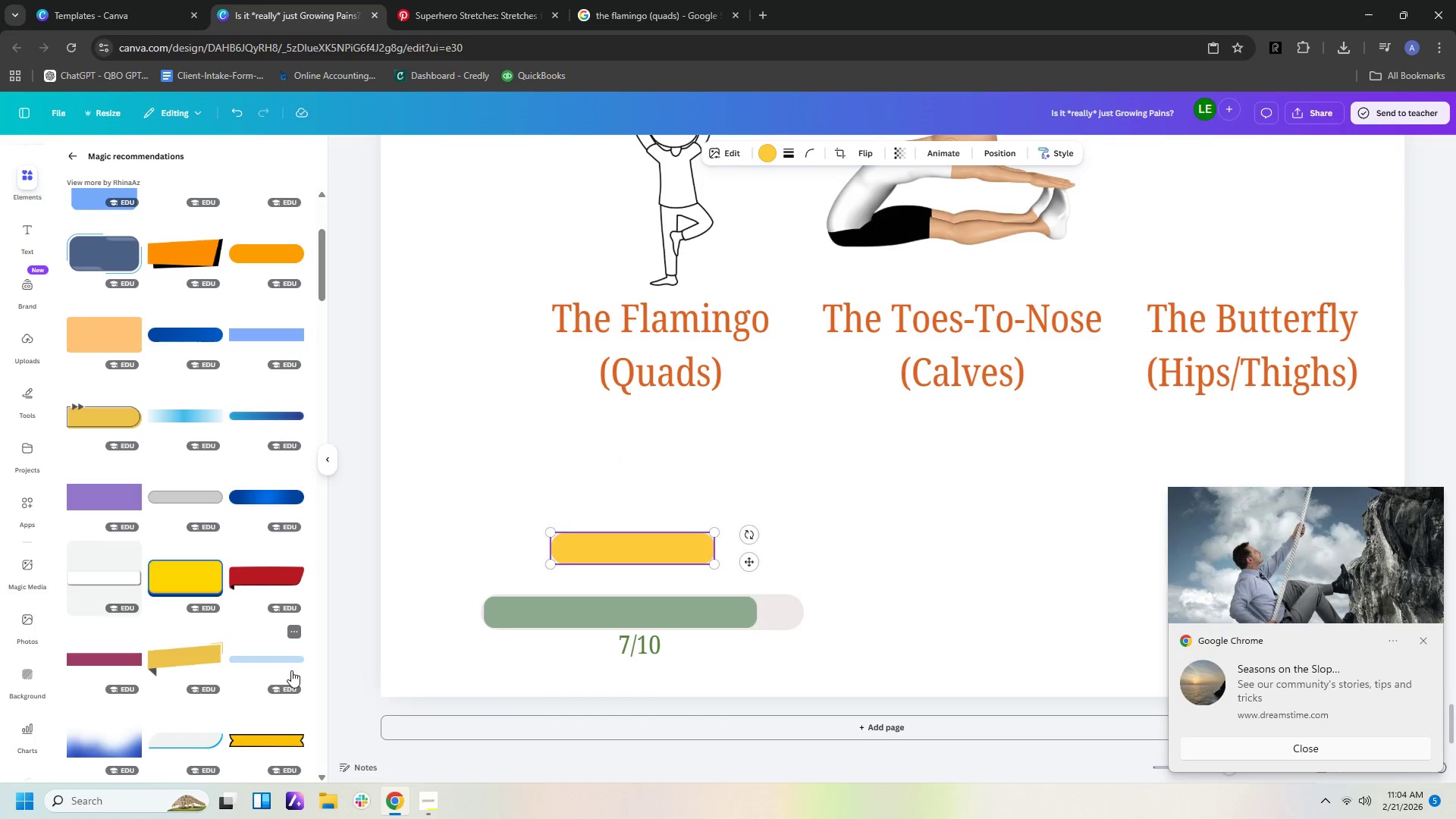 
left_click([293, 659])
 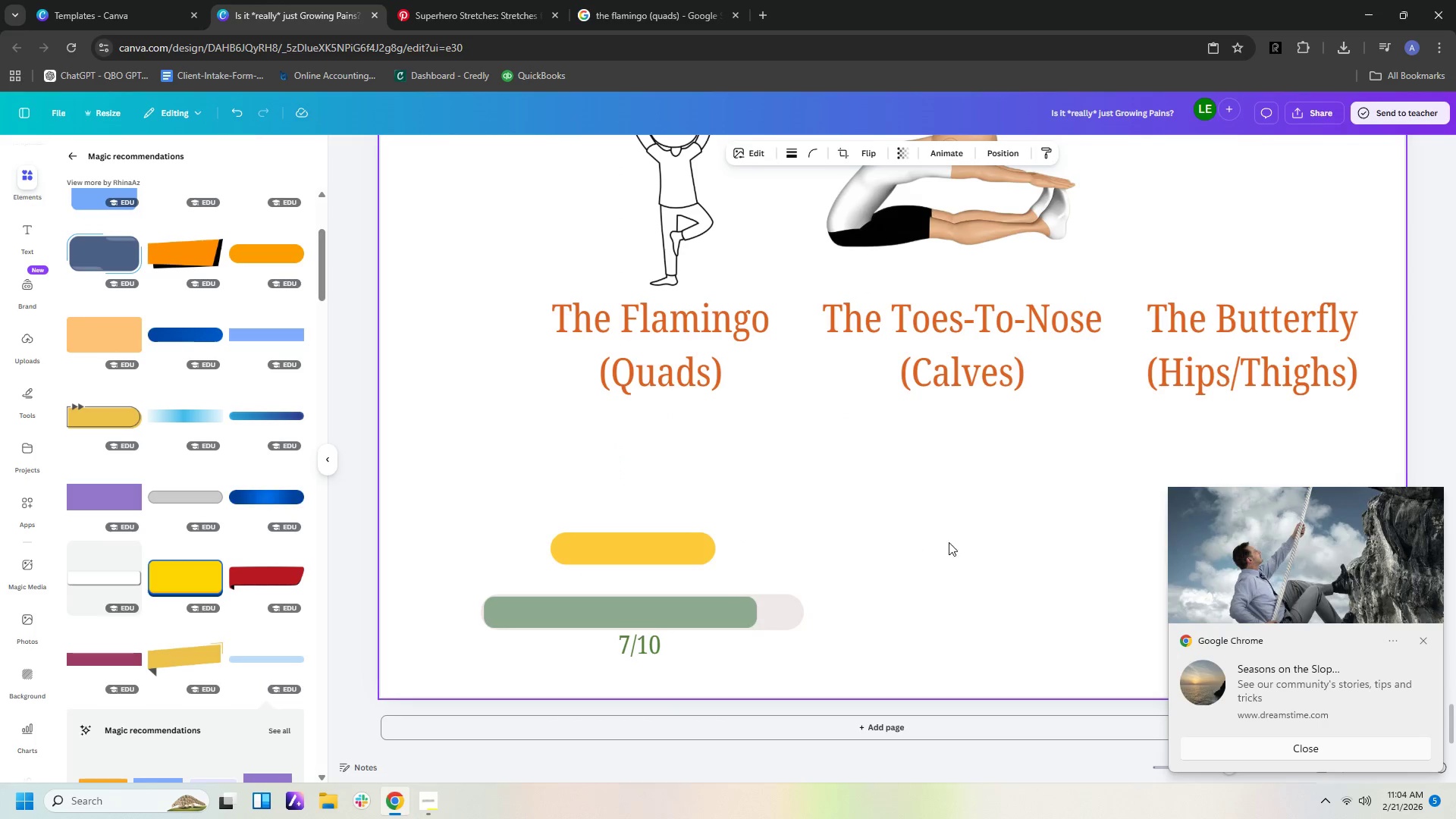 
scroll: coordinate [981, 541], scroll_direction: up, amount: 3.0
 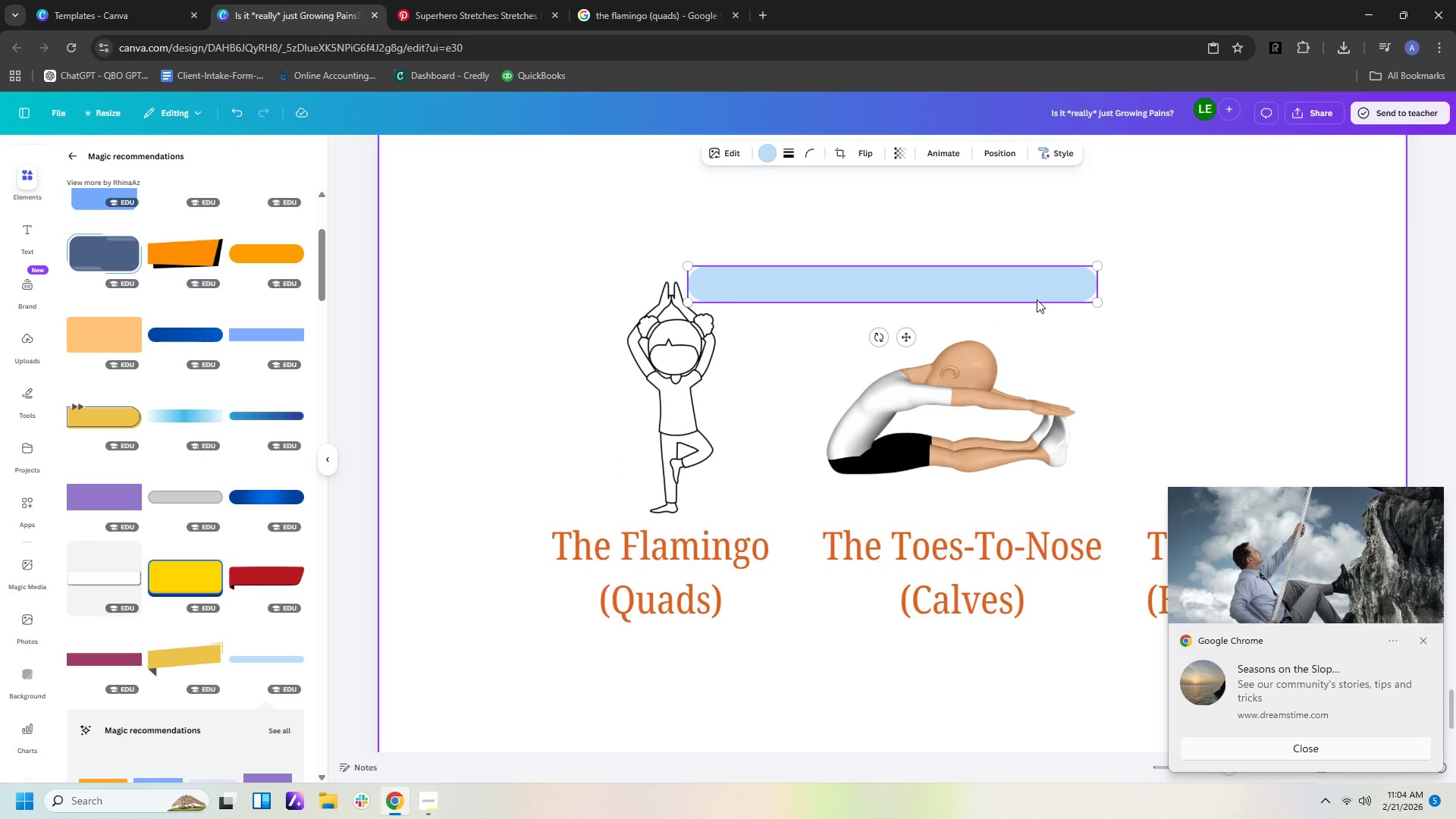 
left_click_drag(start_coordinate=[1038, 284], to_coordinate=[896, 726])
 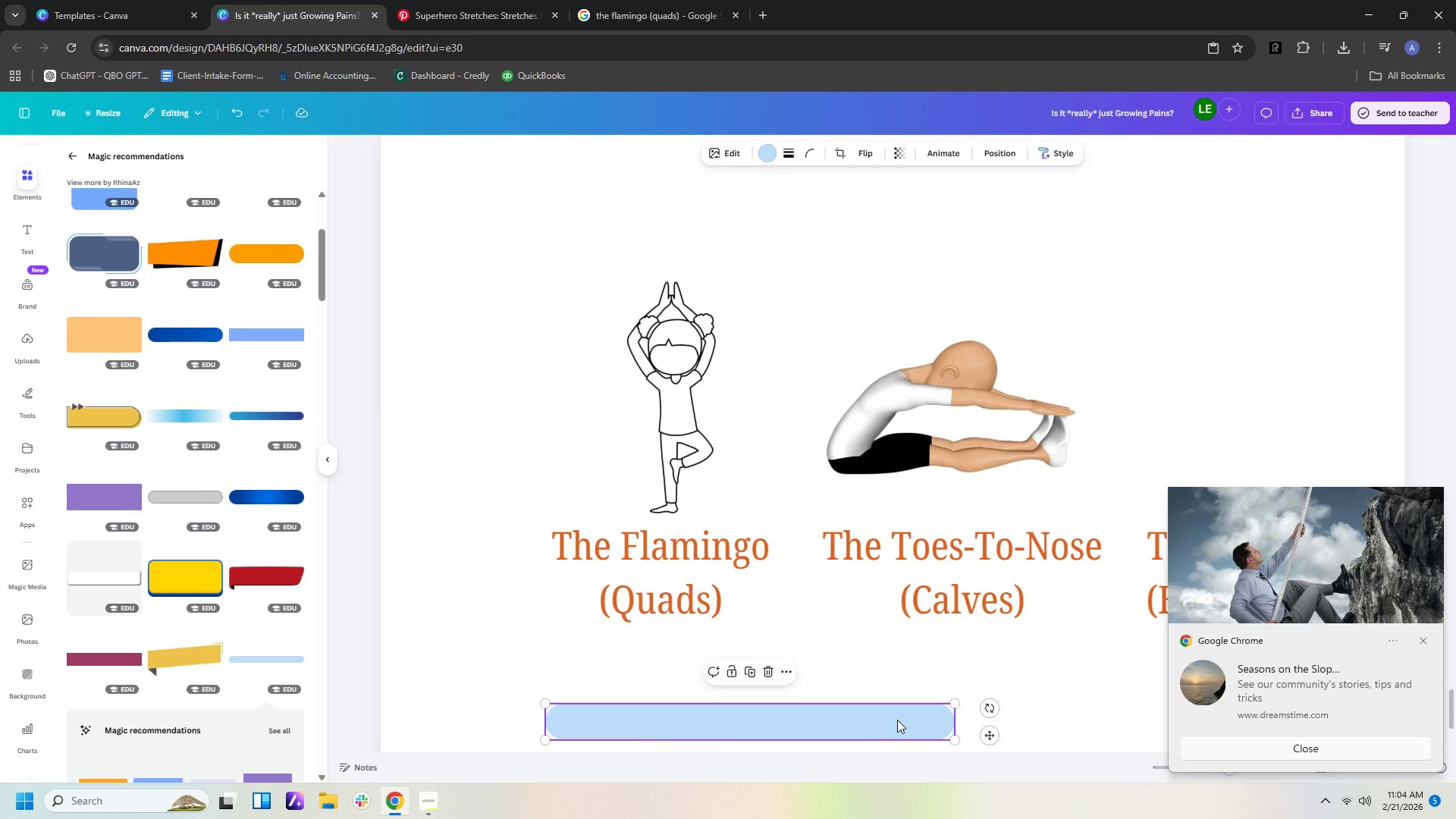 
scroll: coordinate [897, 720], scroll_direction: down, amount: 5.0
 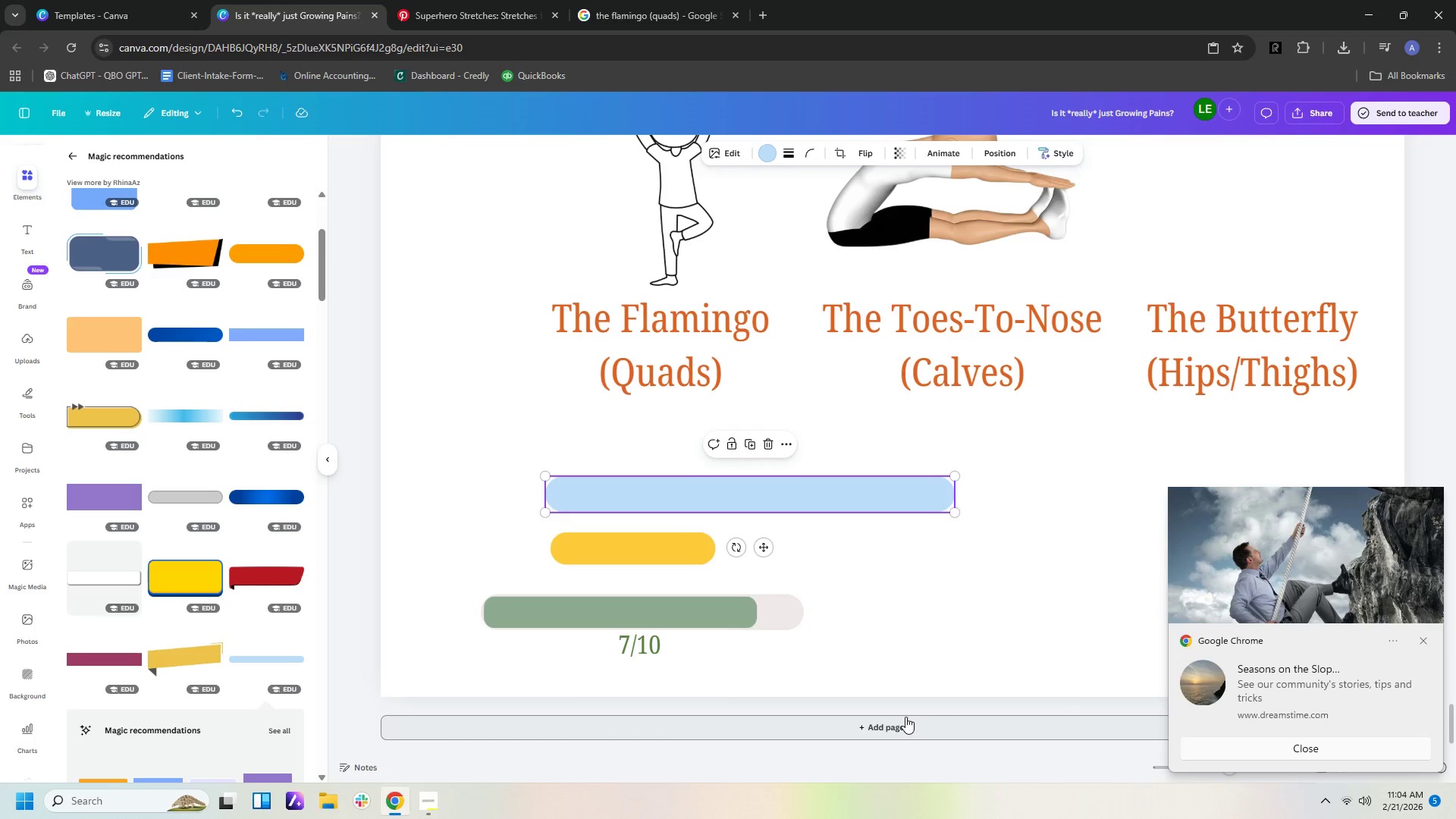 
left_click([669, 546])
 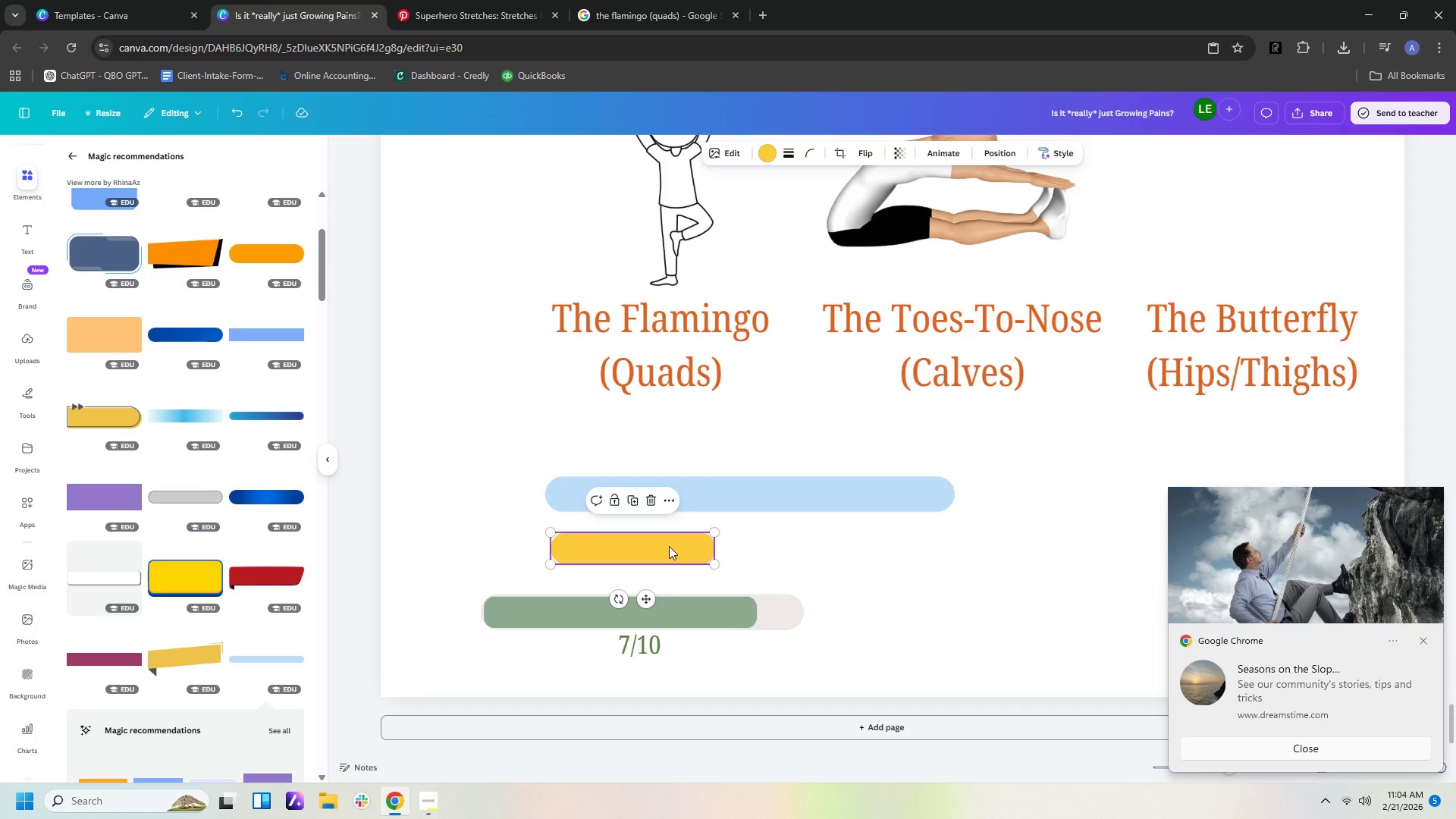 
scroll: coordinate [906, 714], scroll_direction: down, amount: 1.0
 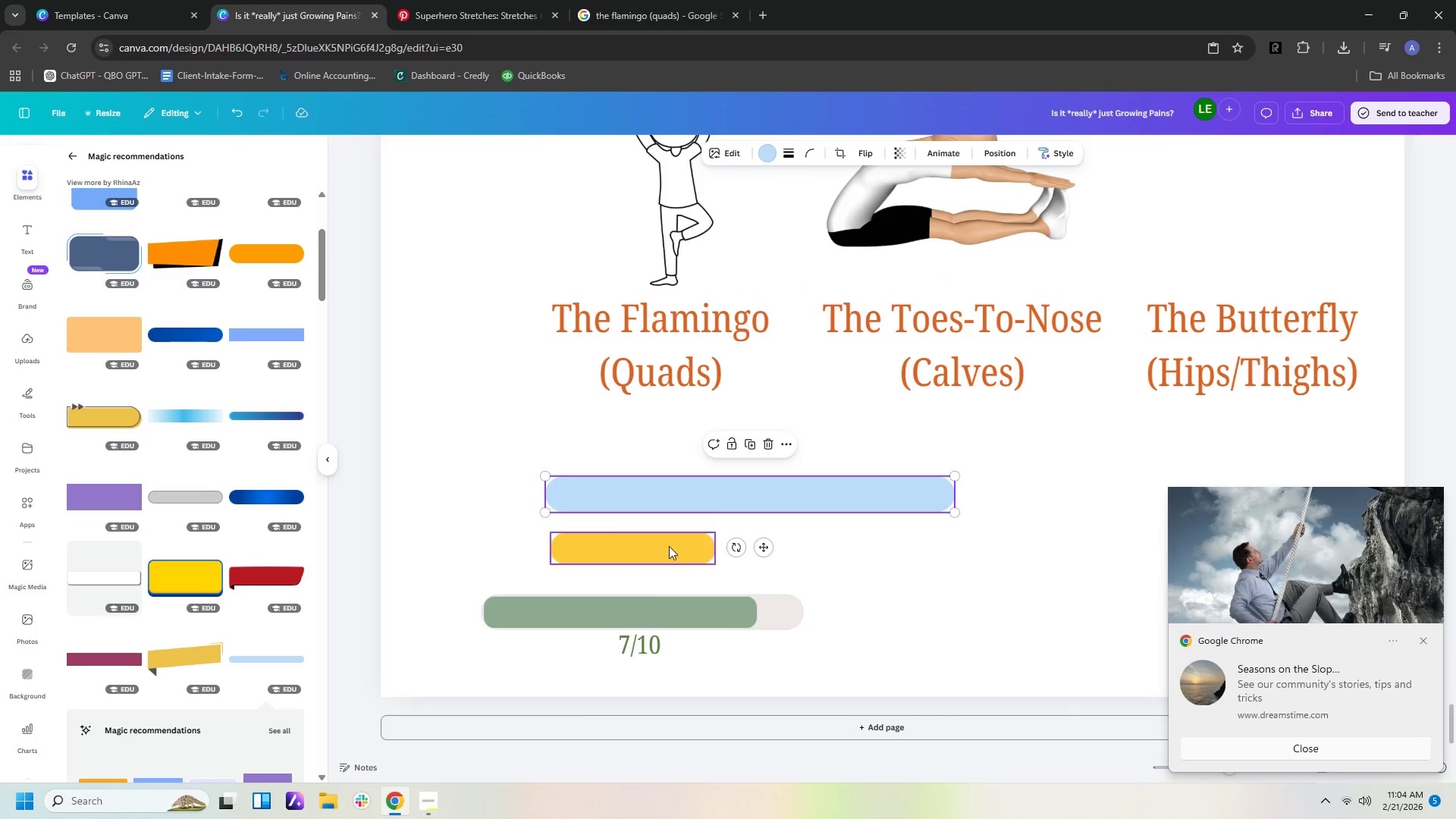 
key(Delete)
 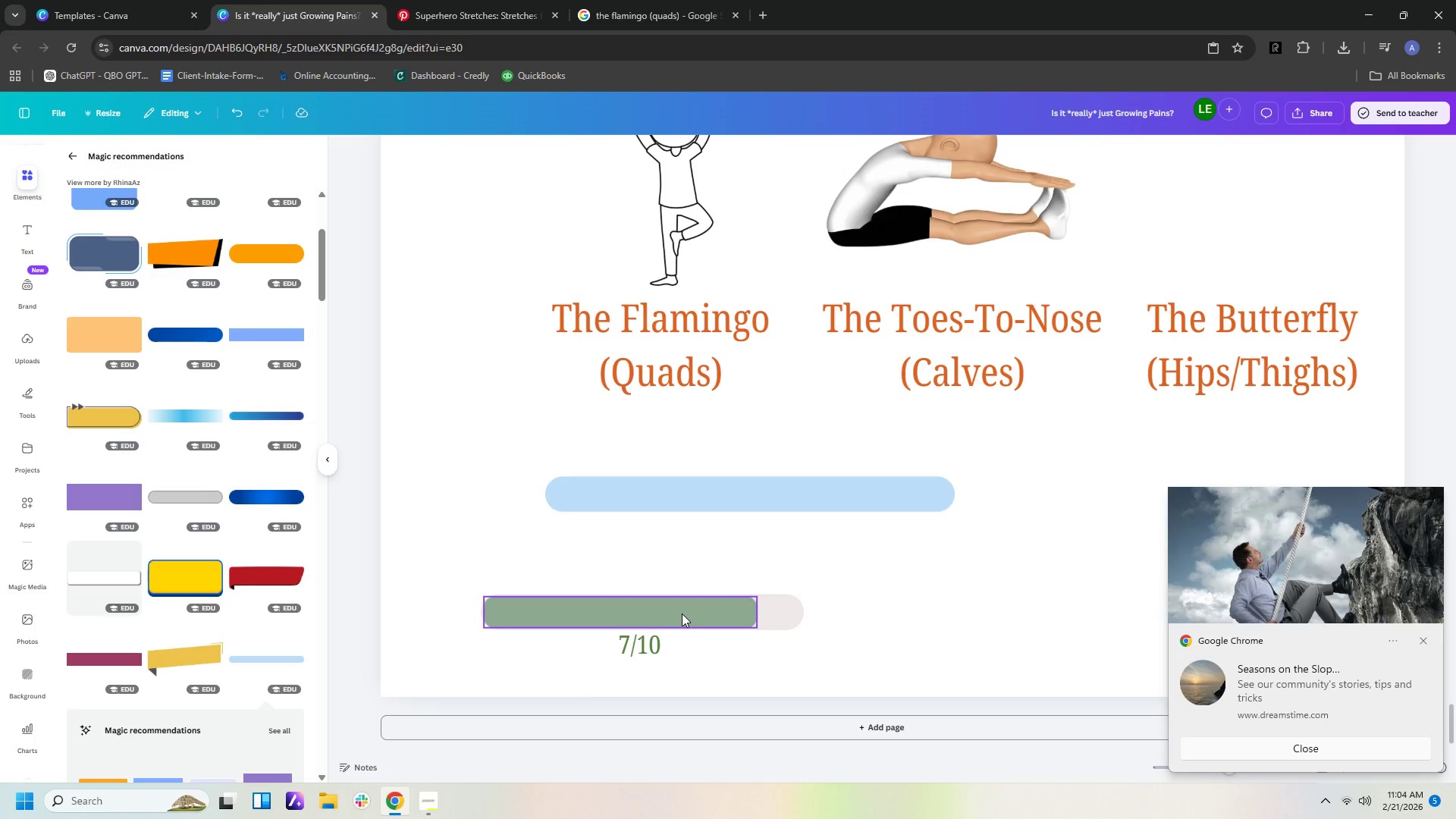 
left_click_drag(start_coordinate=[683, 613], to_coordinate=[751, 525])
 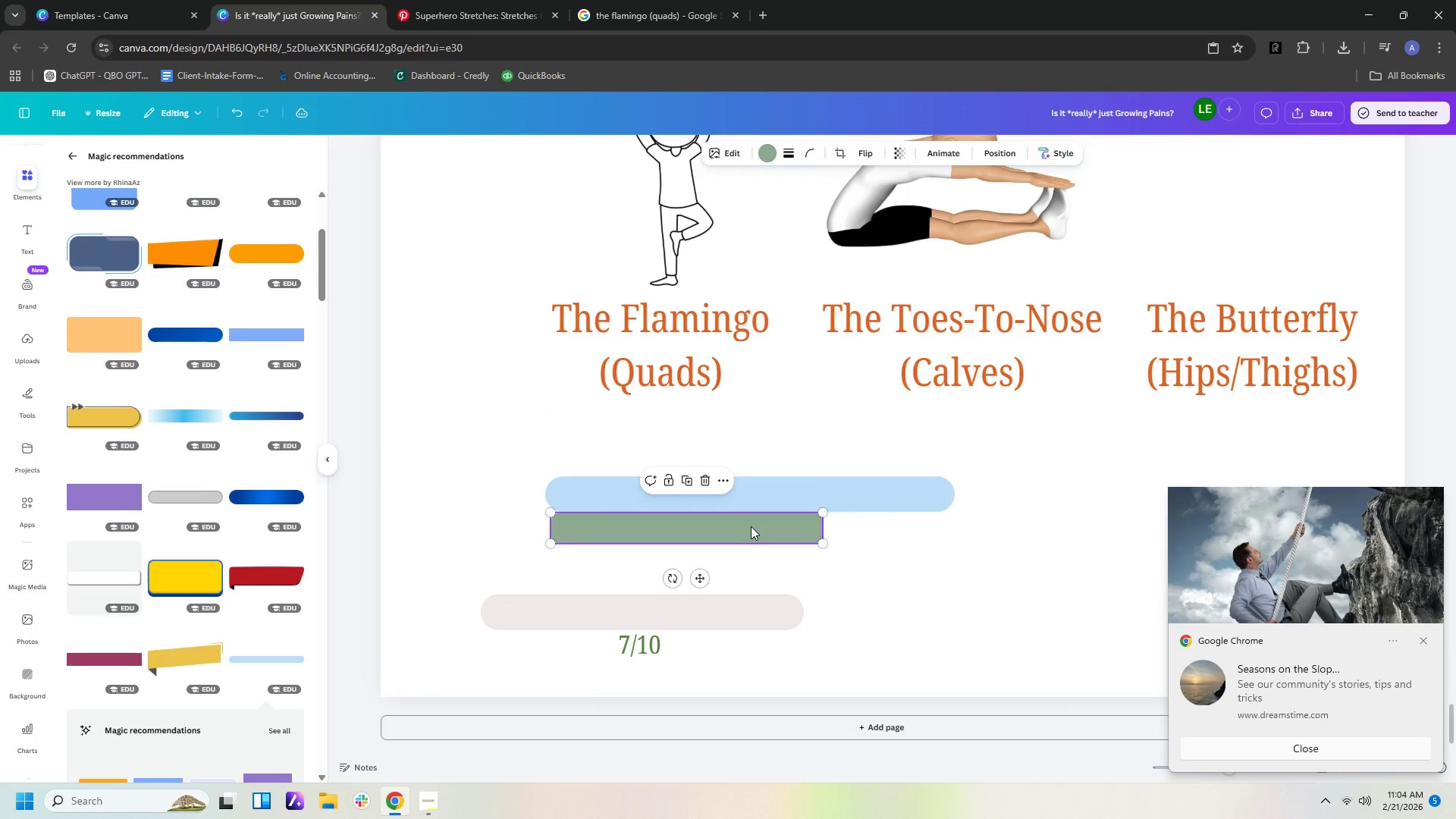 
key(Delete)
 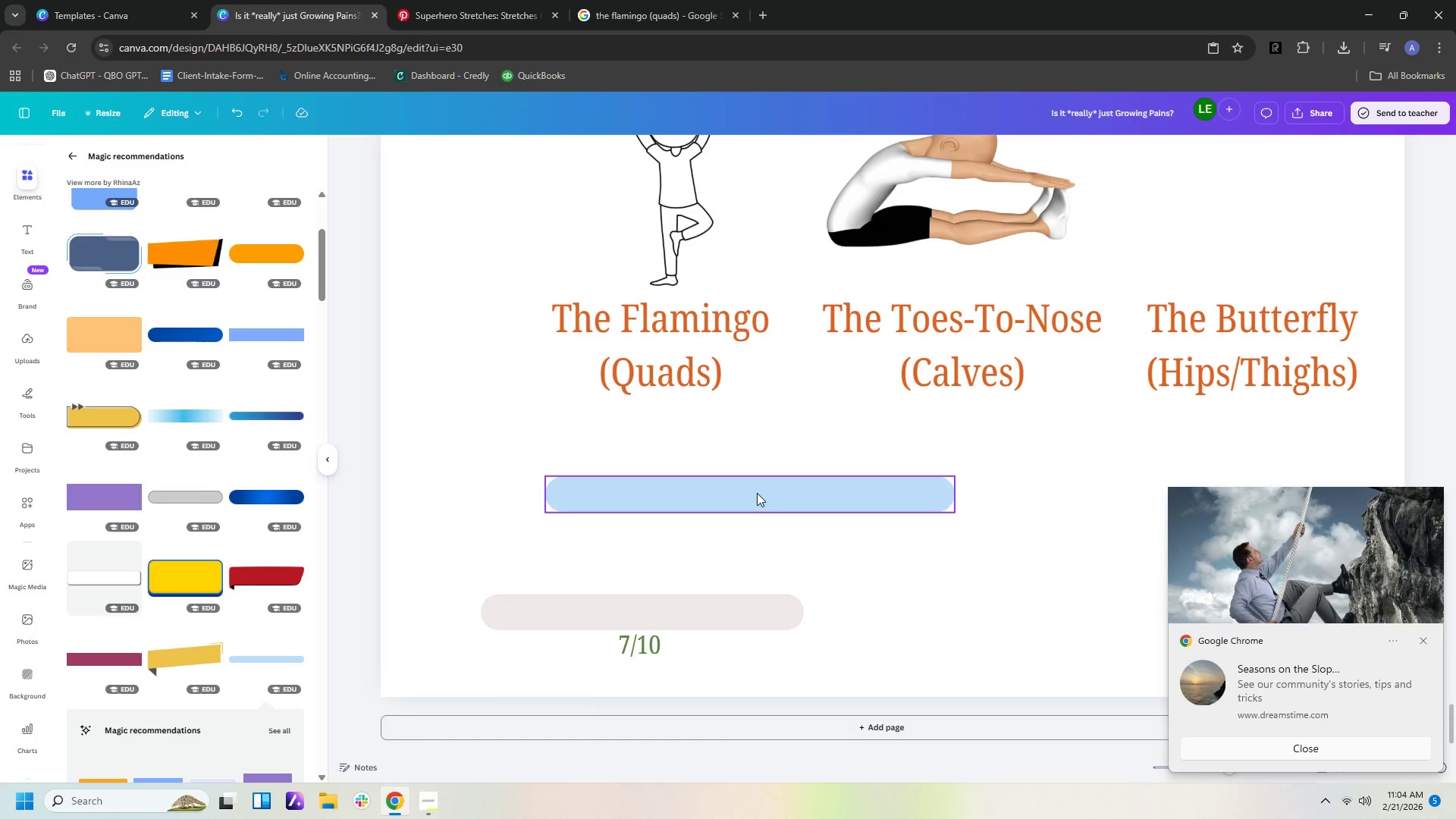 
left_click_drag(start_coordinate=[757, 492], to_coordinate=[696, 610])
 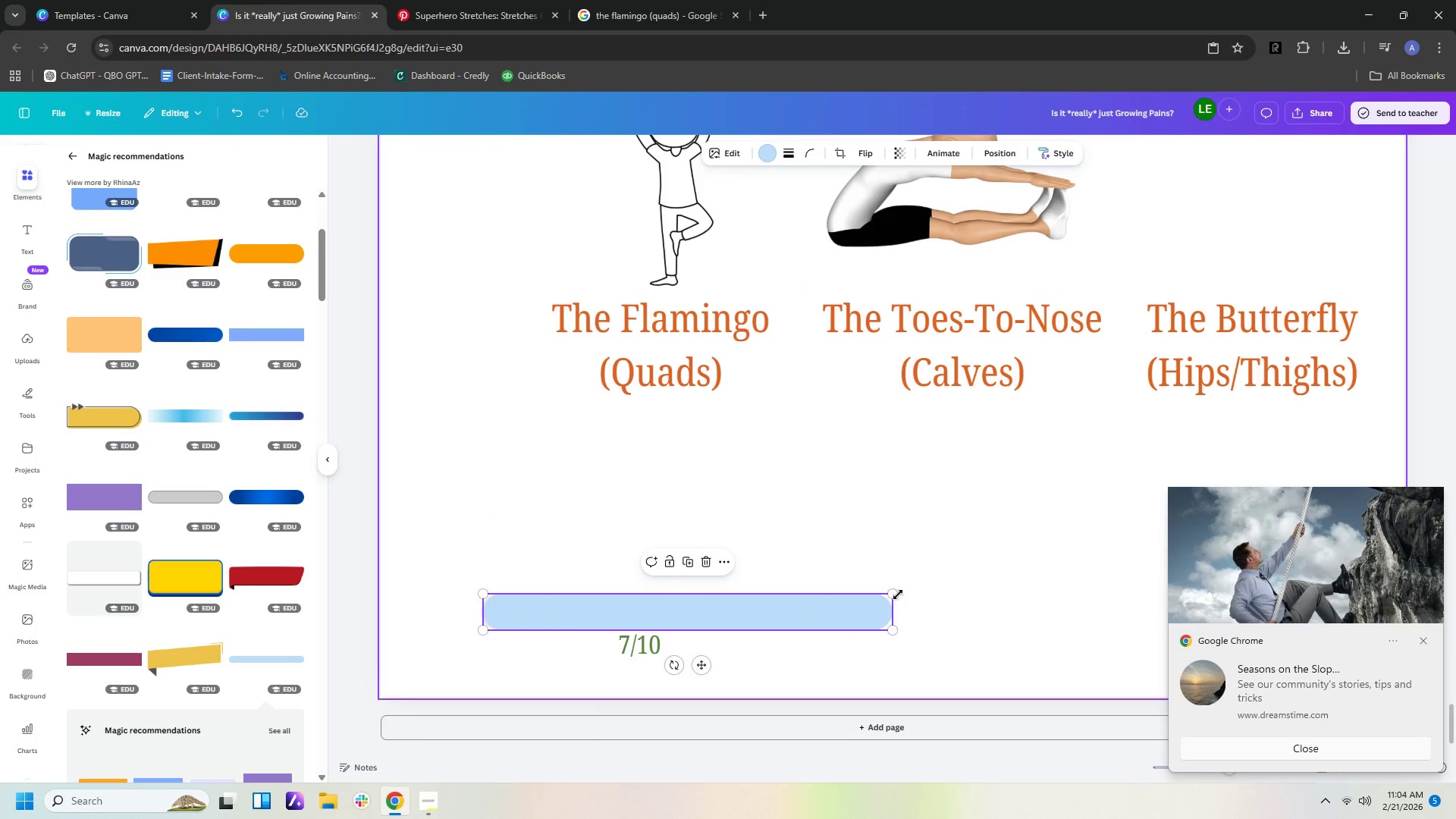 
left_click_drag(start_coordinate=[895, 595], to_coordinate=[844, 600])
 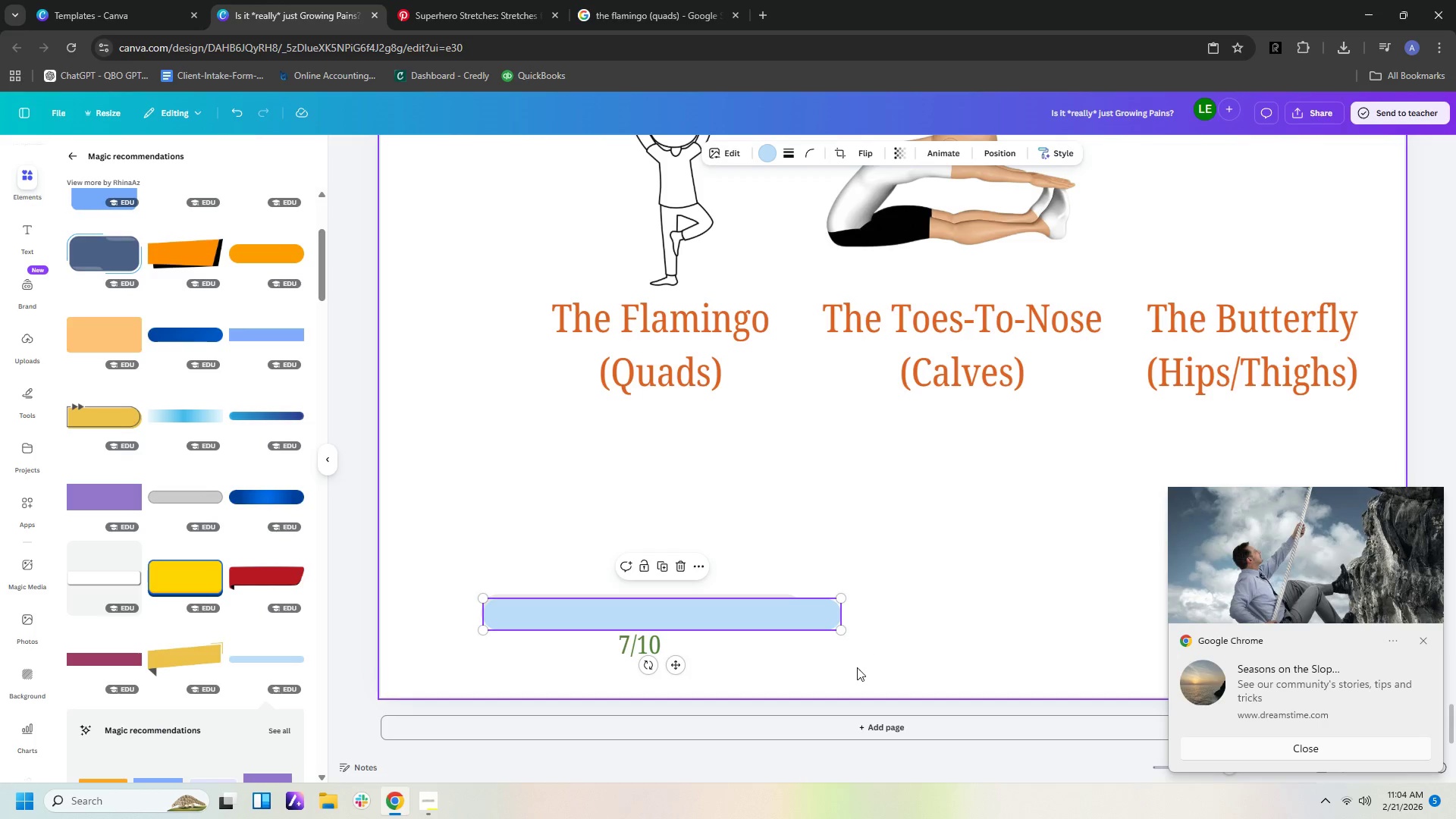 
left_click([857, 667])
 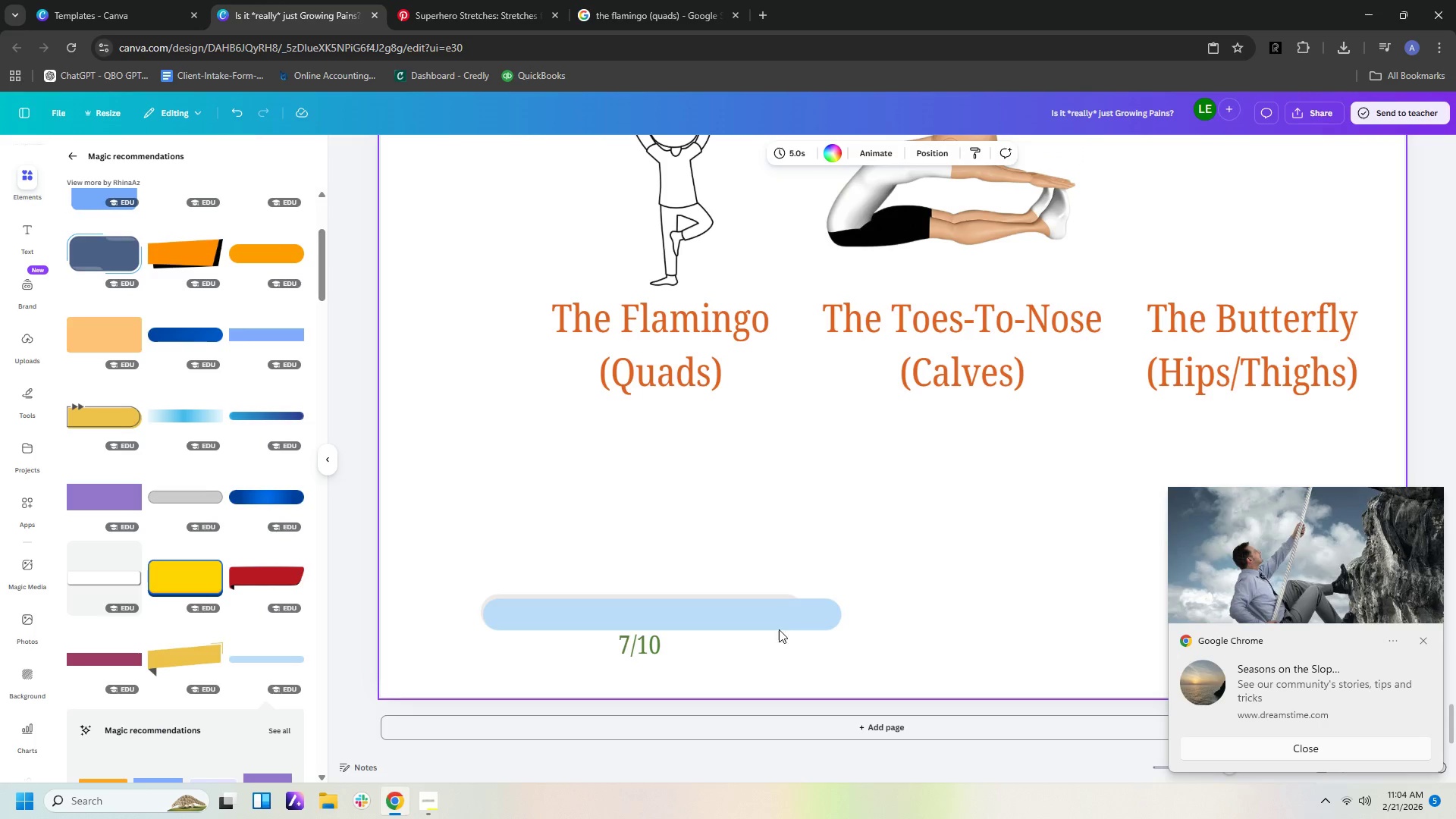 
left_click_drag(start_coordinate=[770, 618], to_coordinate=[758, 669])
 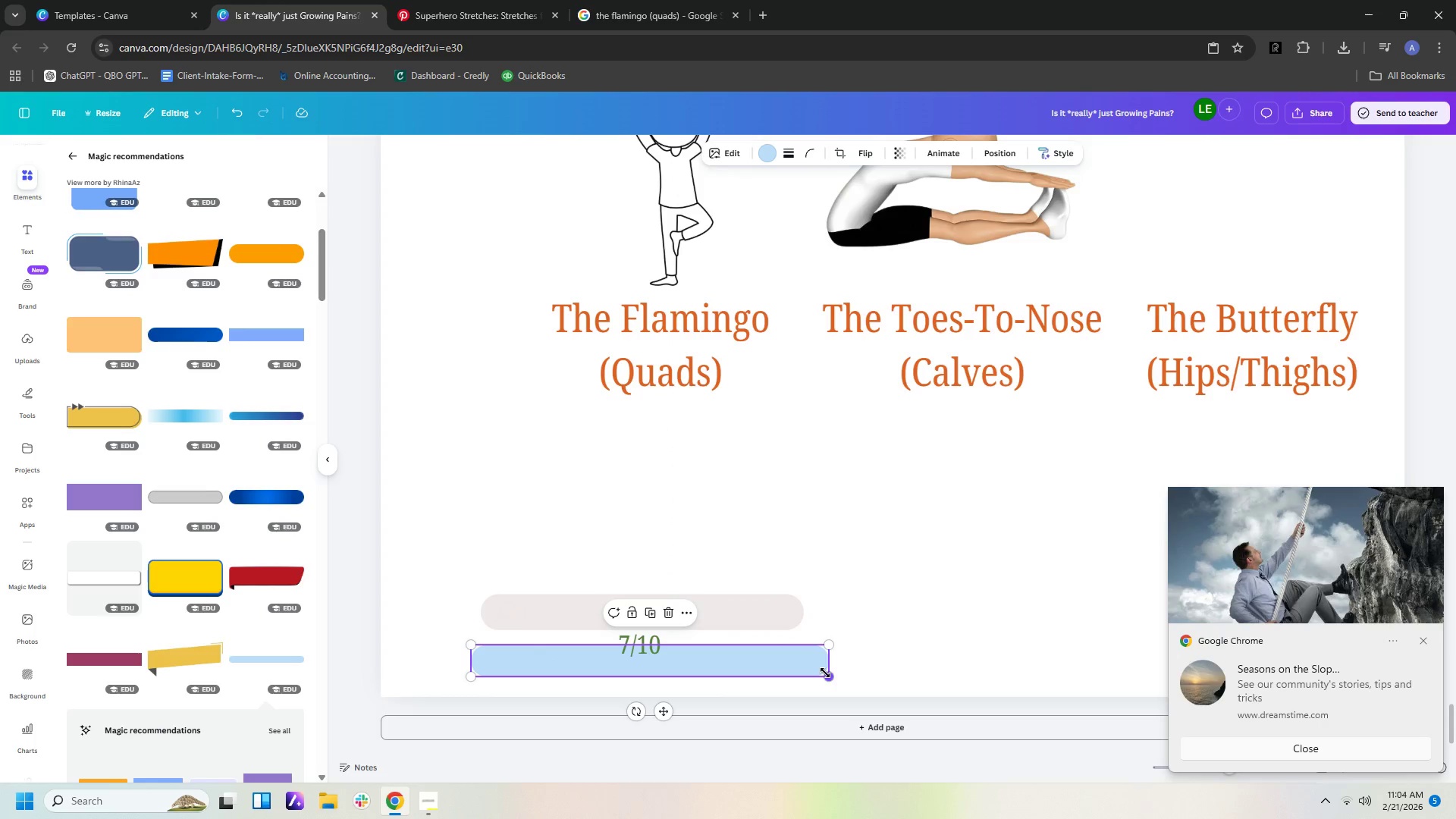 
left_click_drag(start_coordinate=[825, 673], to_coordinate=[673, 658])
 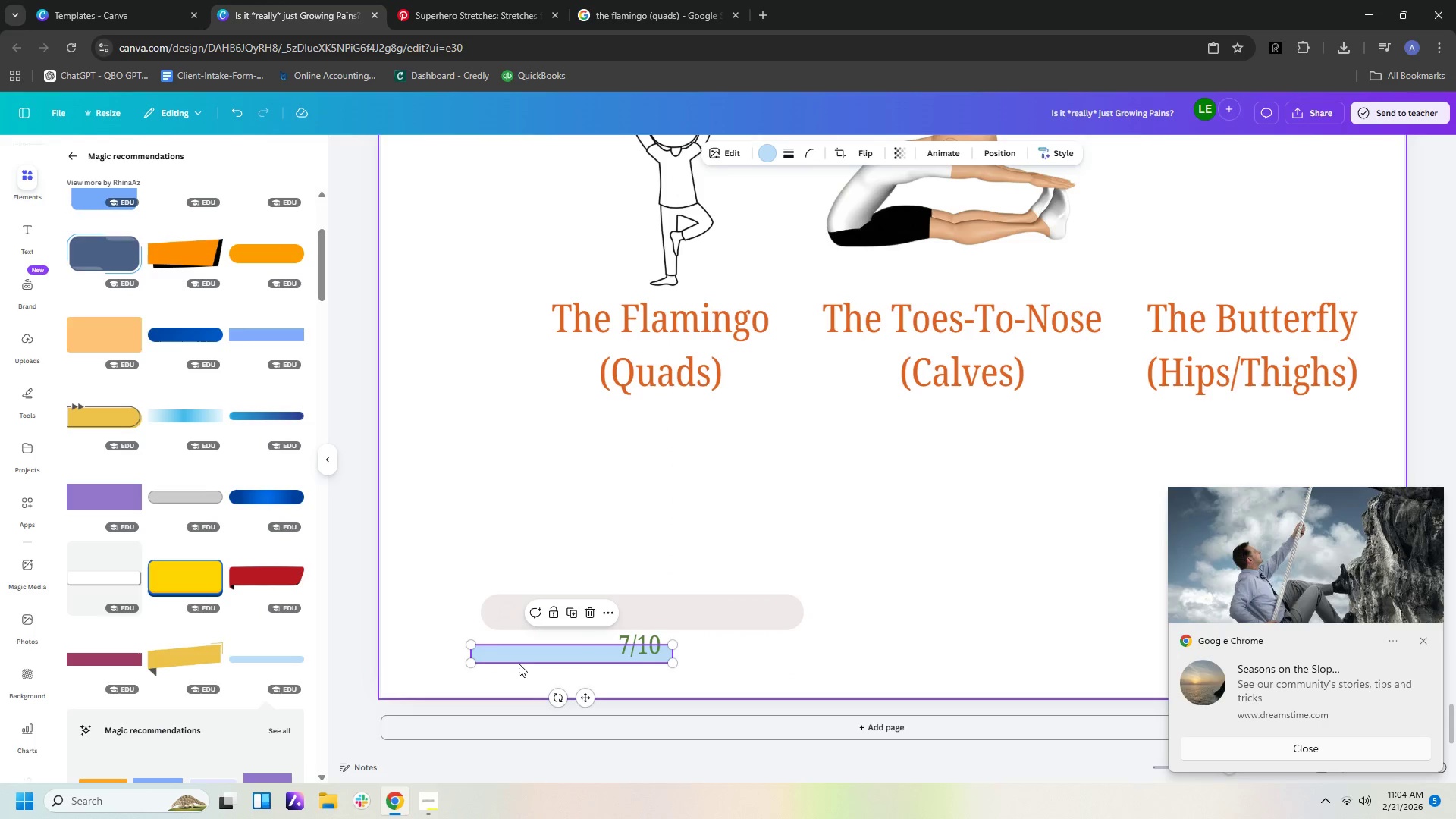 
left_click([516, 659])
 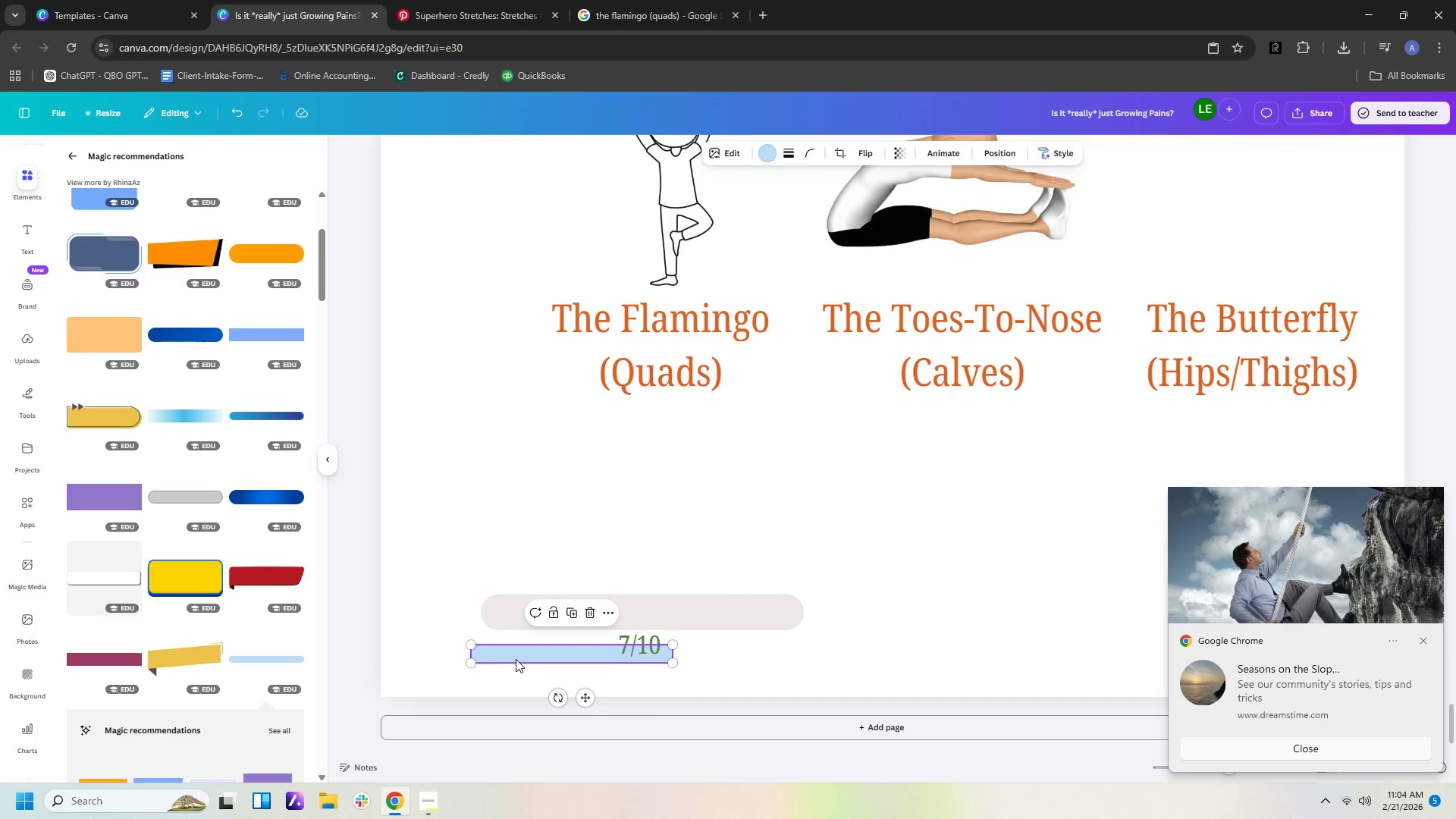 
key(Delete)
 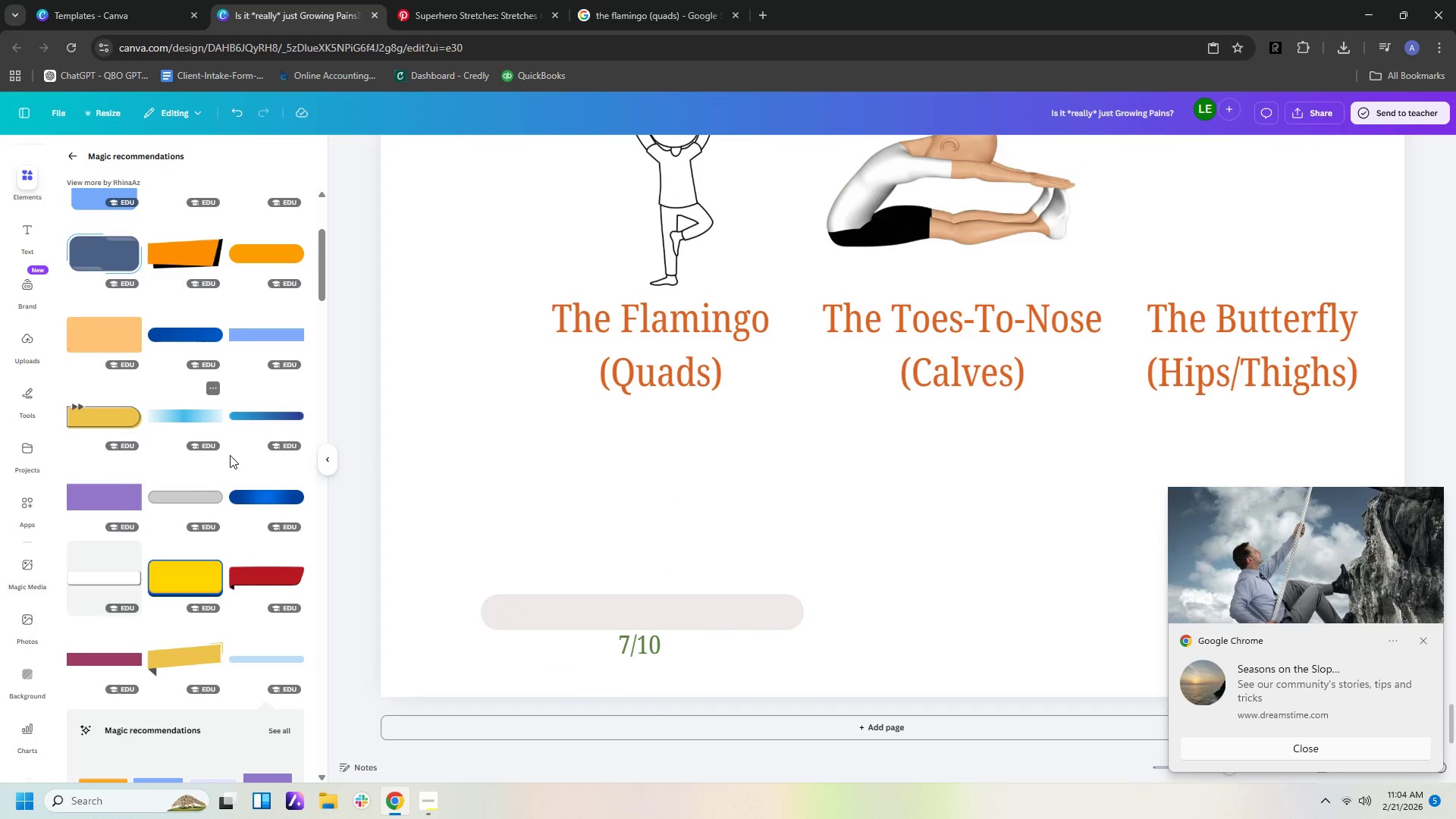 
scroll: coordinate [295, 639], scroll_direction: down, amount: 4.0
 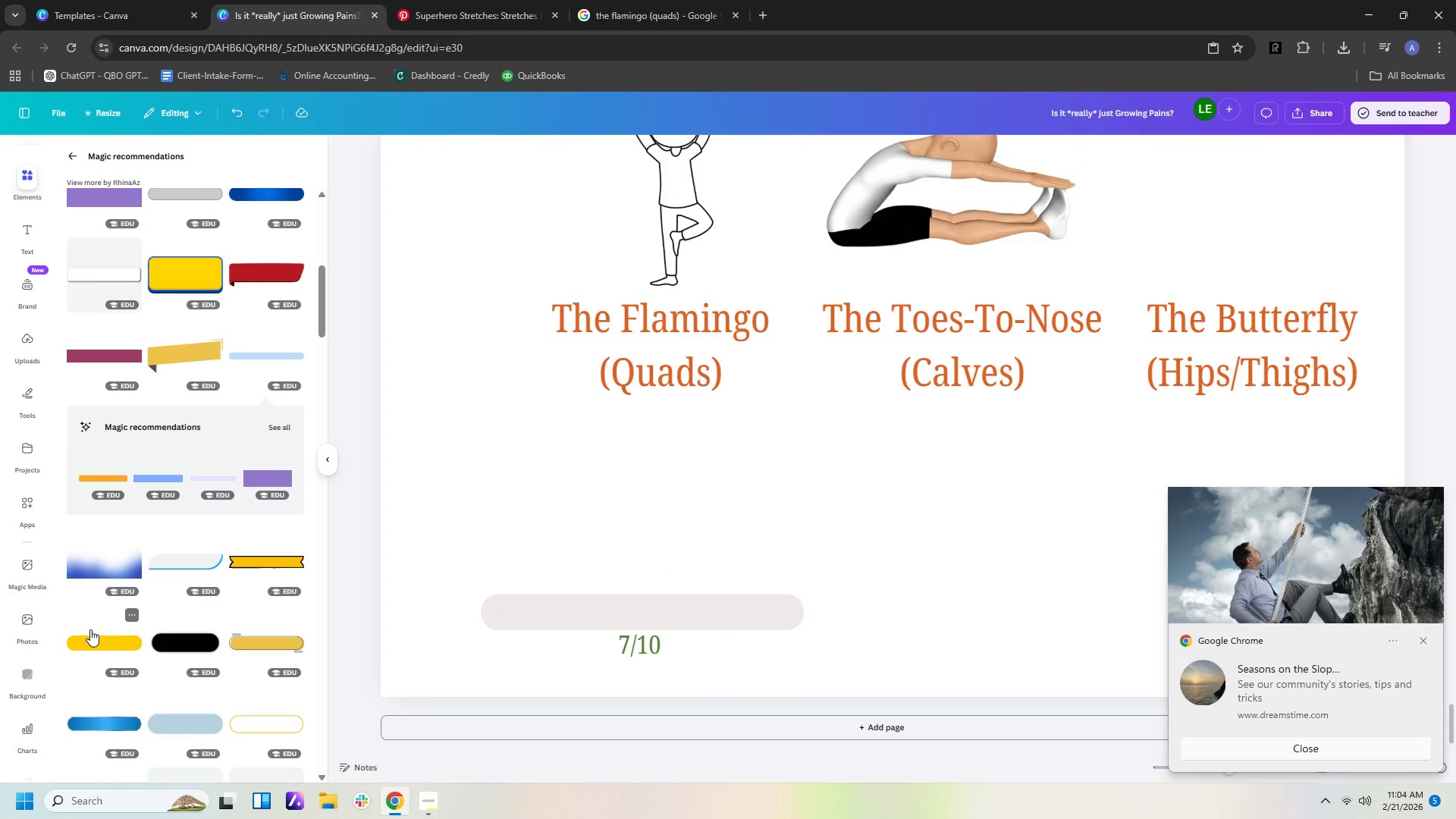 
left_click([93, 632])
 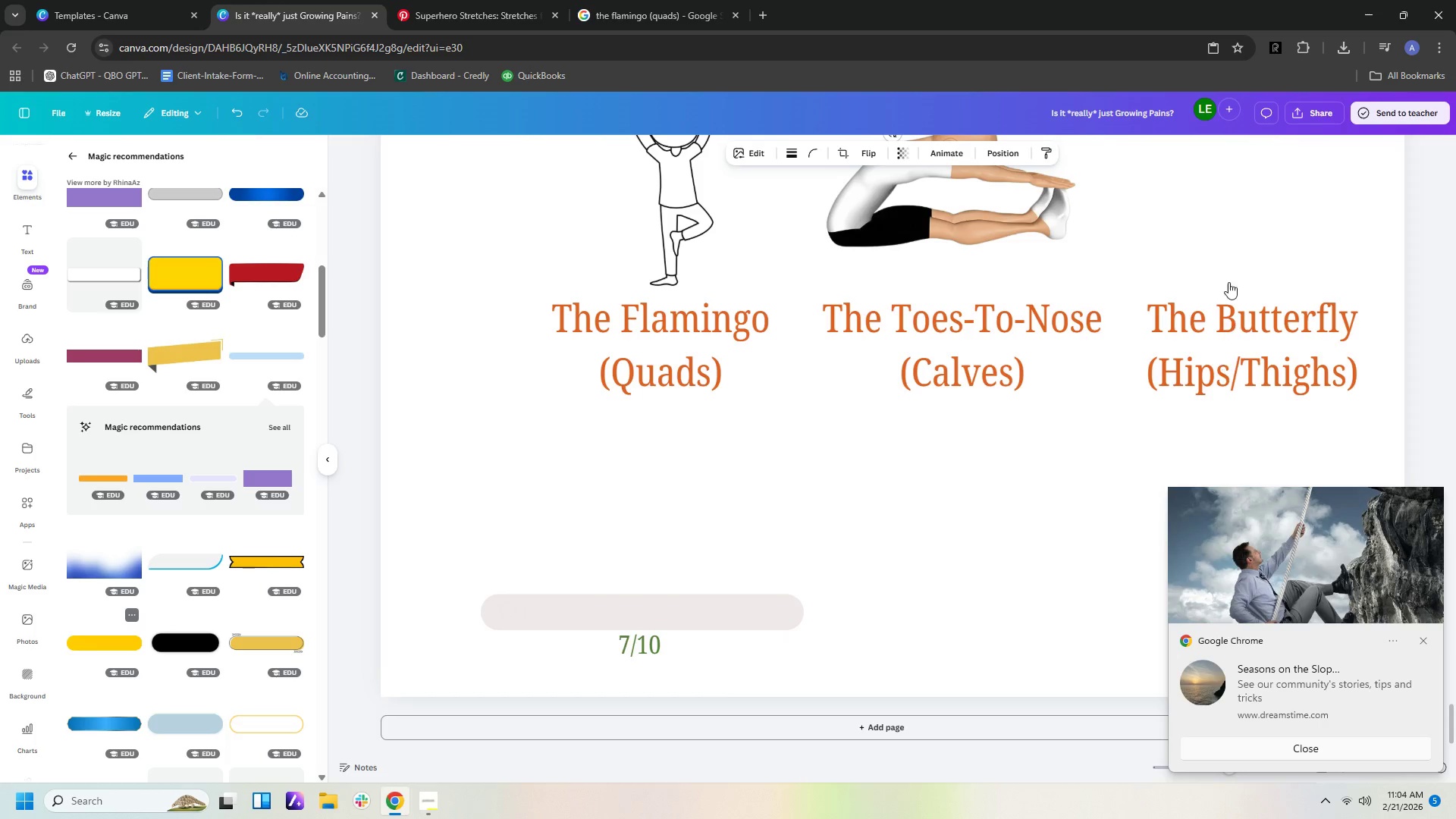 
scroll: coordinate [1234, 274], scroll_direction: up, amount: 2.0
 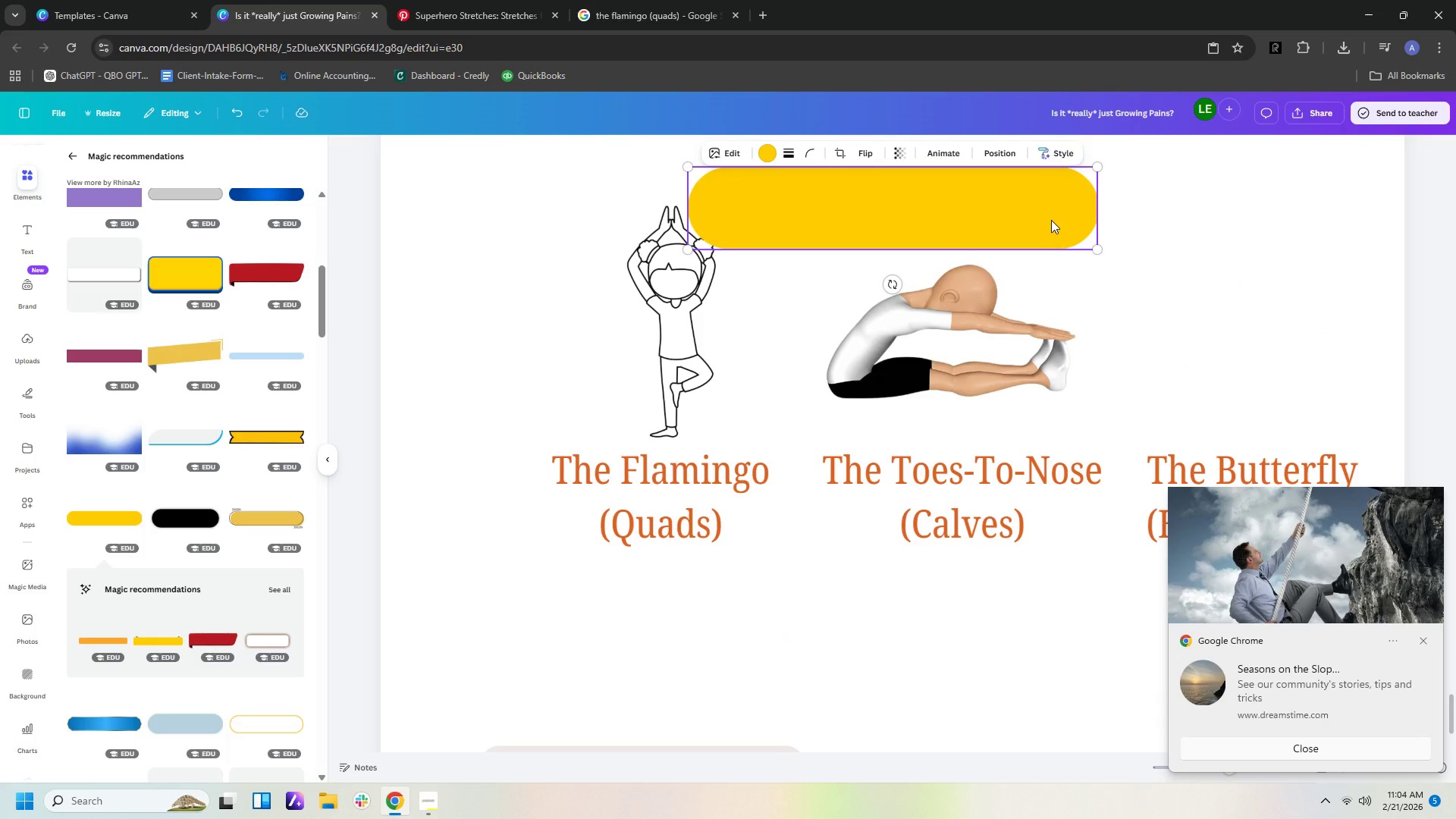 
key(Delete)
 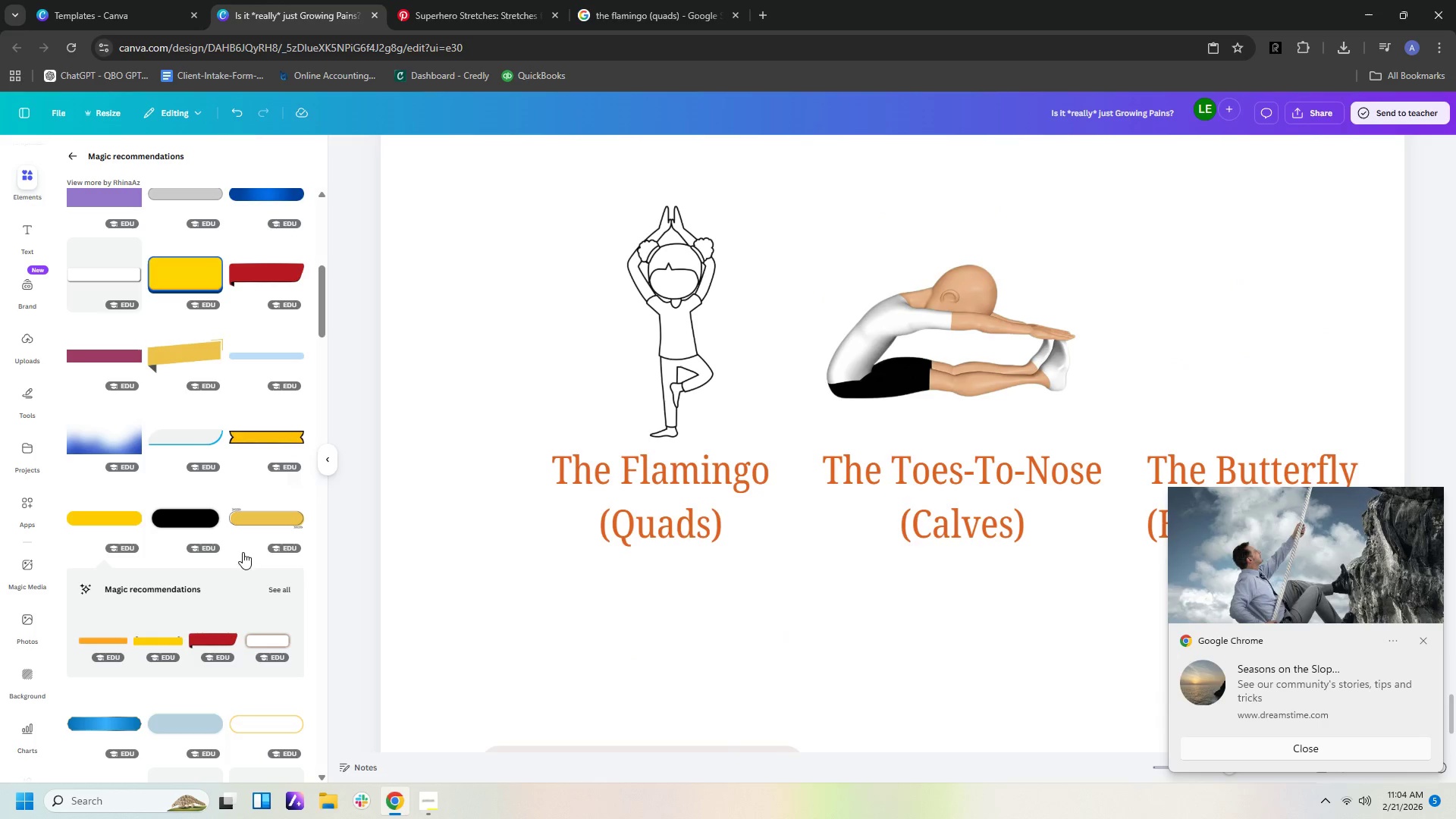 
scroll: coordinate [231, 627], scroll_direction: down, amount: 6.0
 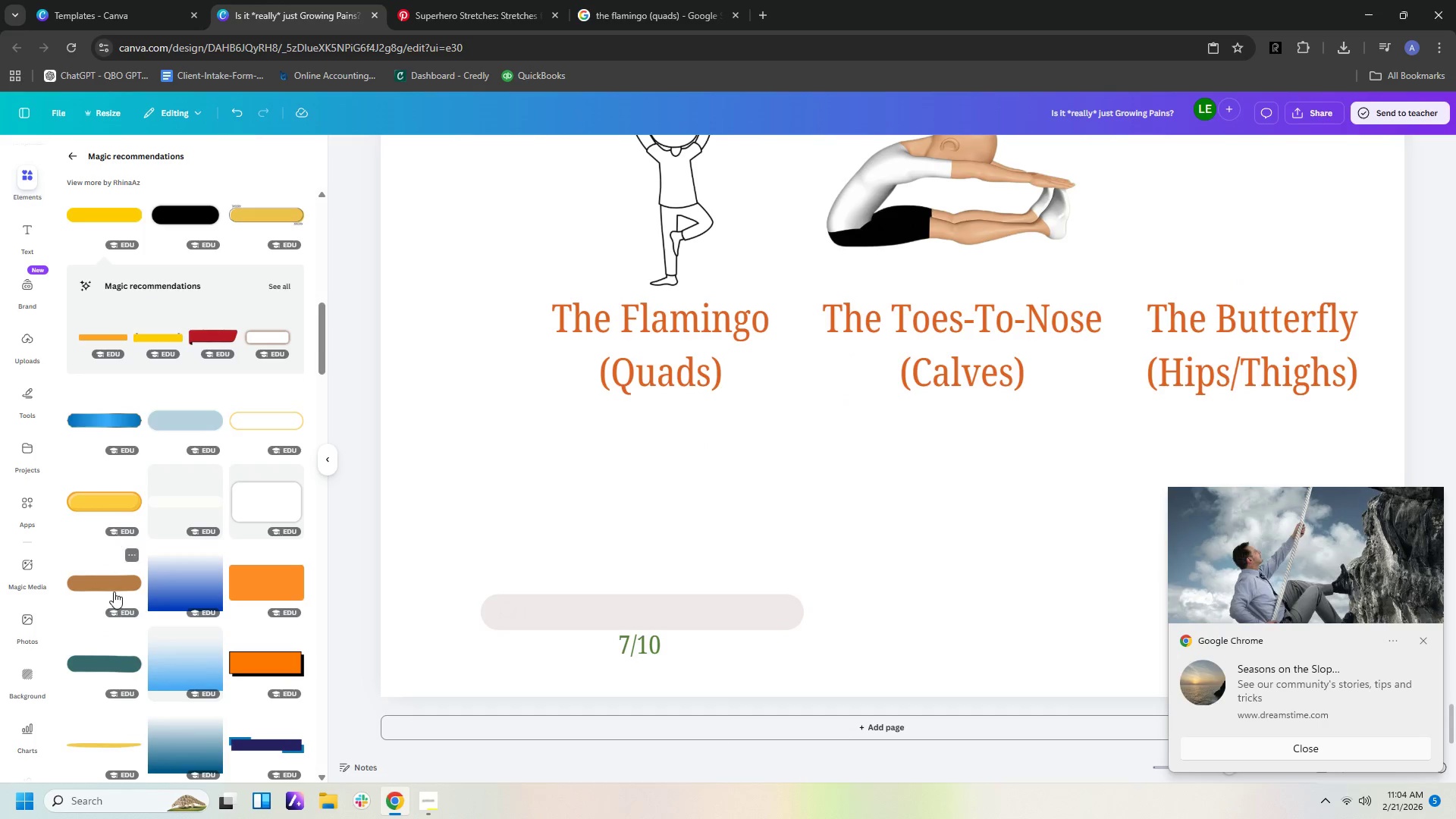 
left_click([115, 582])
 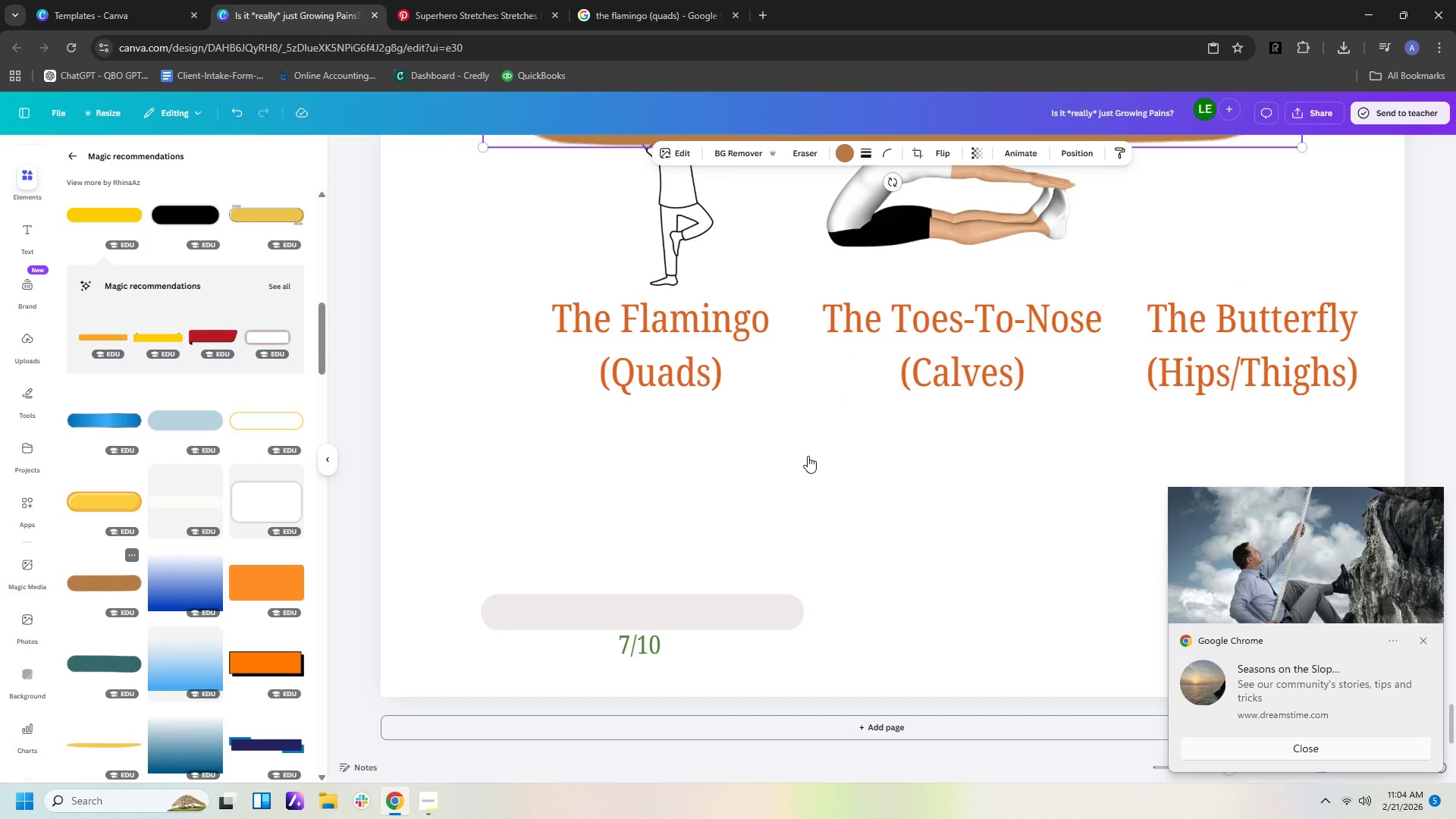 
scroll: coordinate [1215, 272], scroll_direction: up, amount: 4.0
 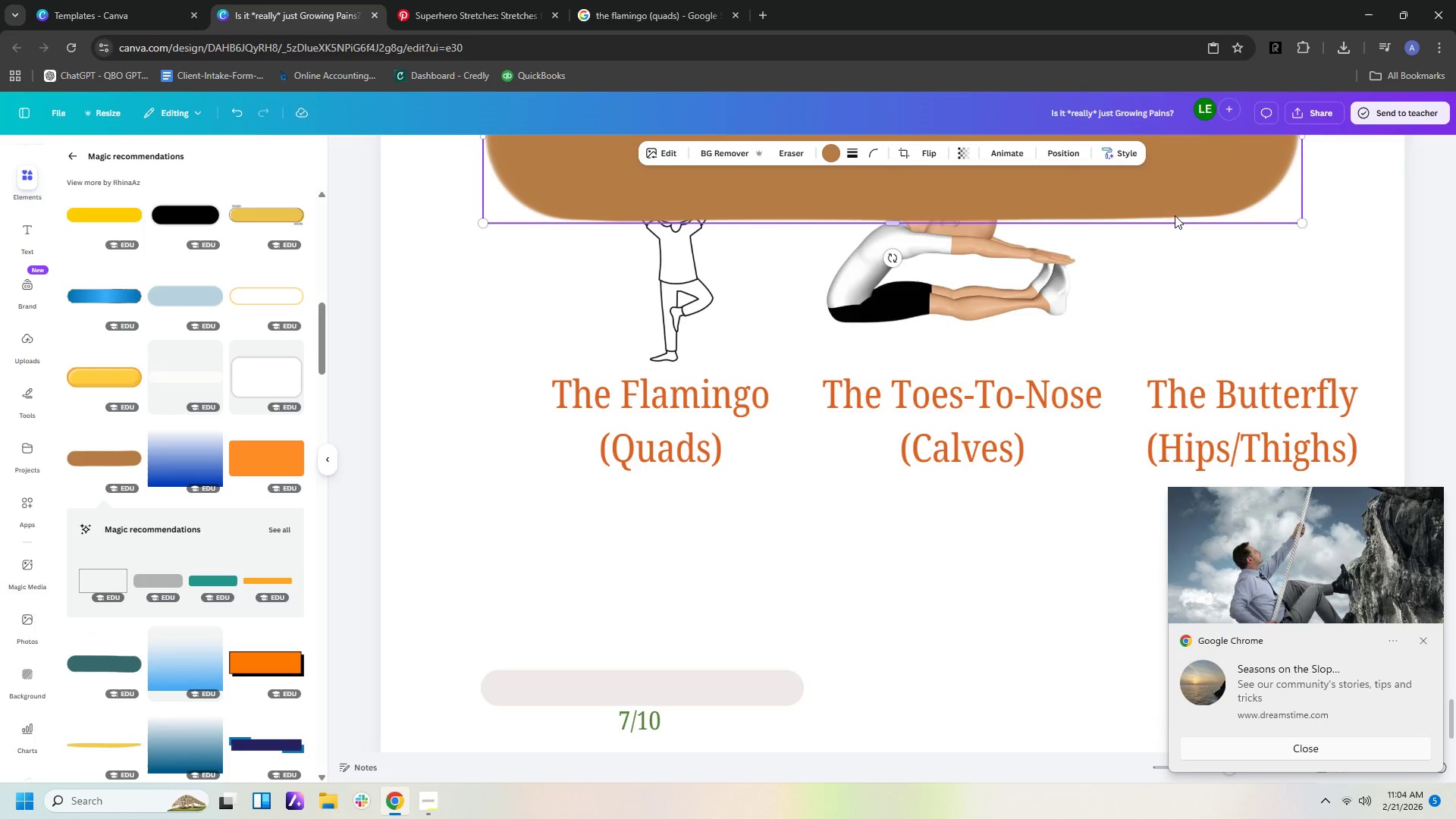 
left_click_drag(start_coordinate=[1175, 191], to_coordinate=[1116, 628])
 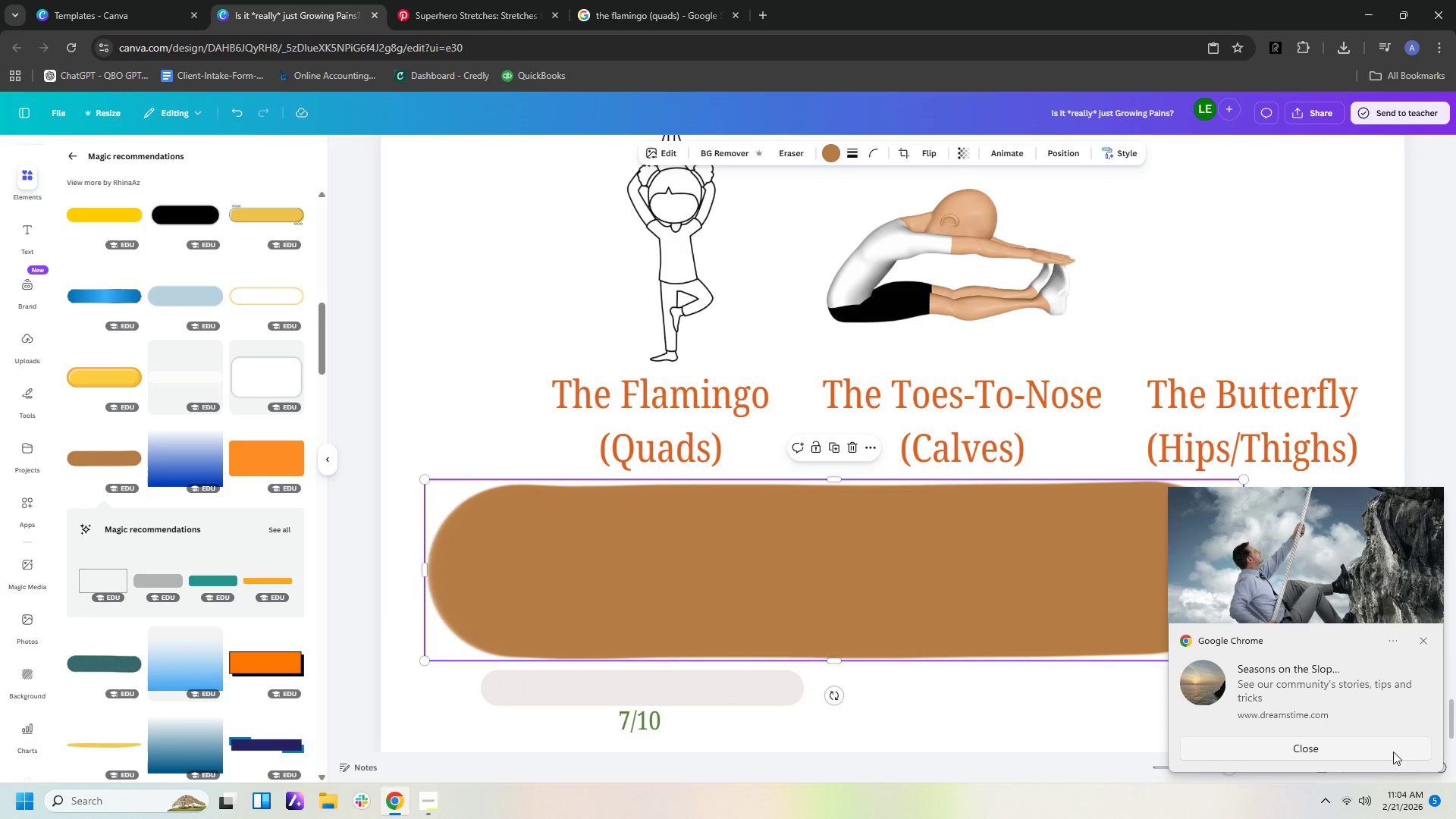 
left_click([1354, 752])
 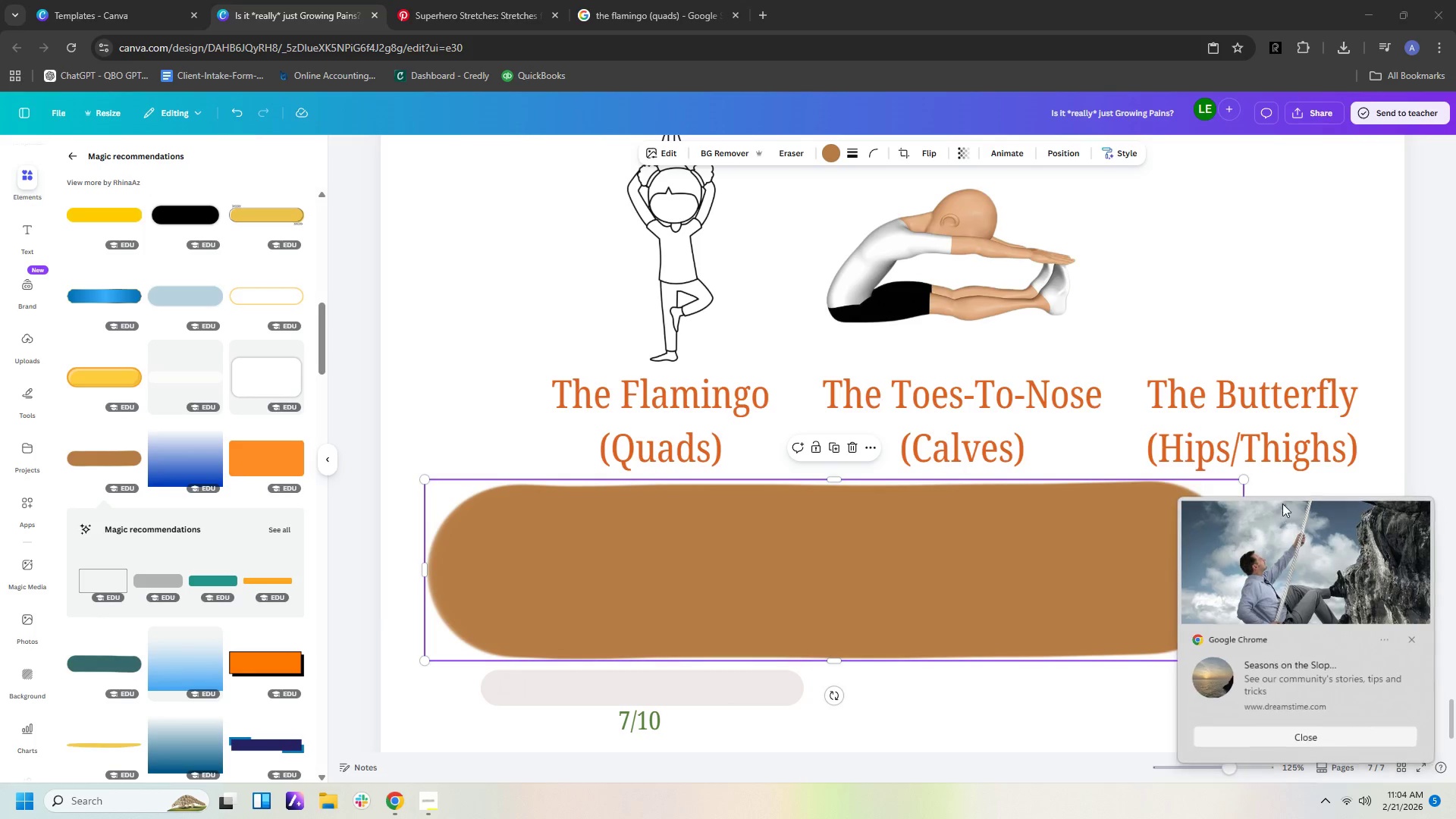 
key(Unknown)
 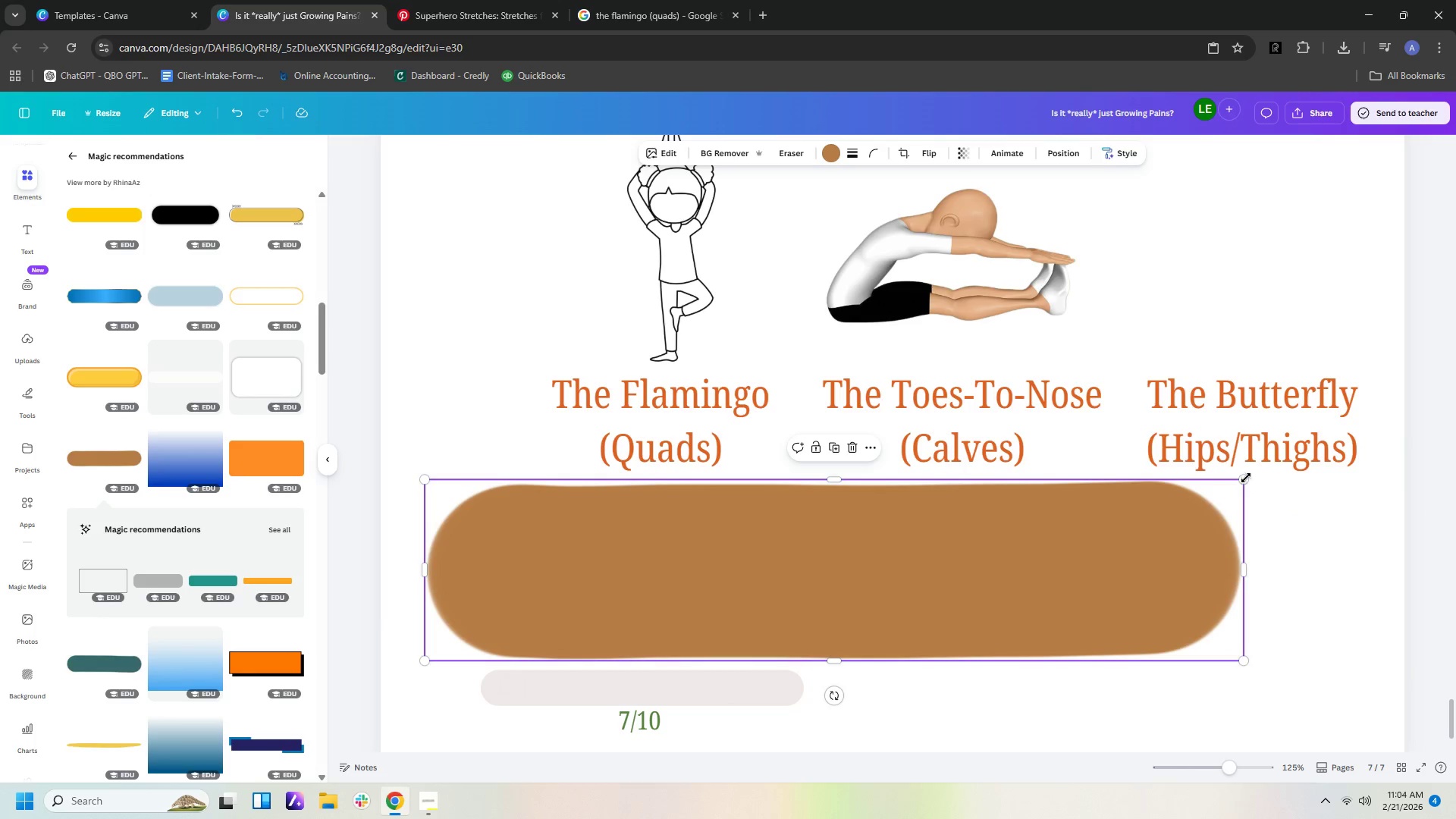 
left_click_drag(start_coordinate=[1246, 478], to_coordinate=[605, 703])
 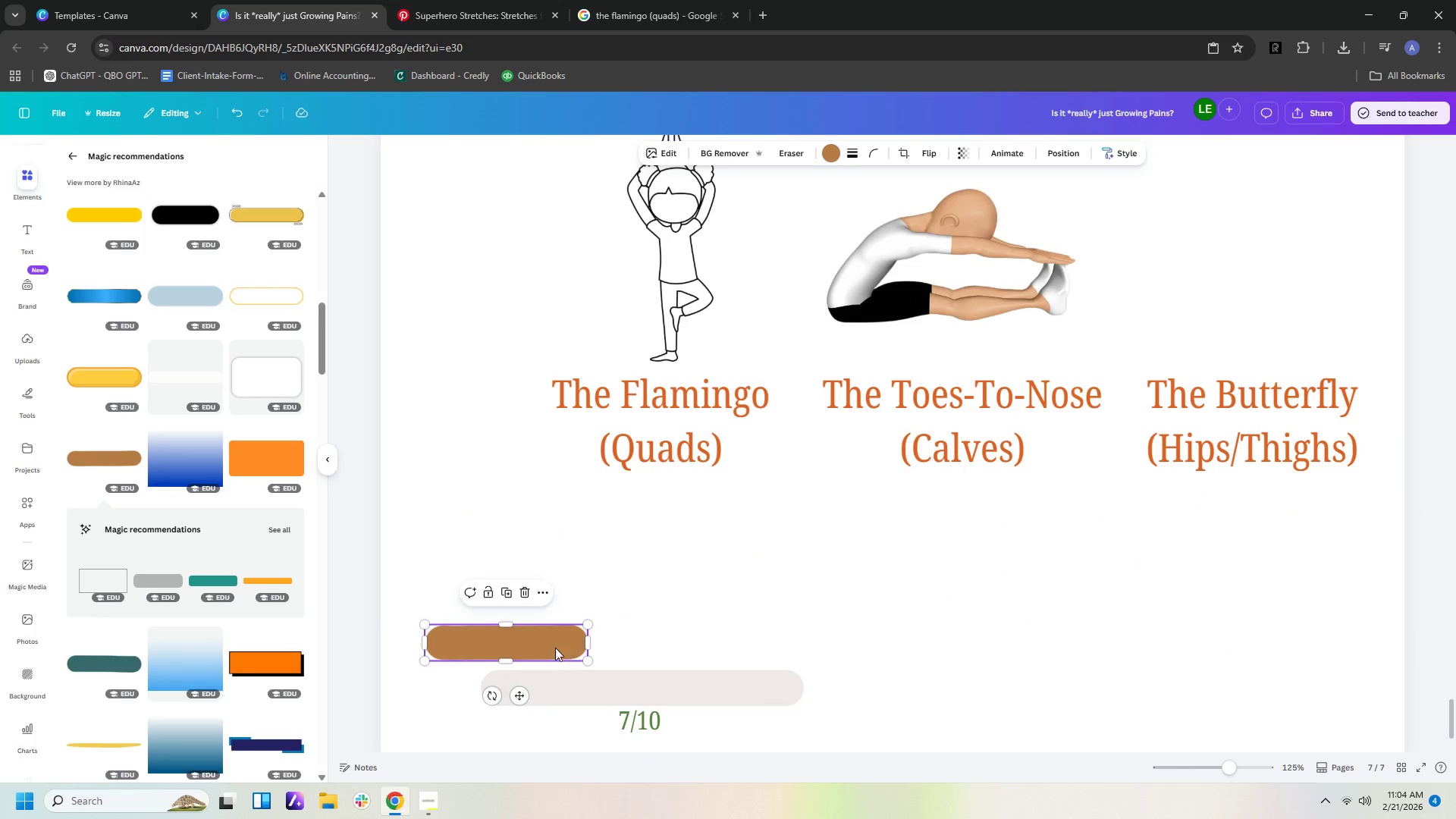 
left_click_drag(start_coordinate=[554, 647], to_coordinate=[610, 696])
 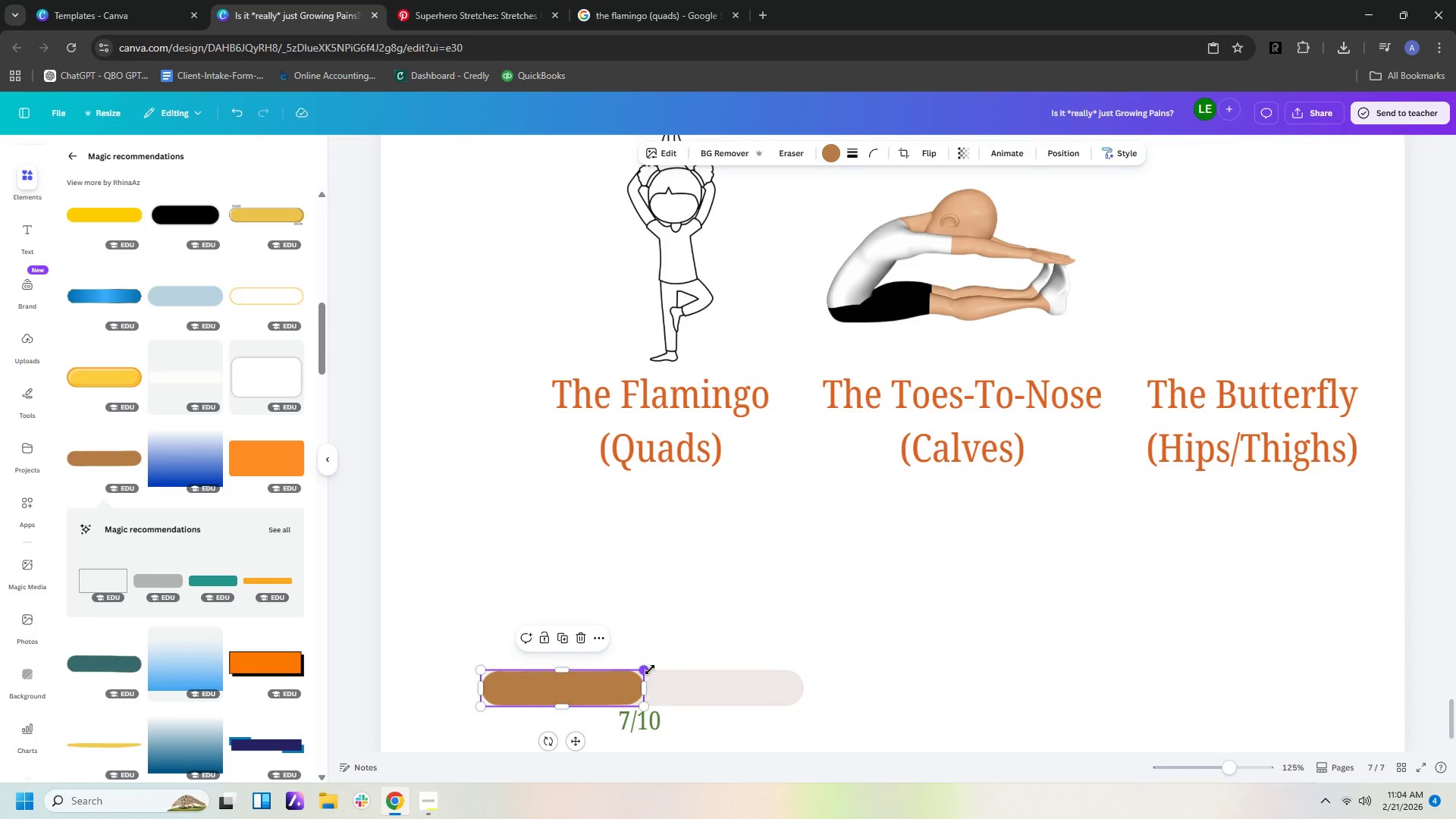 
left_click_drag(start_coordinate=[650, 669], to_coordinate=[666, 669])
 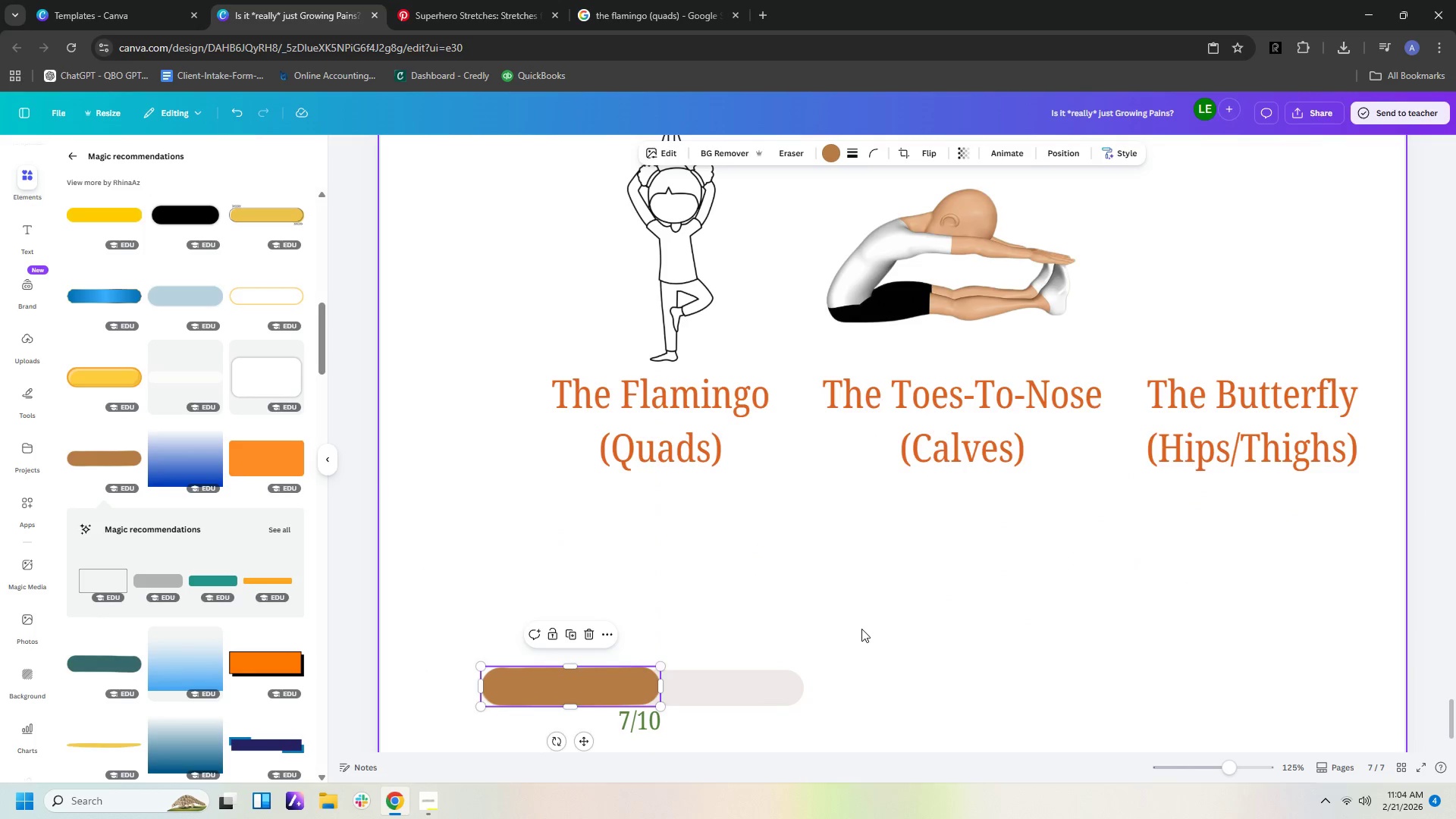 
left_click([861, 629])
 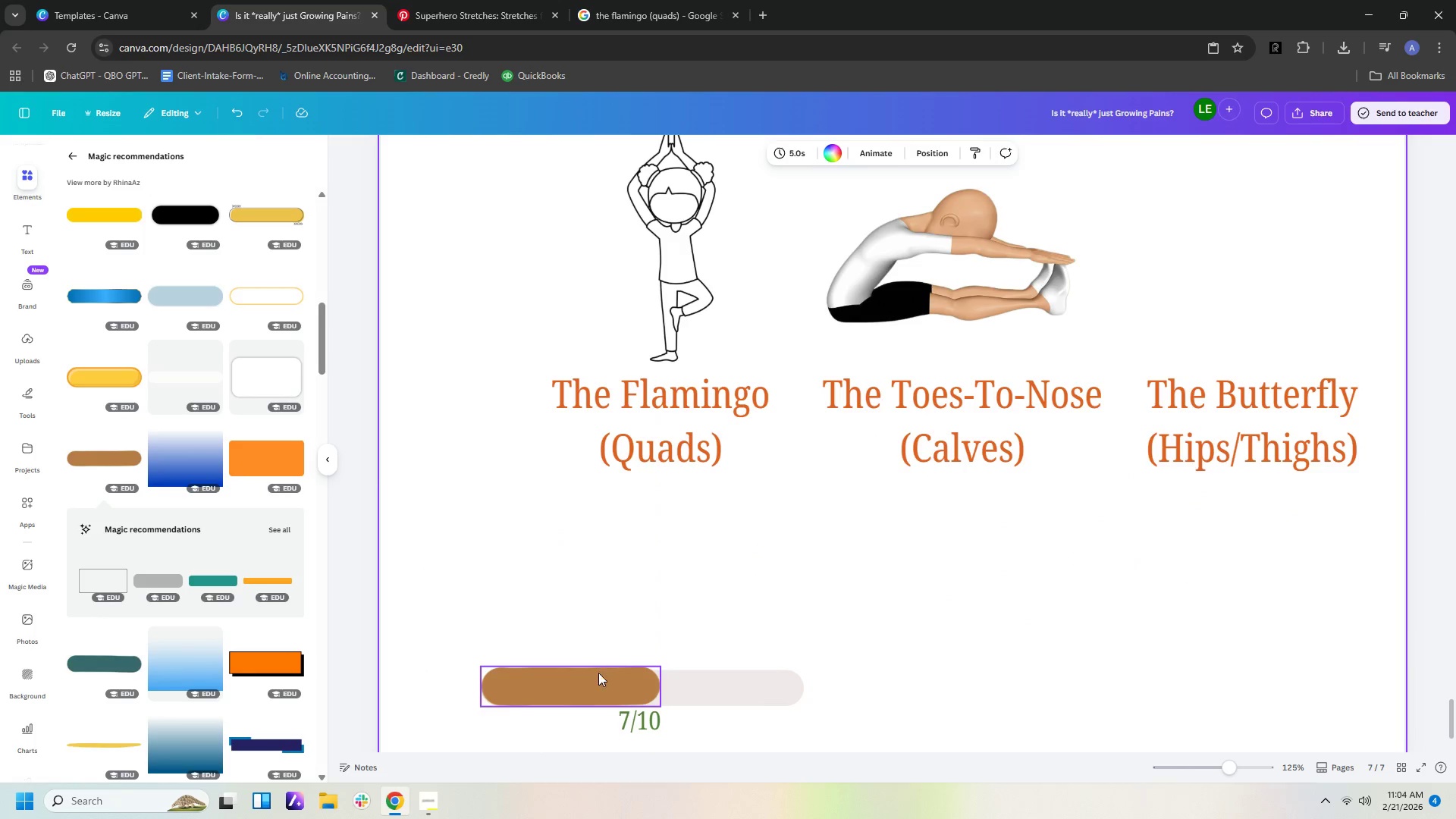 
left_click([598, 677])
 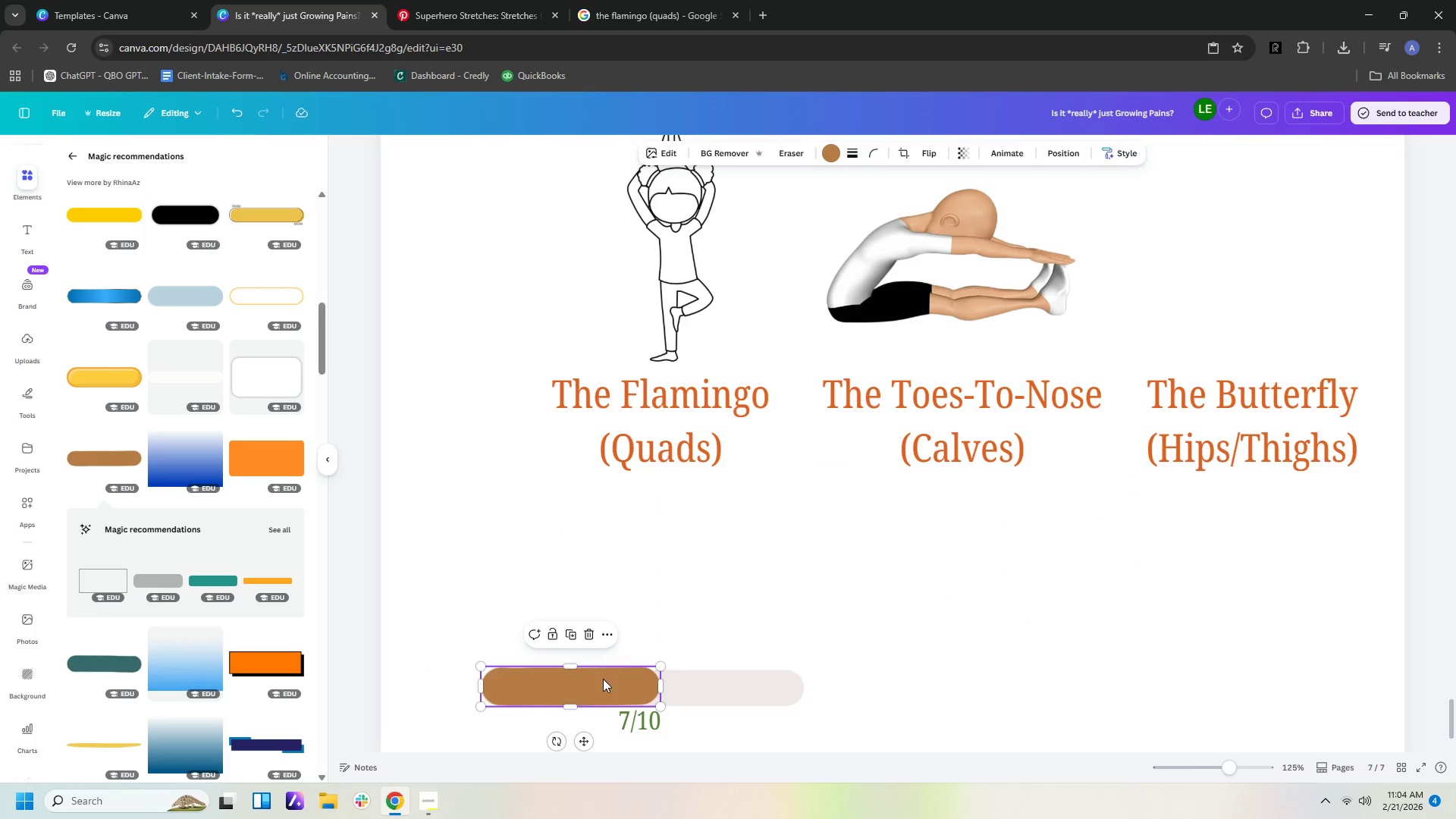 
key(Delete)
 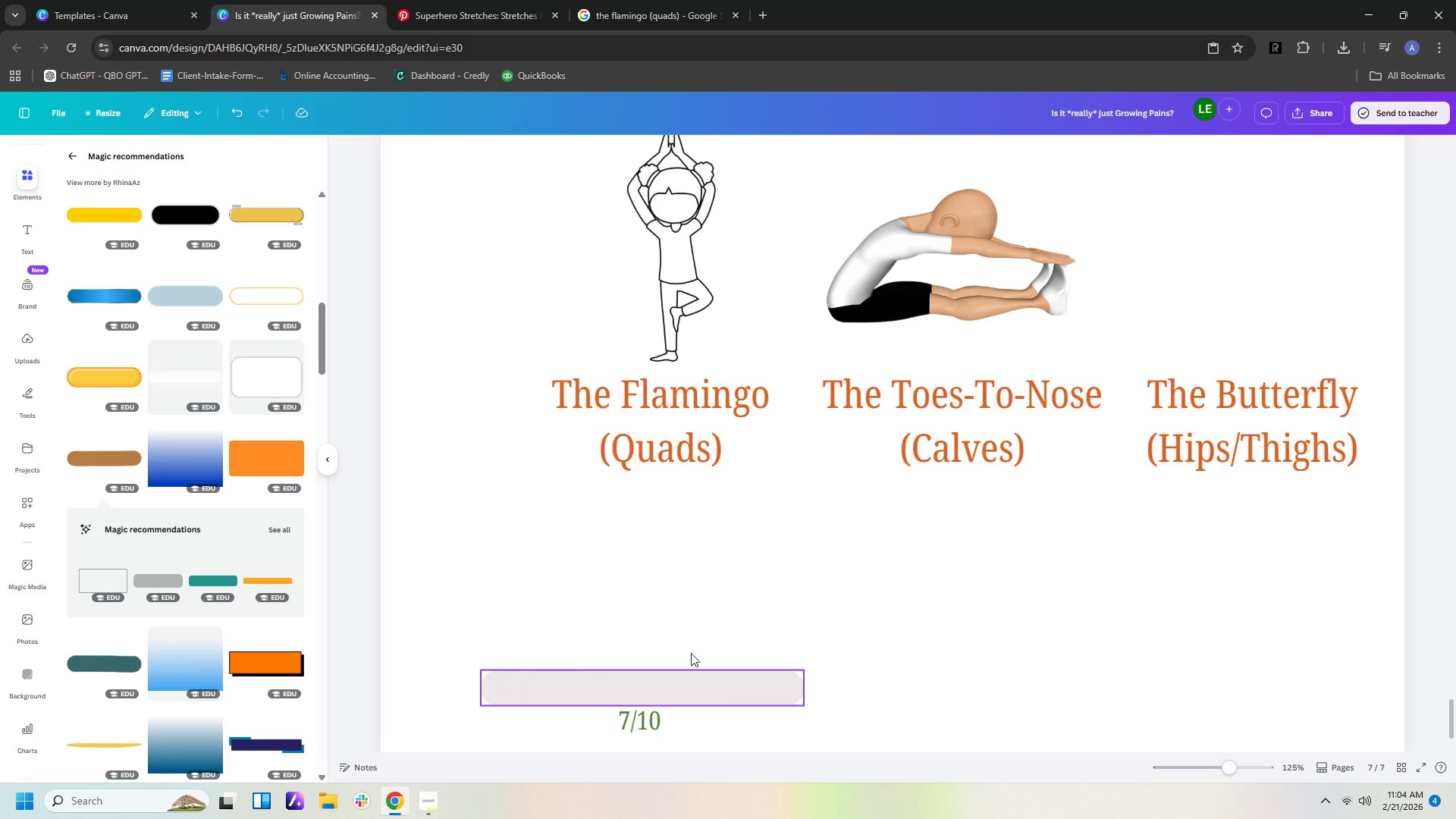 
scroll: coordinate [613, 679], scroll_direction: up, amount: 1.0
 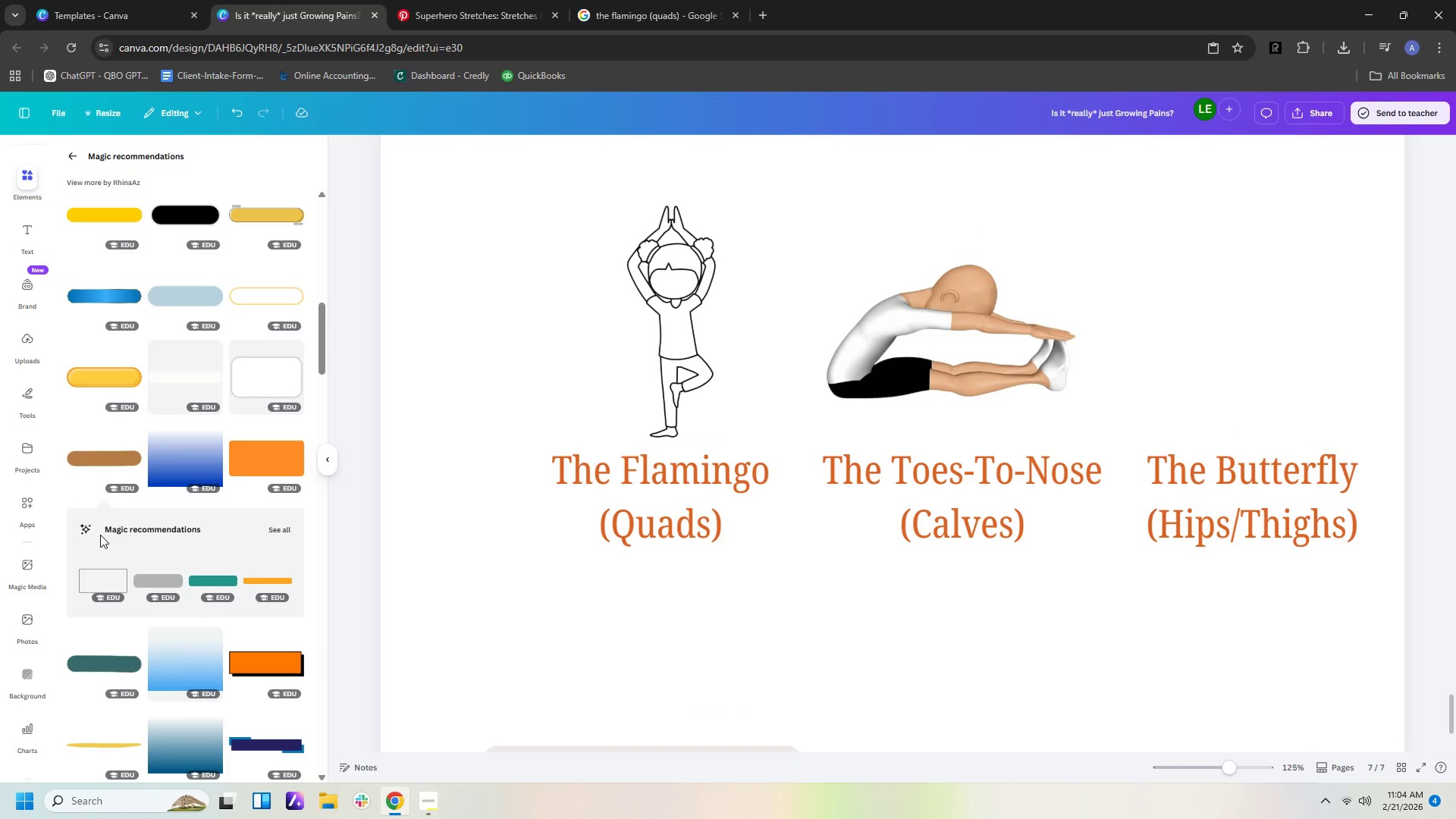 
scroll: coordinate [244, 638], scroll_direction: down, amount: 22.0
 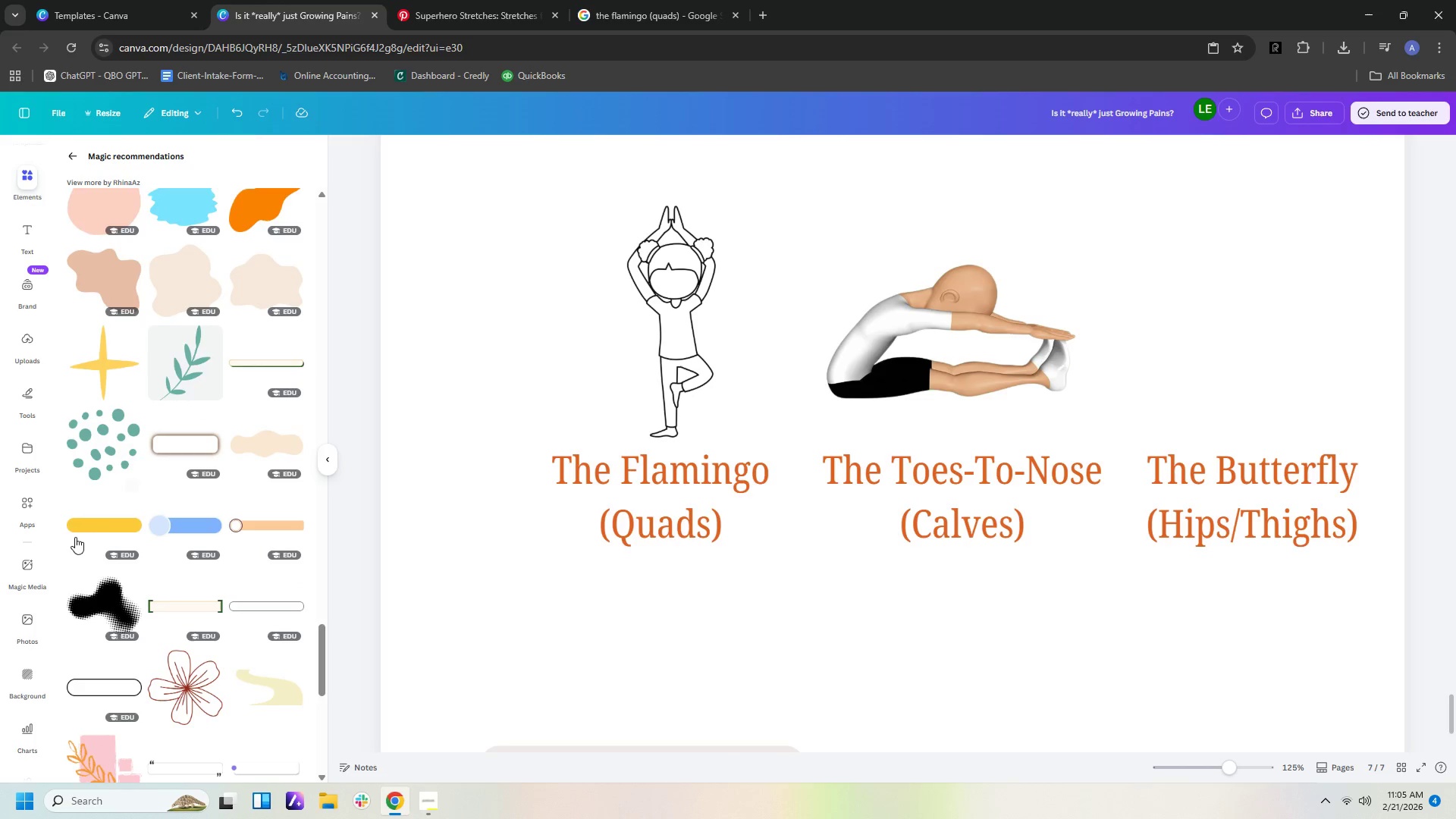 
left_click([102, 522])
 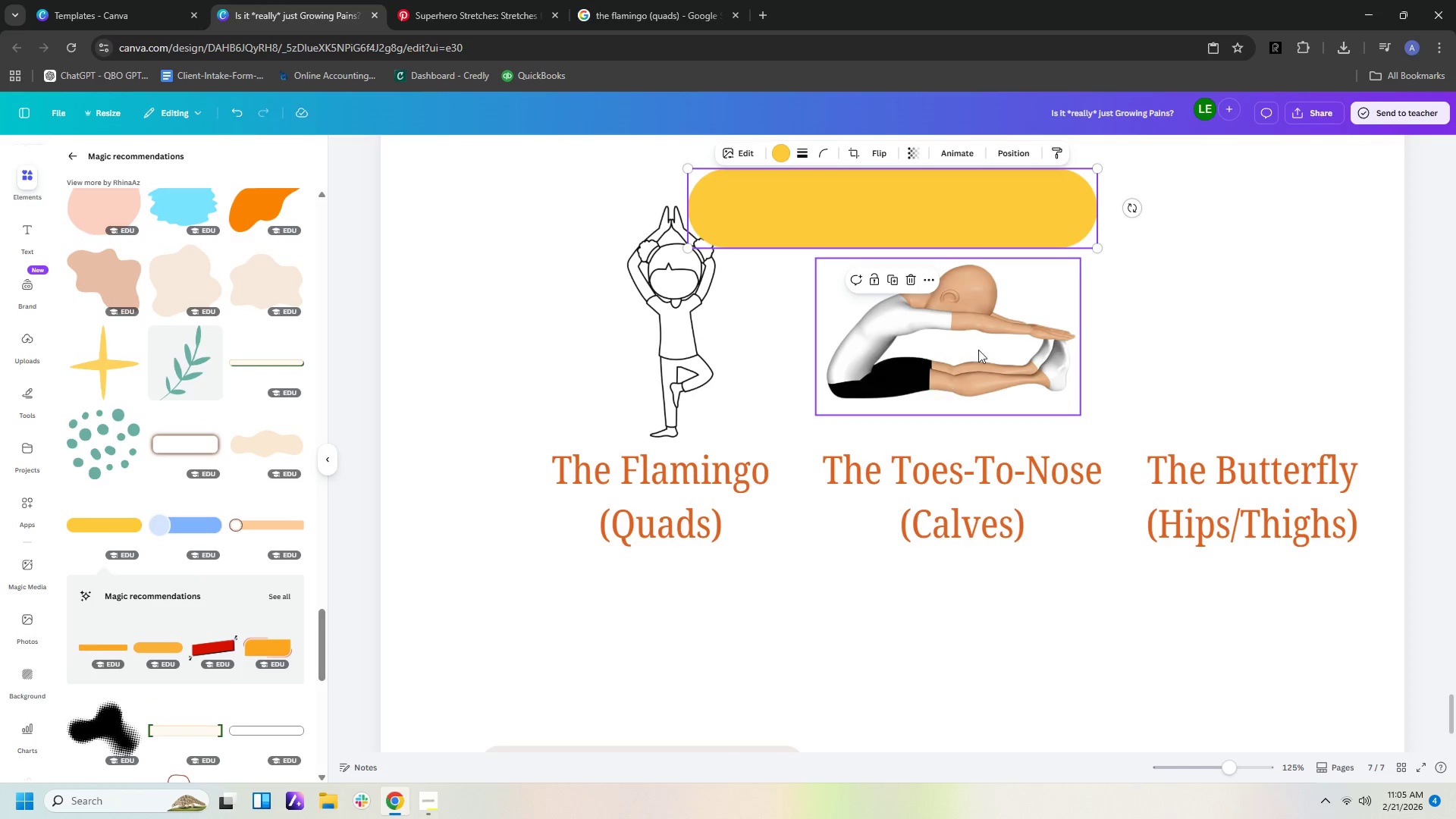 
left_click_drag(start_coordinate=[1002, 223], to_coordinate=[839, 613])
 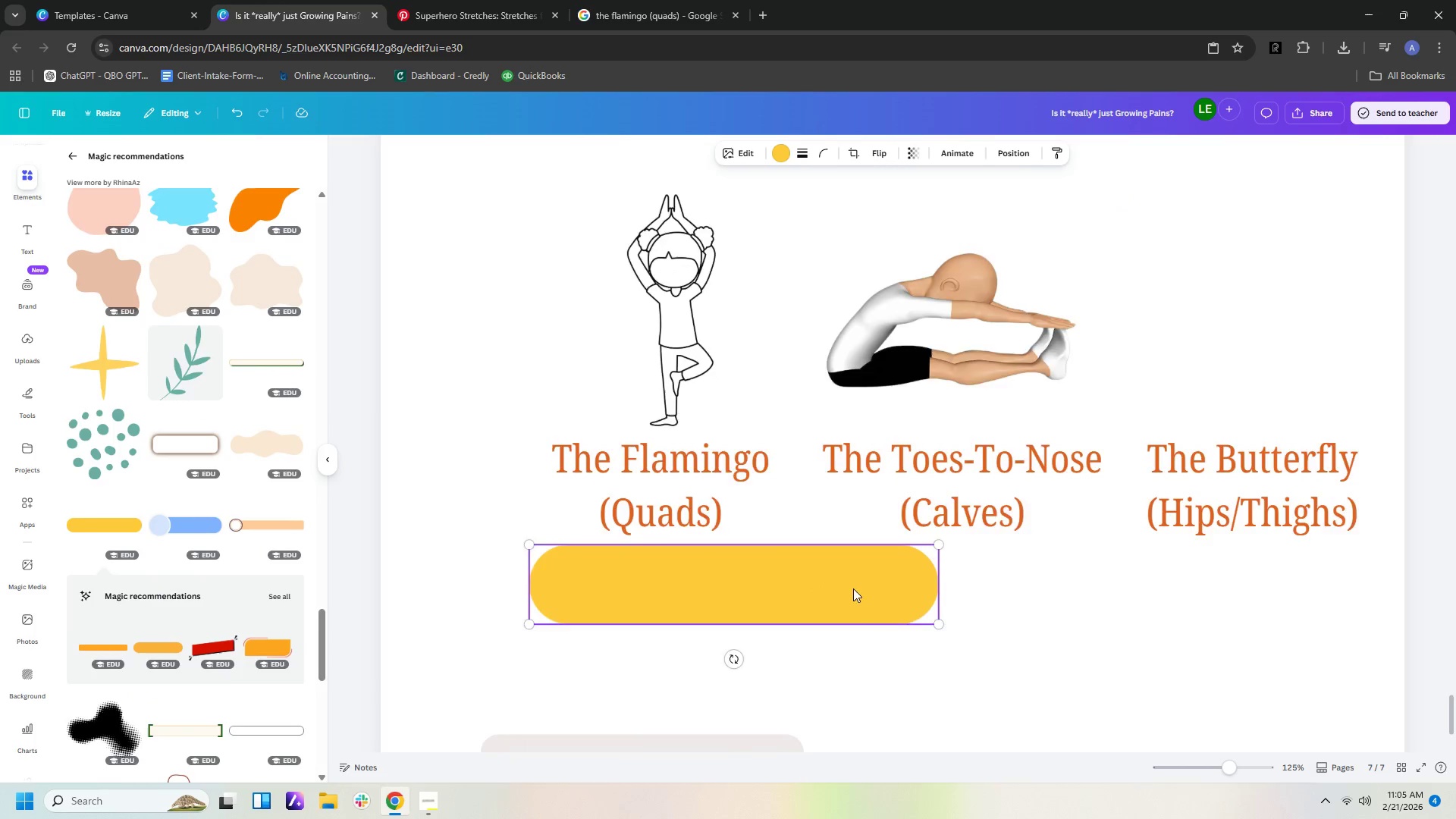 
scroll: coordinate [853, 588], scroll_direction: down, amount: 4.0
 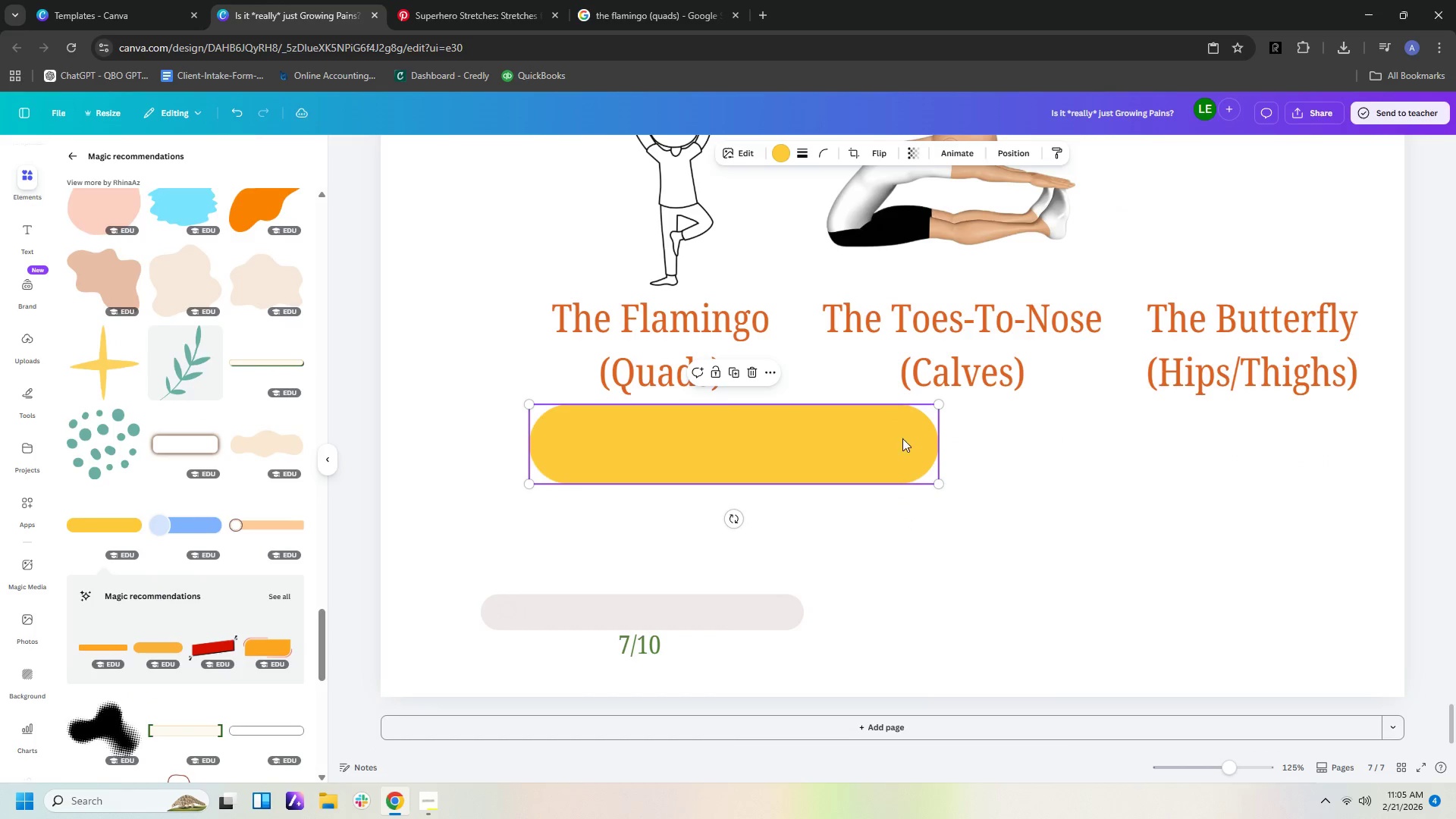 
left_click_drag(start_coordinate=[902, 438], to_coordinate=[851, 632])
 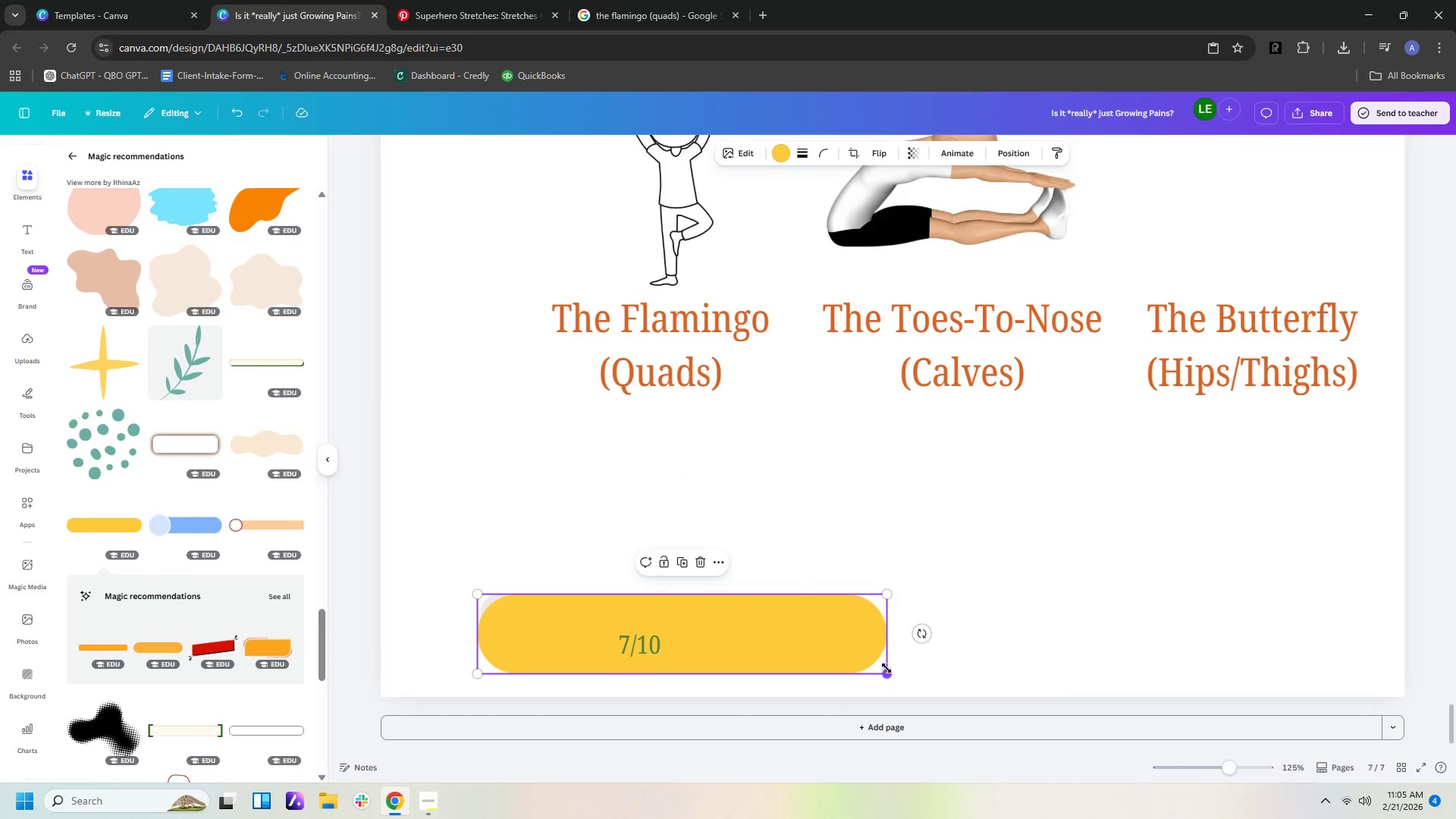 
left_click_drag(start_coordinate=[886, 668], to_coordinate=[673, 593])
 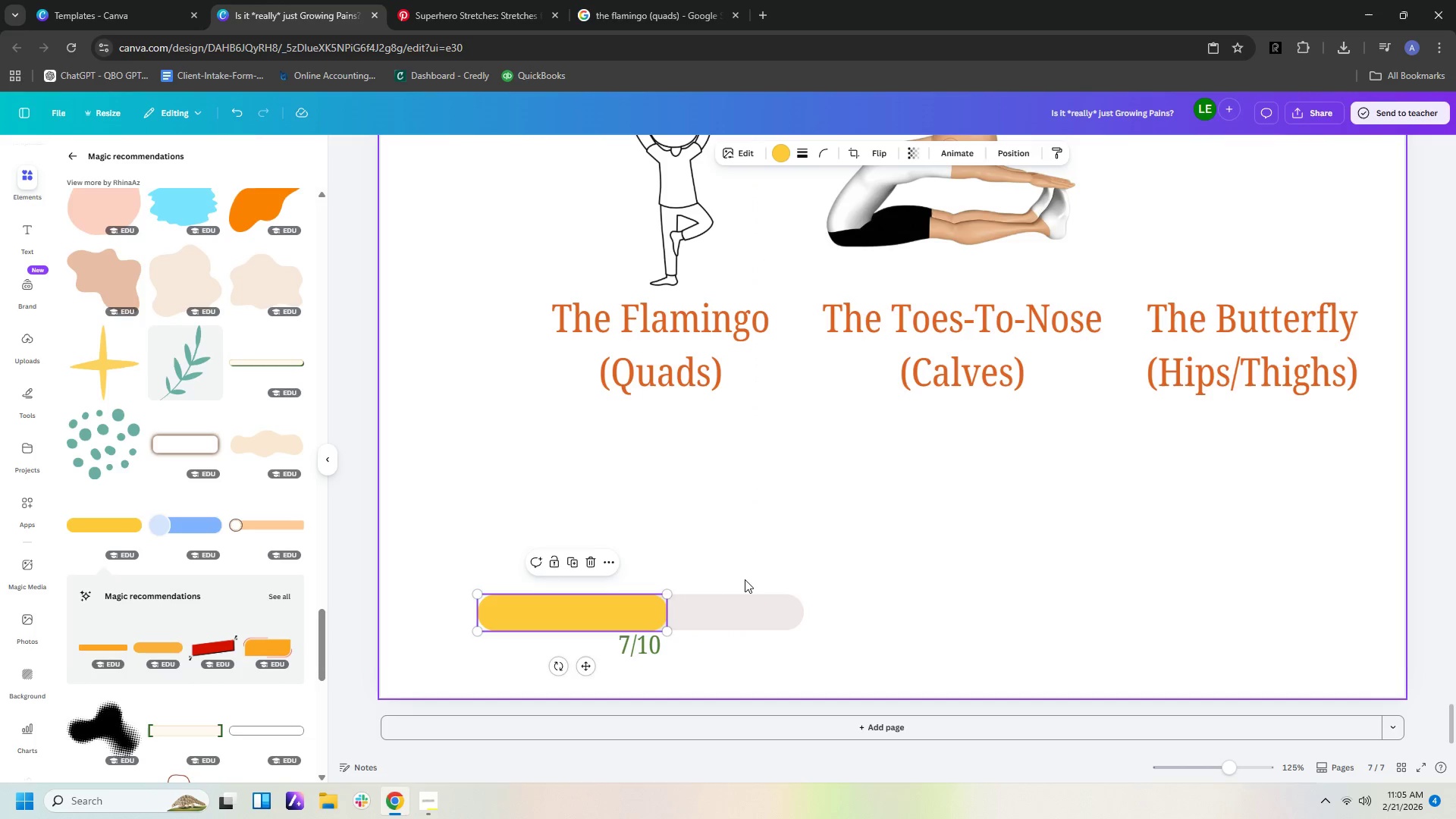 
left_click([745, 579])
 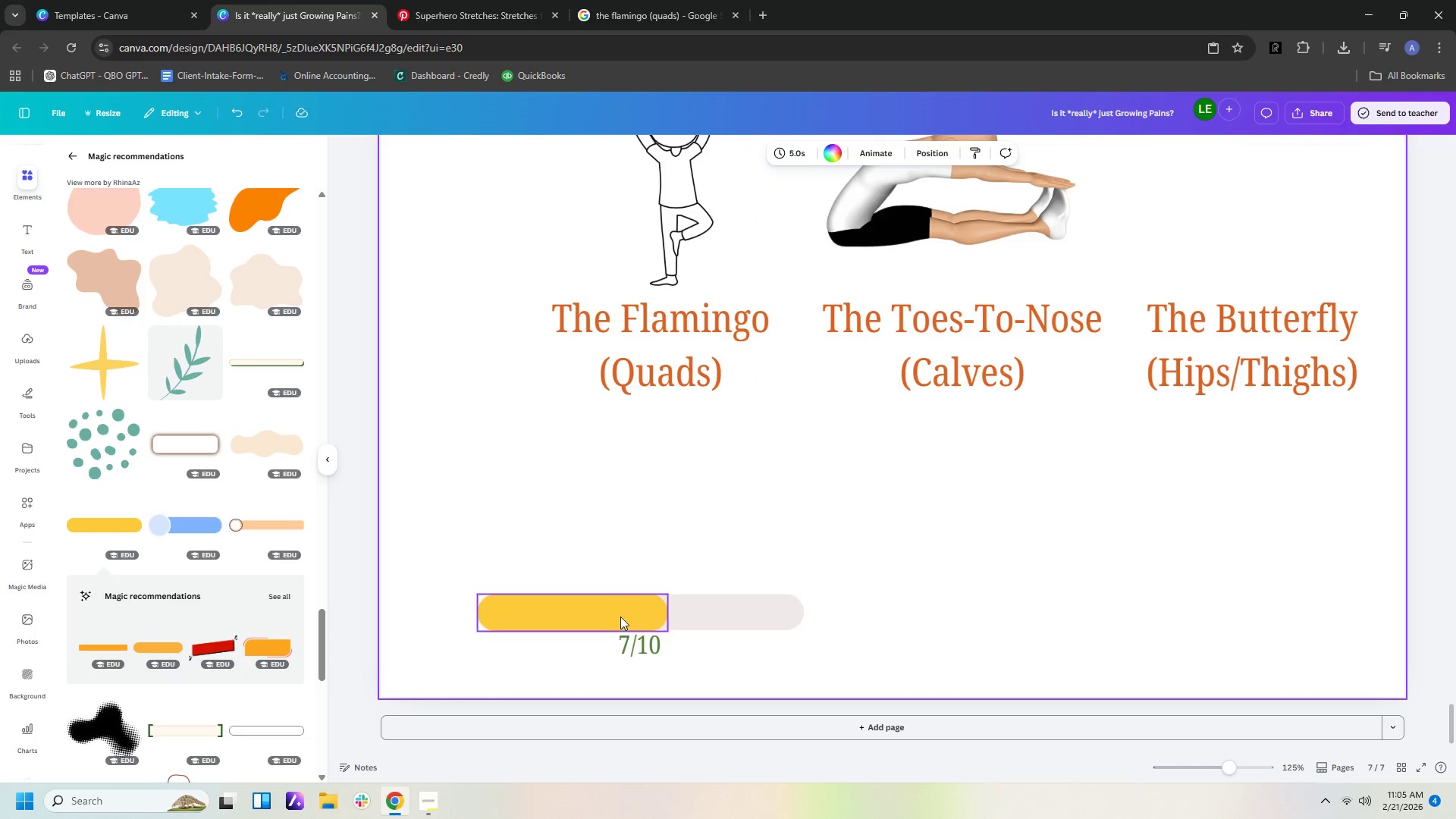 
left_click([614, 617])
 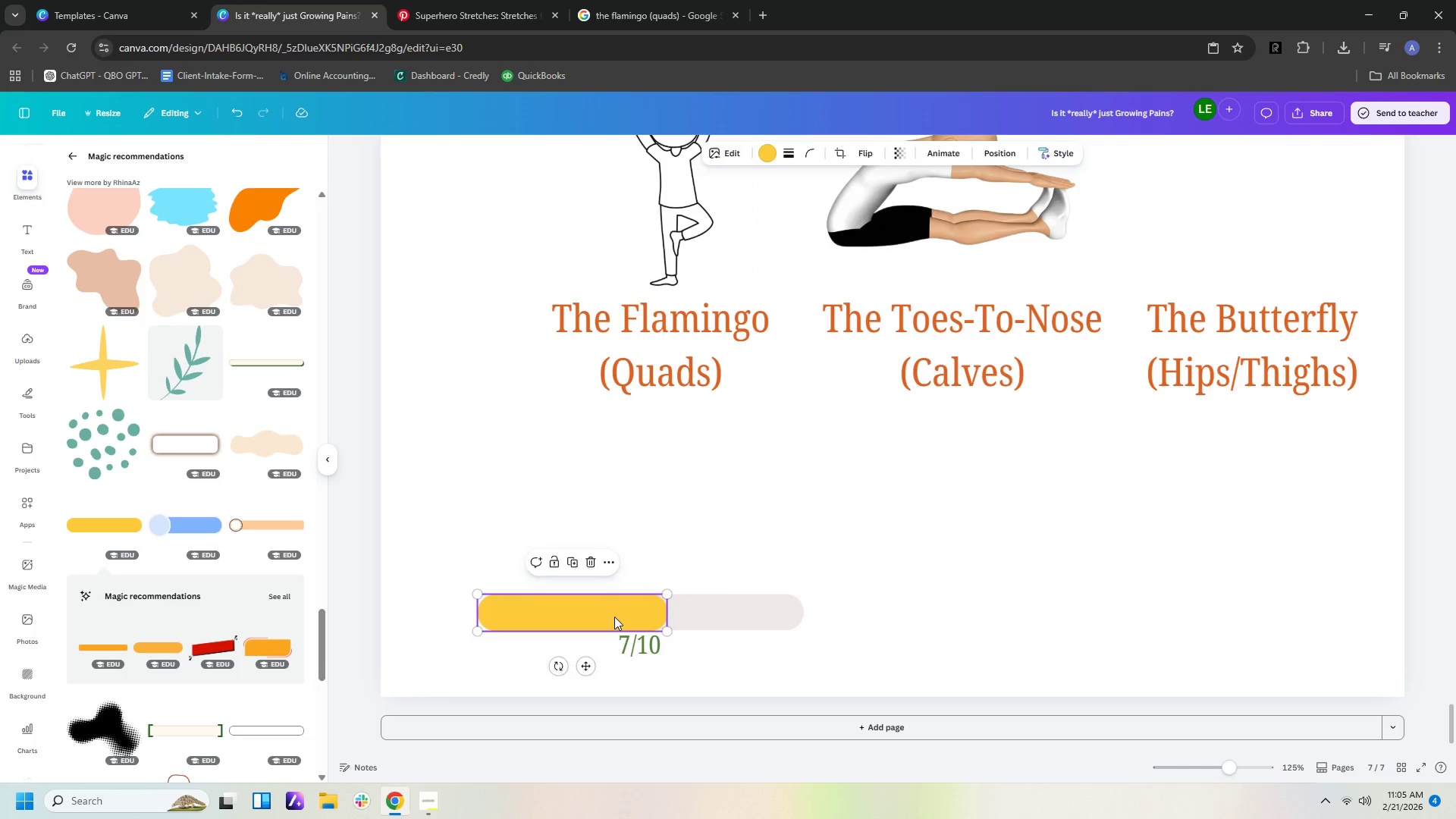 
key(Delete)
 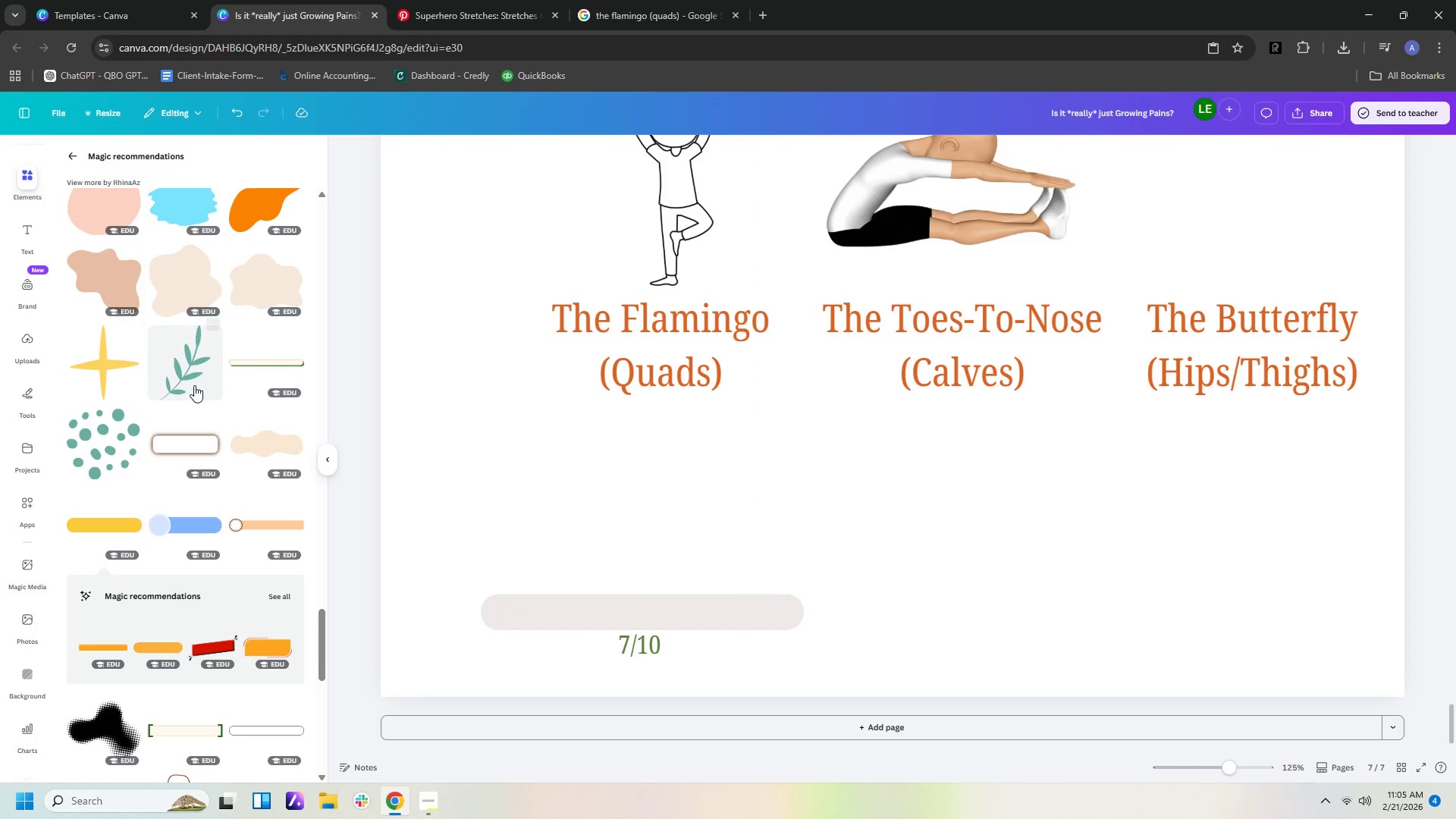 
scroll: coordinate [273, 523], scroll_direction: down, amount: 9.0
 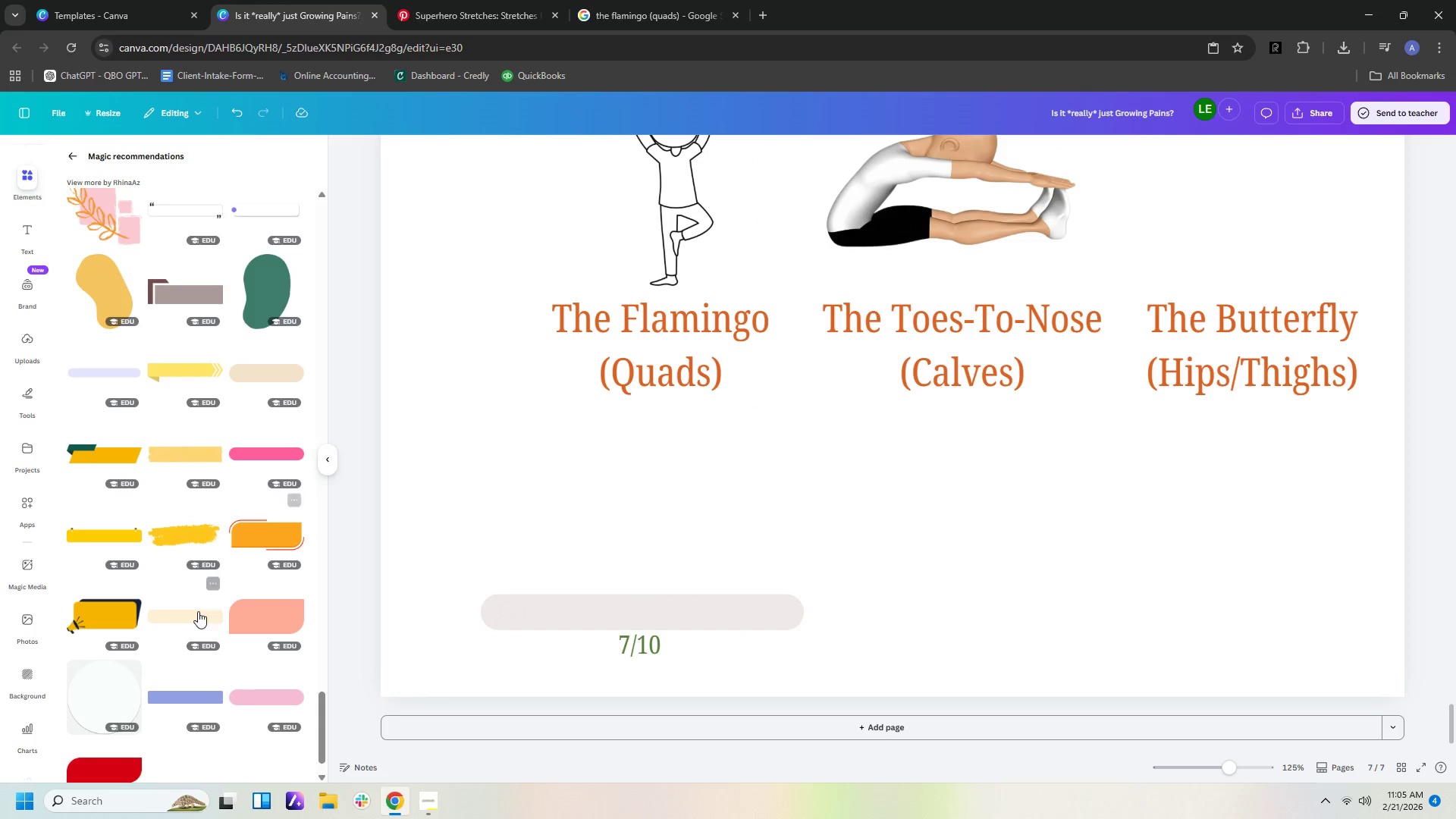 
left_click([197, 615])
 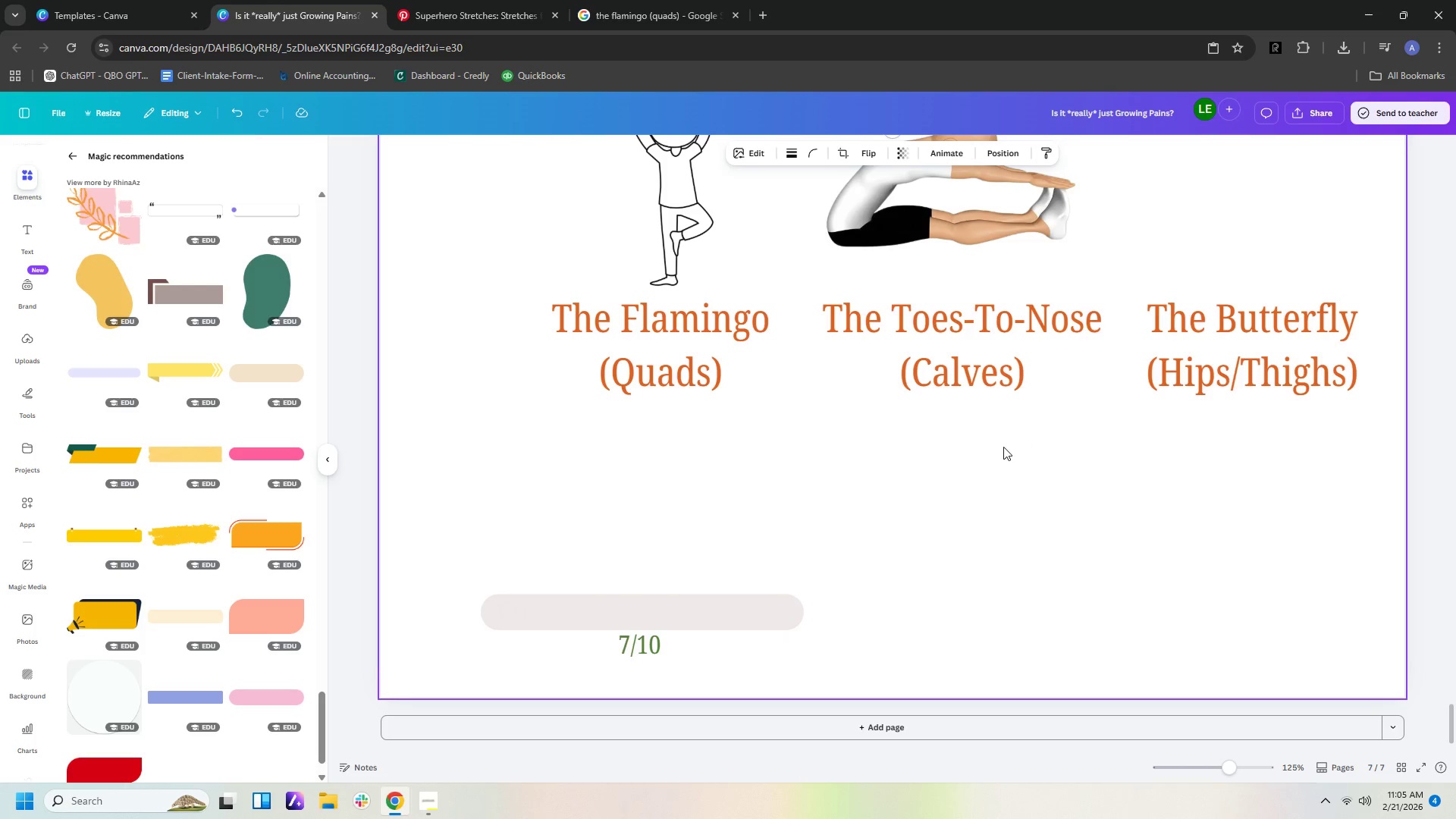 
scroll: coordinate [999, 447], scroll_direction: up, amount: 4.0
 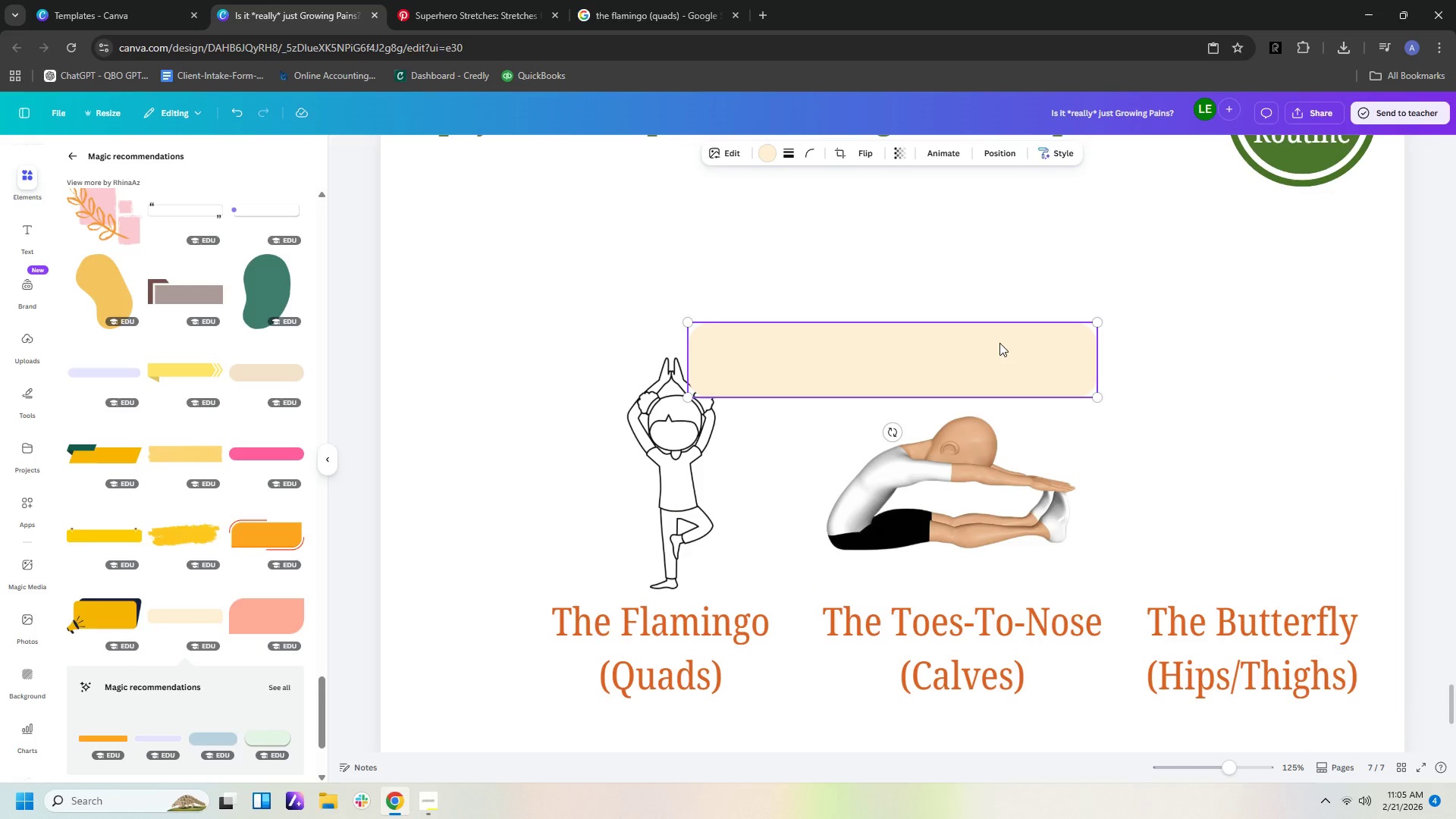 
left_click_drag(start_coordinate=[996, 342], to_coordinate=[878, 683])
 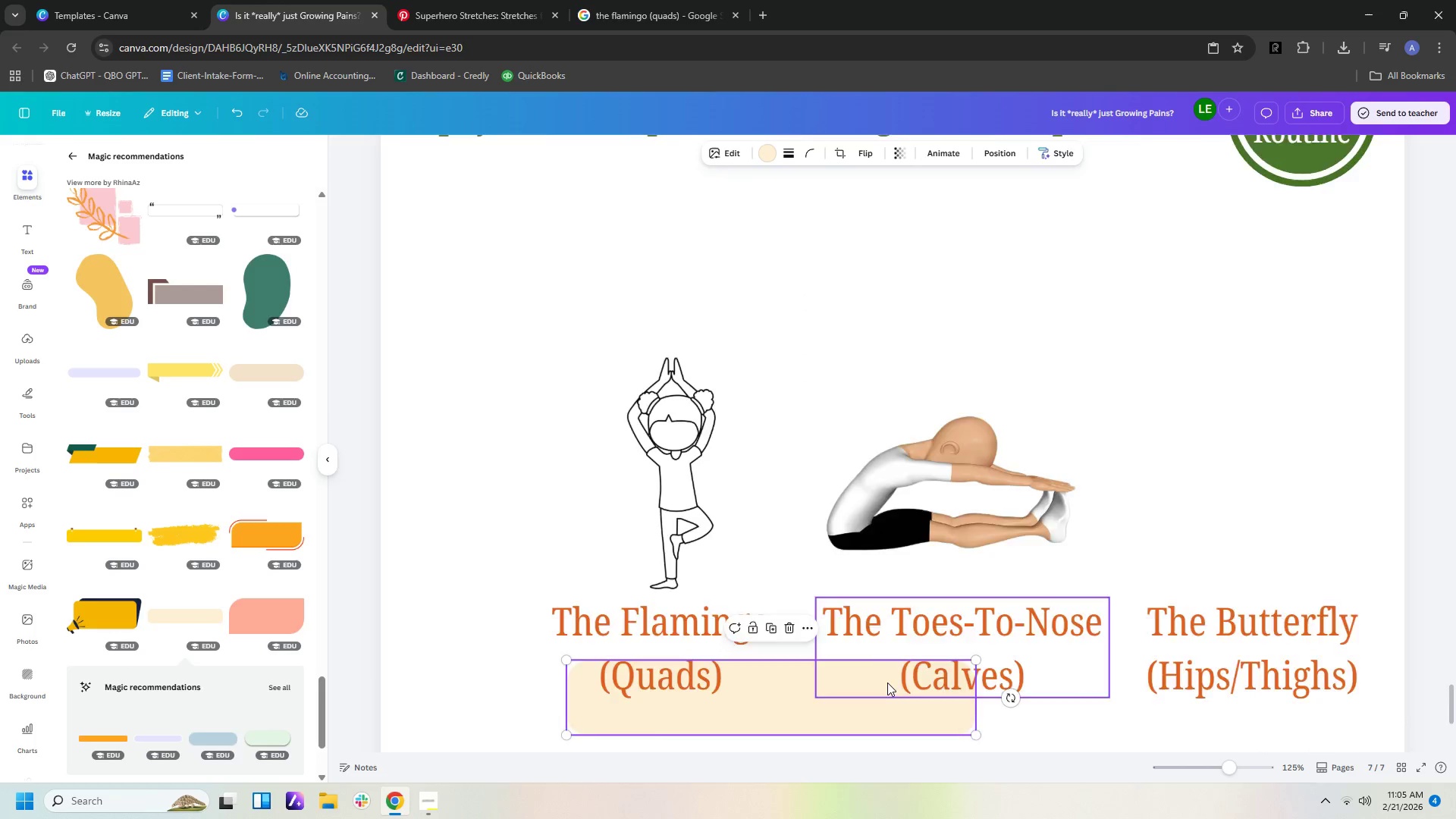 
scroll: coordinate [887, 682], scroll_direction: down, amount: 4.0
 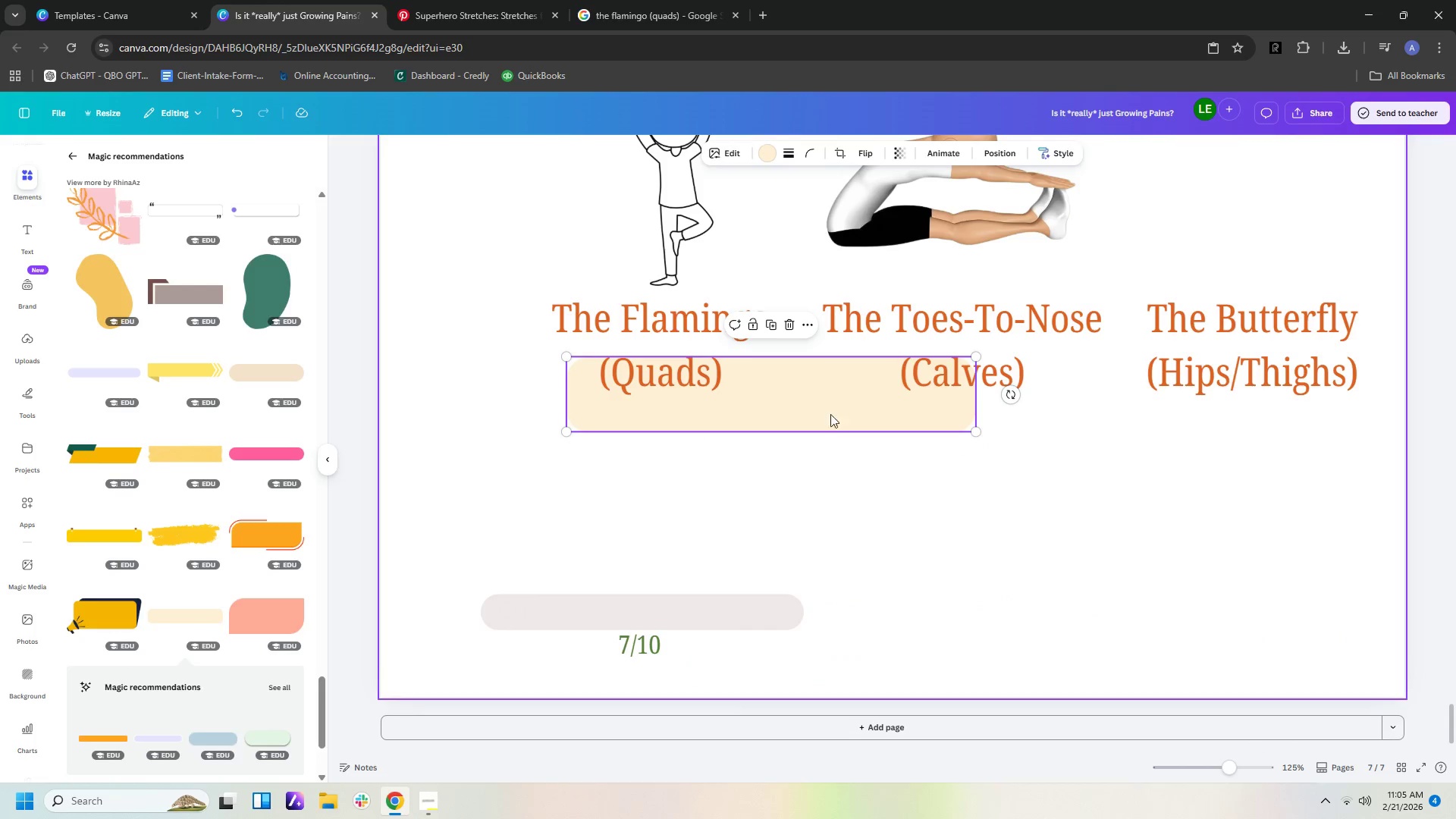 
left_click_drag(start_coordinate=[826, 405], to_coordinate=[753, 591])
 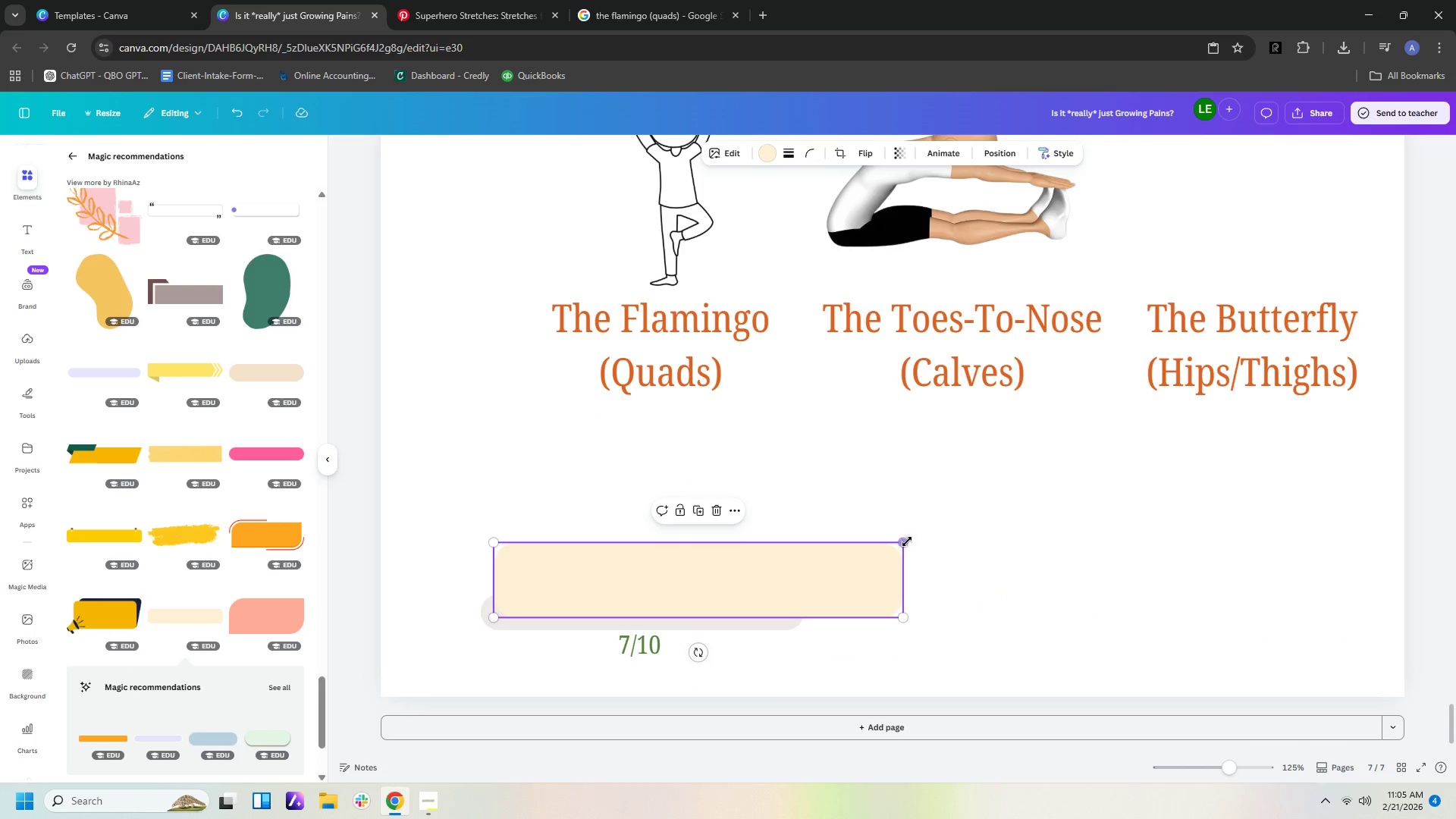 
left_click_drag(start_coordinate=[907, 541], to_coordinate=[726, 593])
 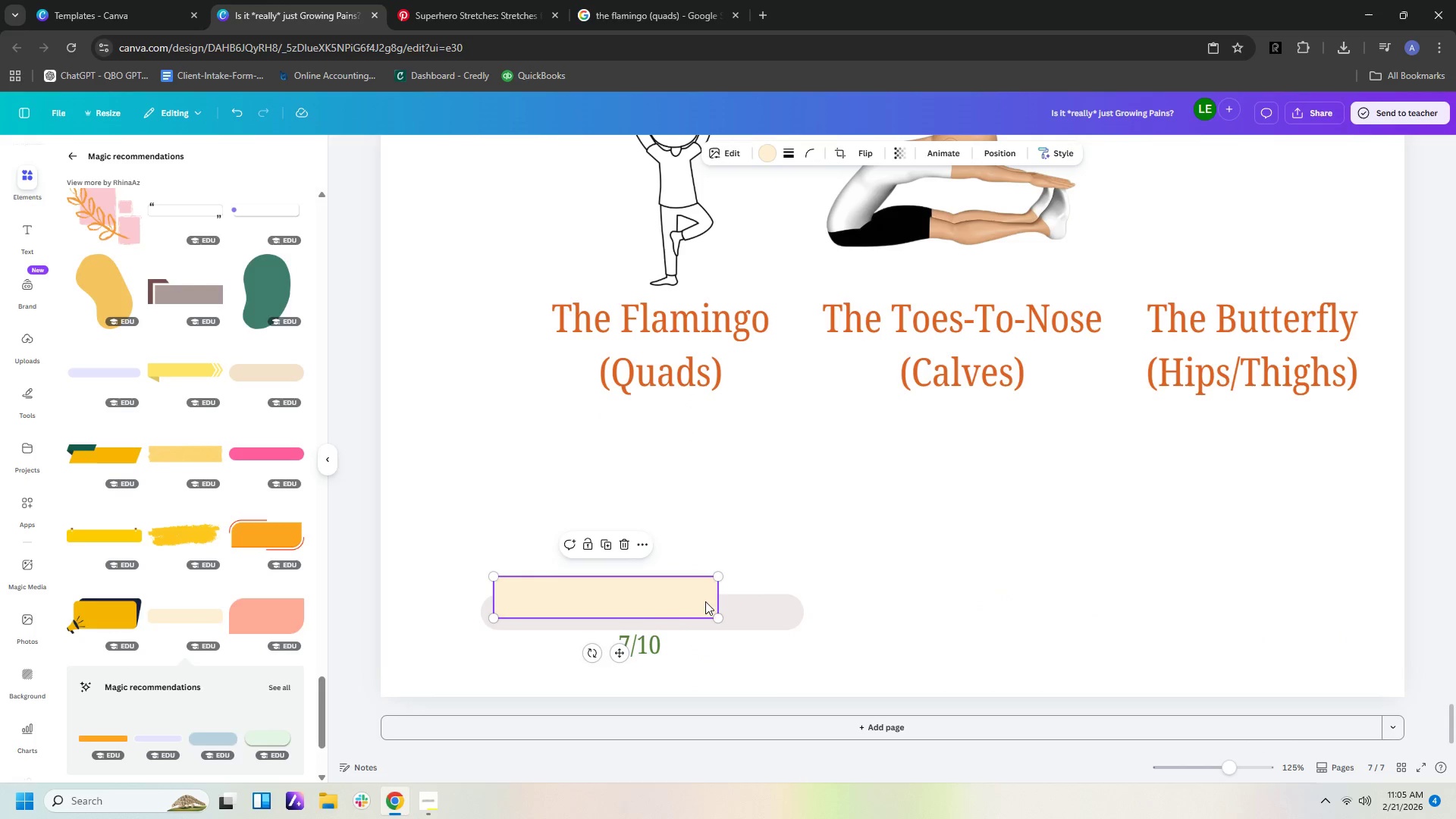 
left_click_drag(start_coordinate=[674, 602], to_coordinate=[671, 615])
 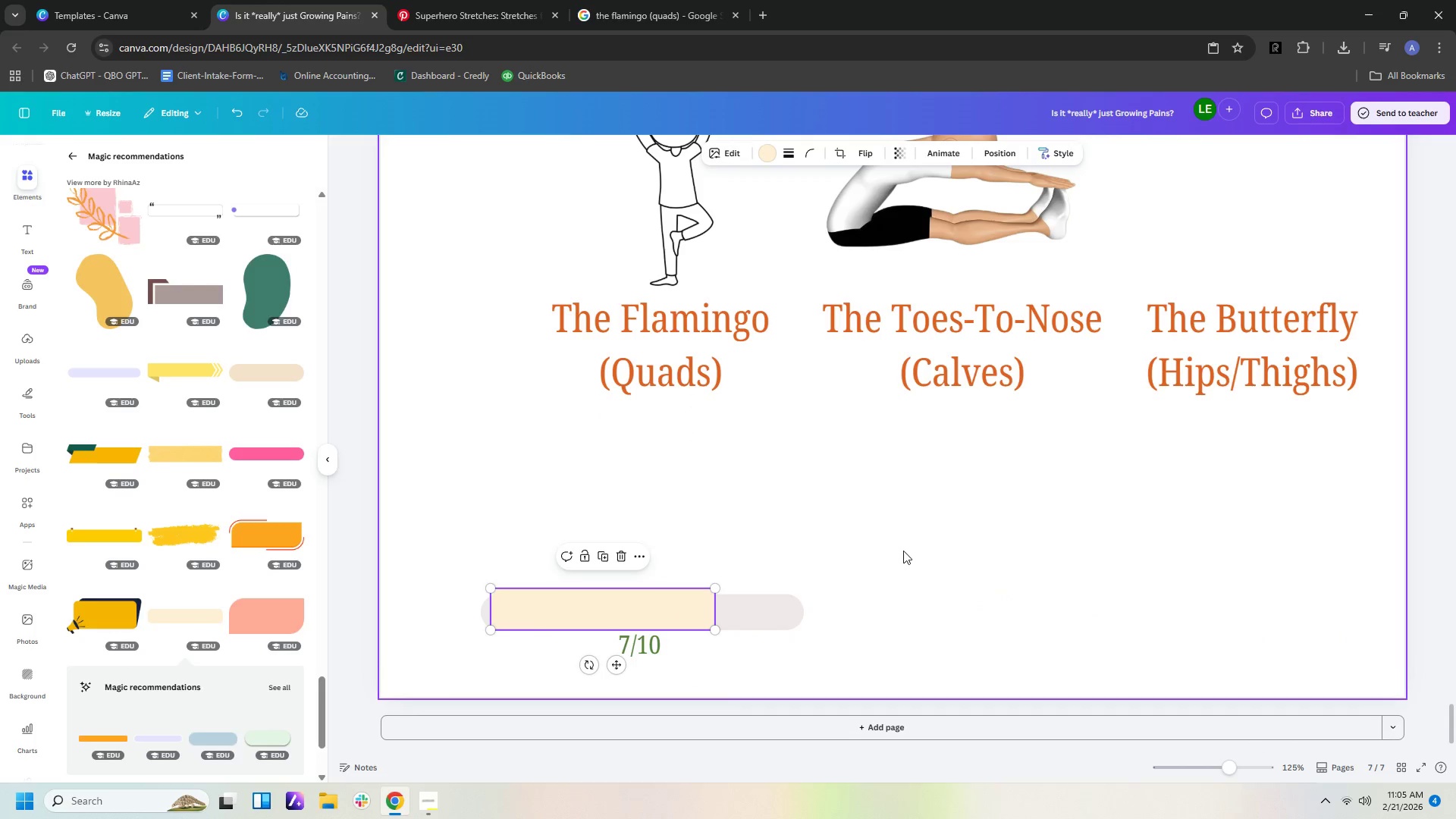 
left_click_drag(start_coordinate=[903, 551], to_coordinate=[897, 550])
 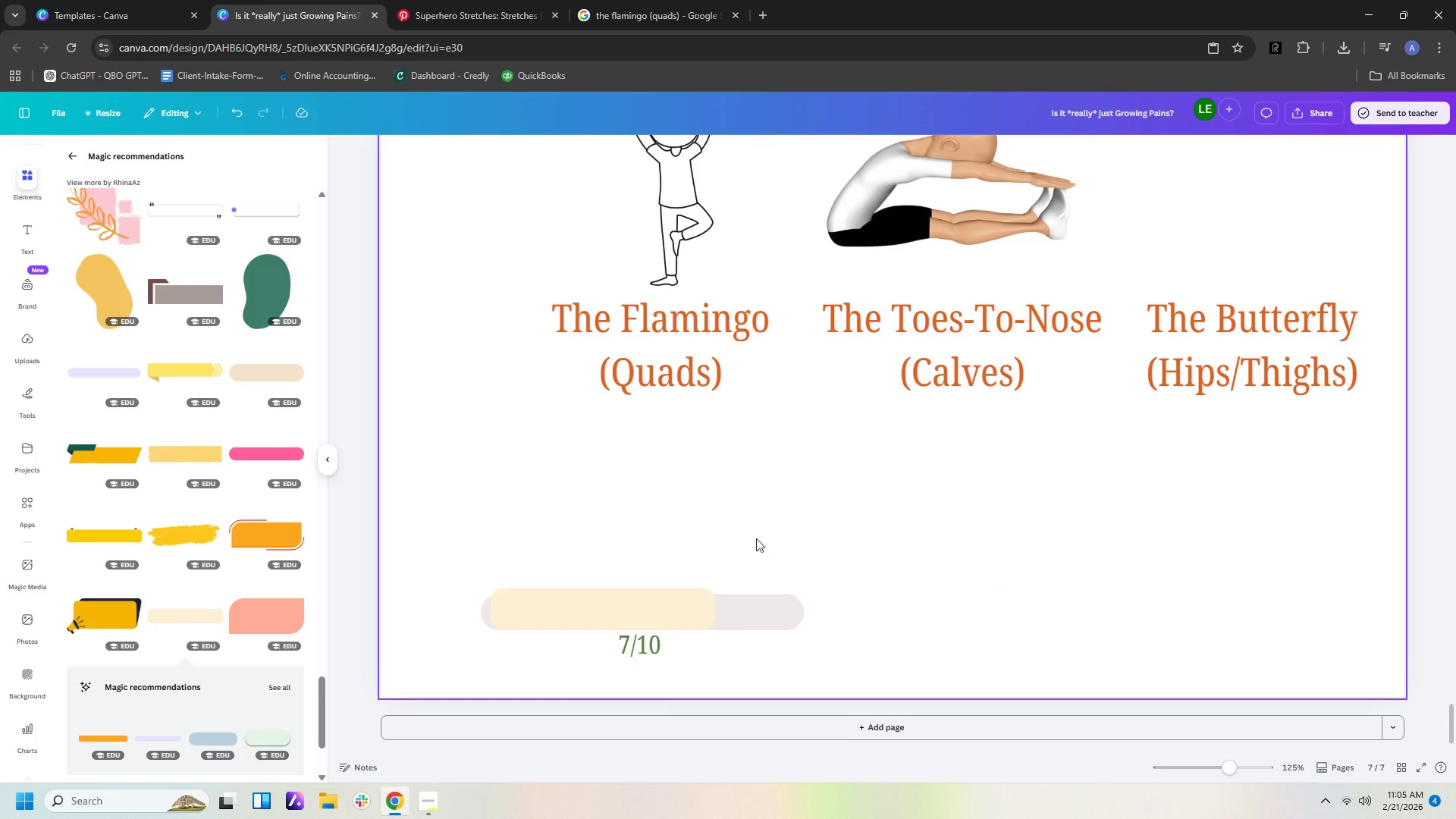 
left_click([673, 613])
 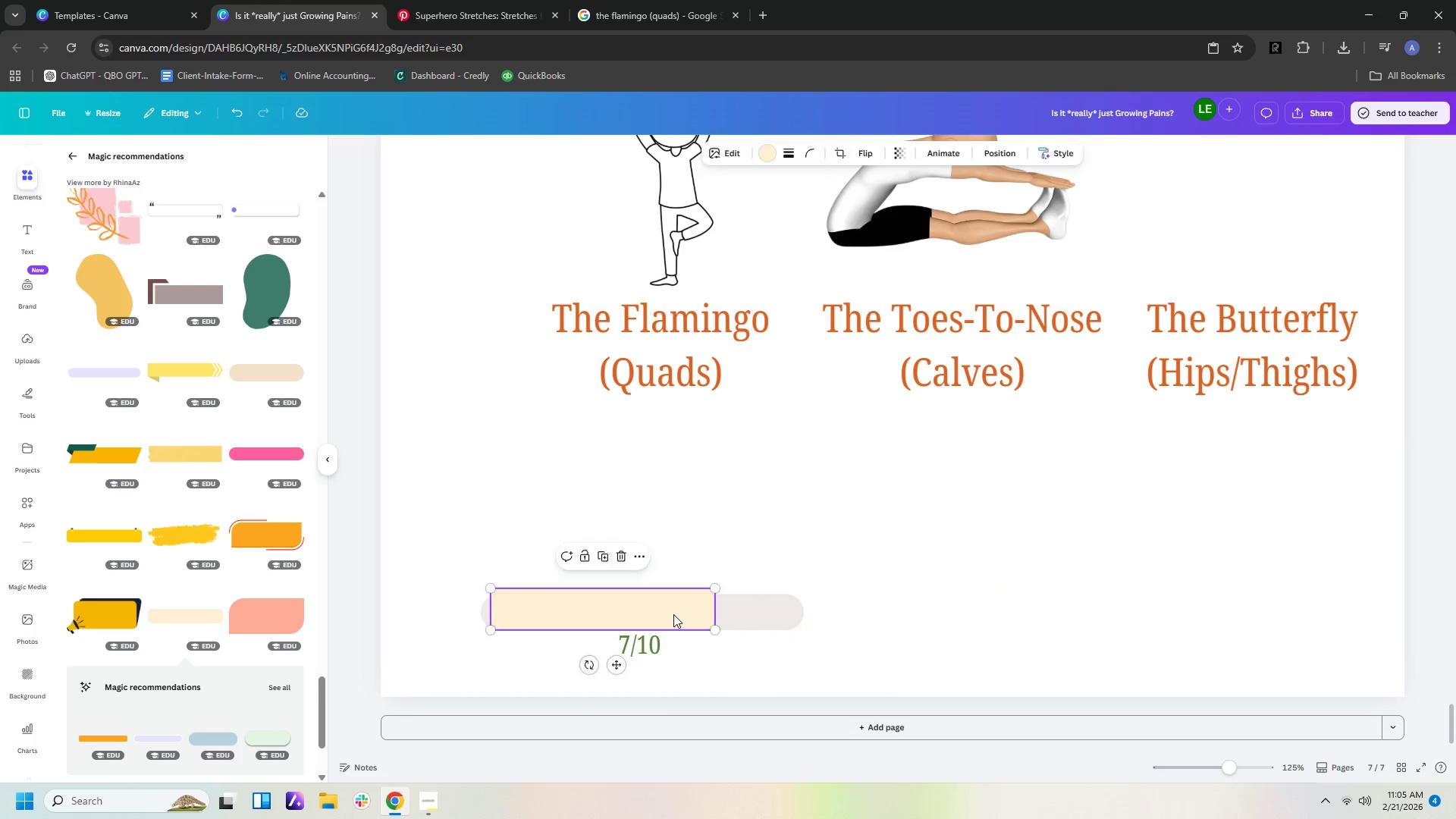 
key(Delete)
 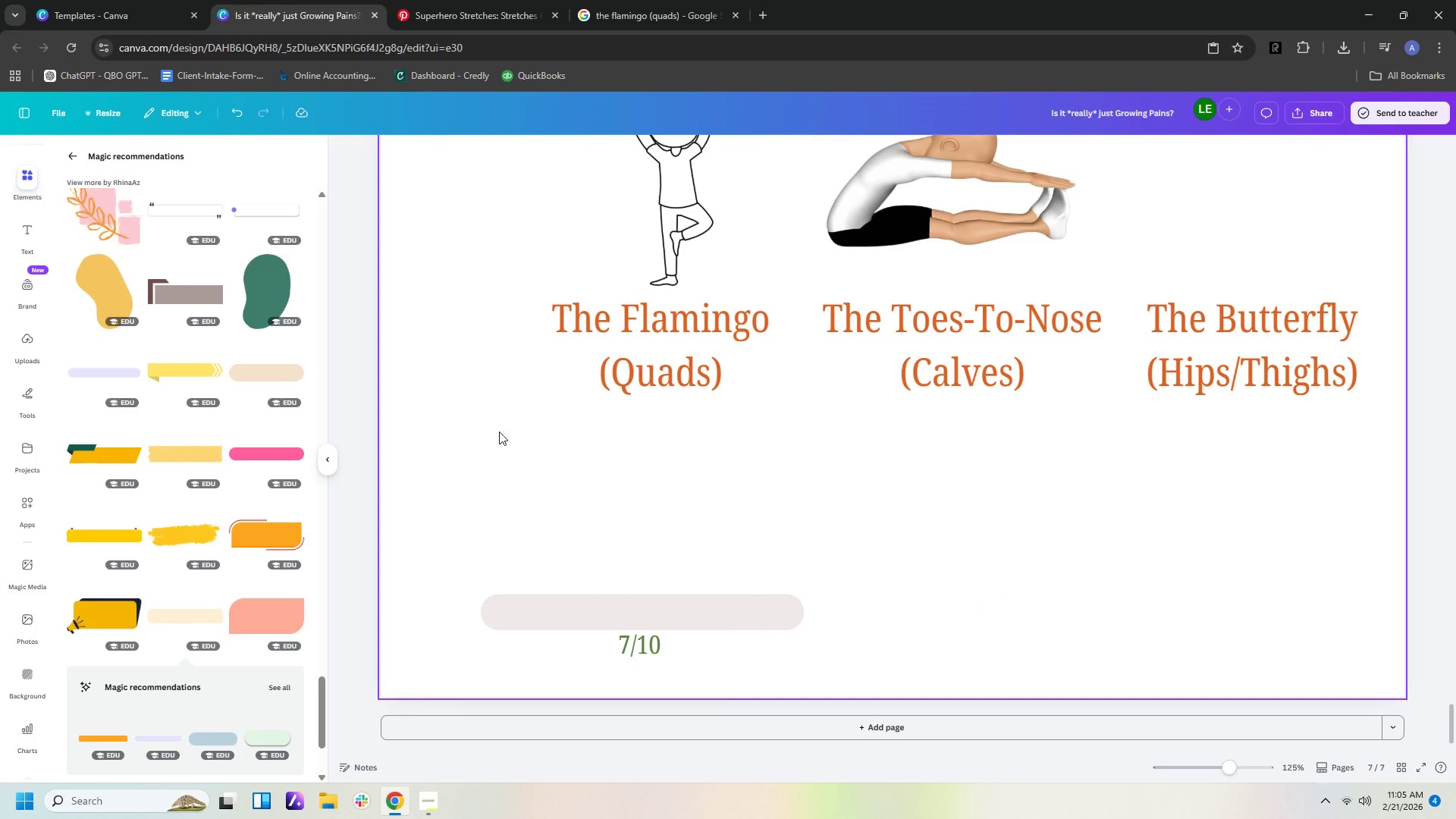 
scroll: coordinate [224, 554], scroll_direction: down, amount: 5.0
 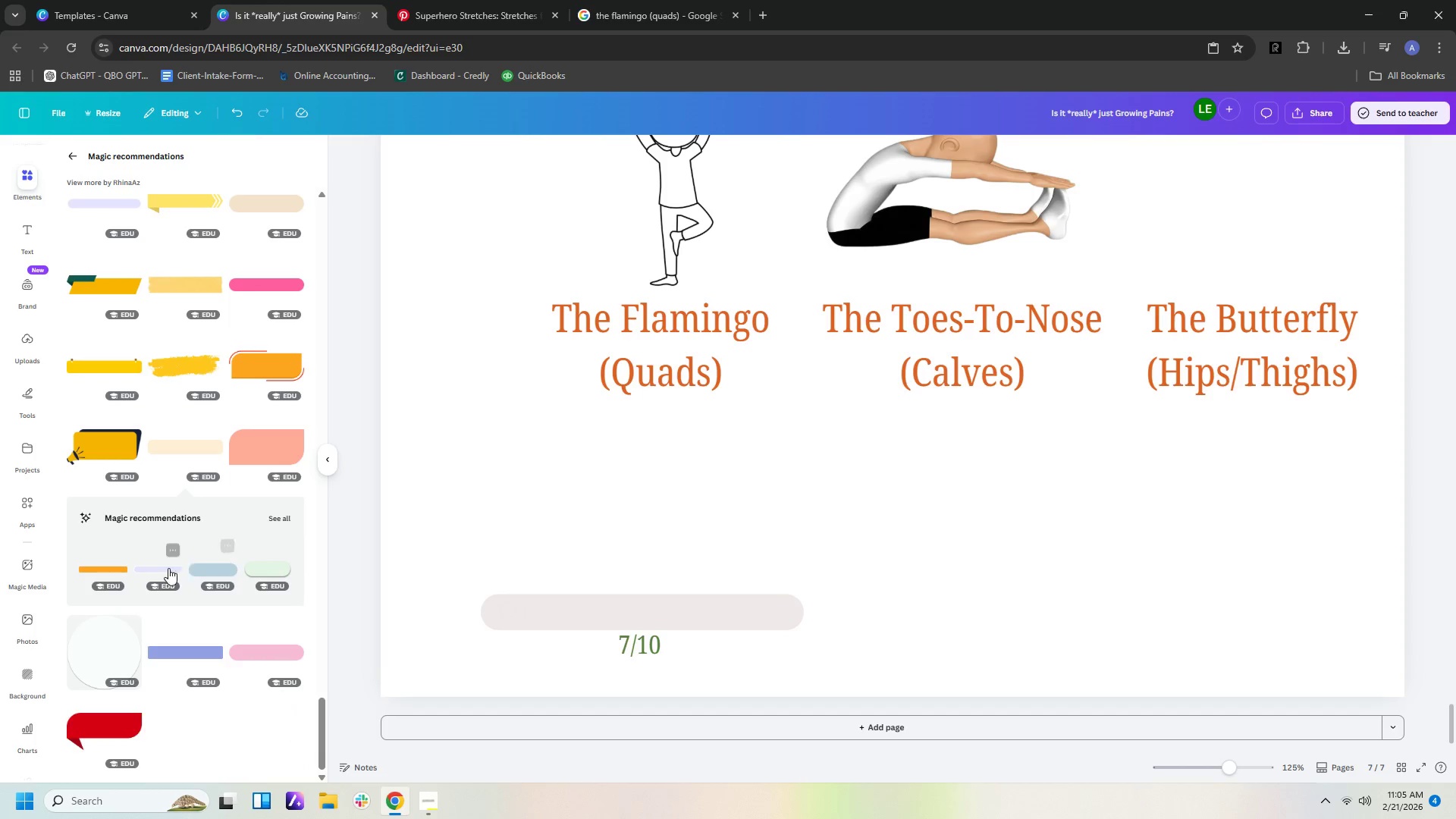 
left_click([159, 573])
 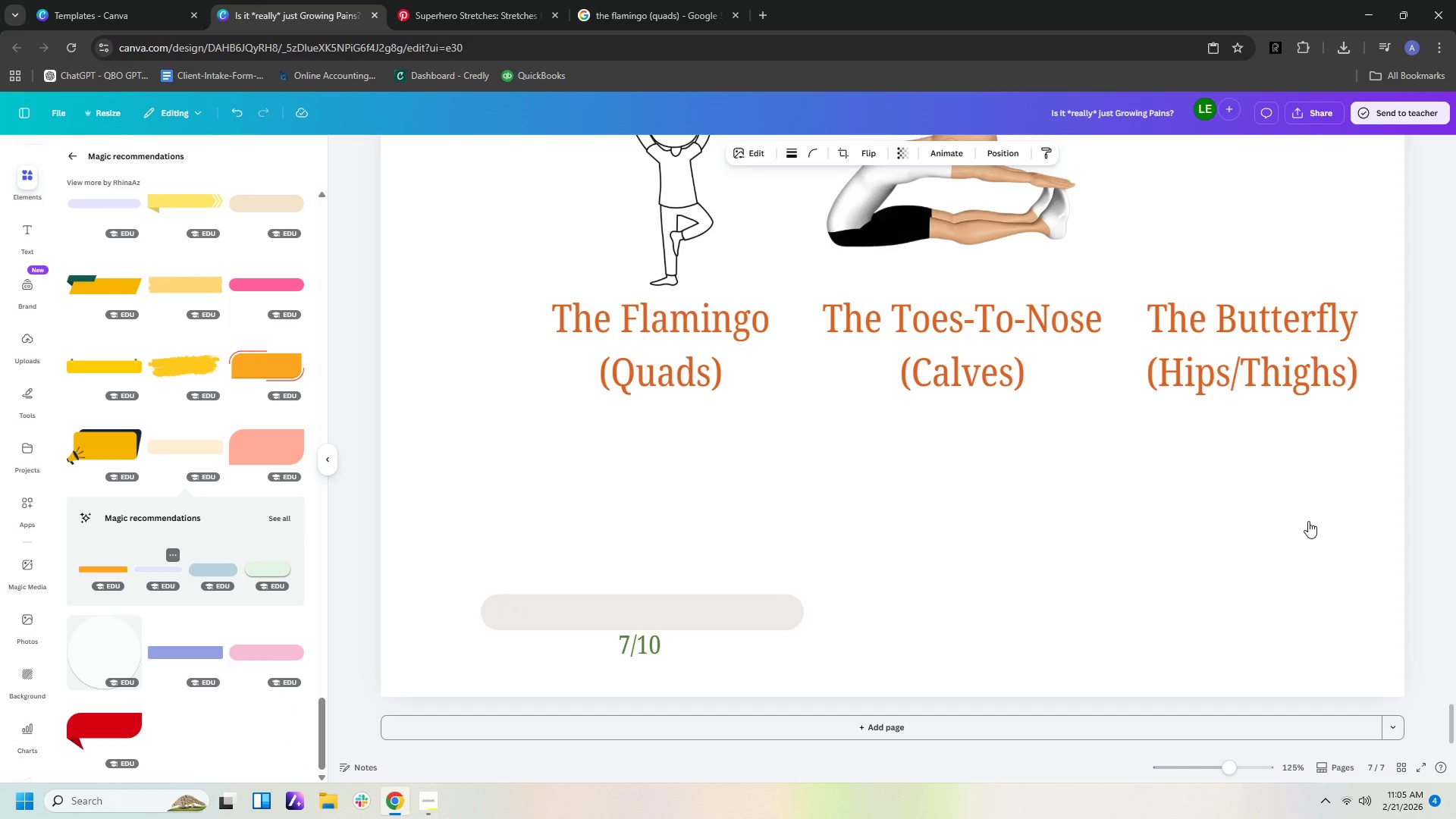 
scroll: coordinate [1214, 447], scroll_direction: up, amount: 4.0
 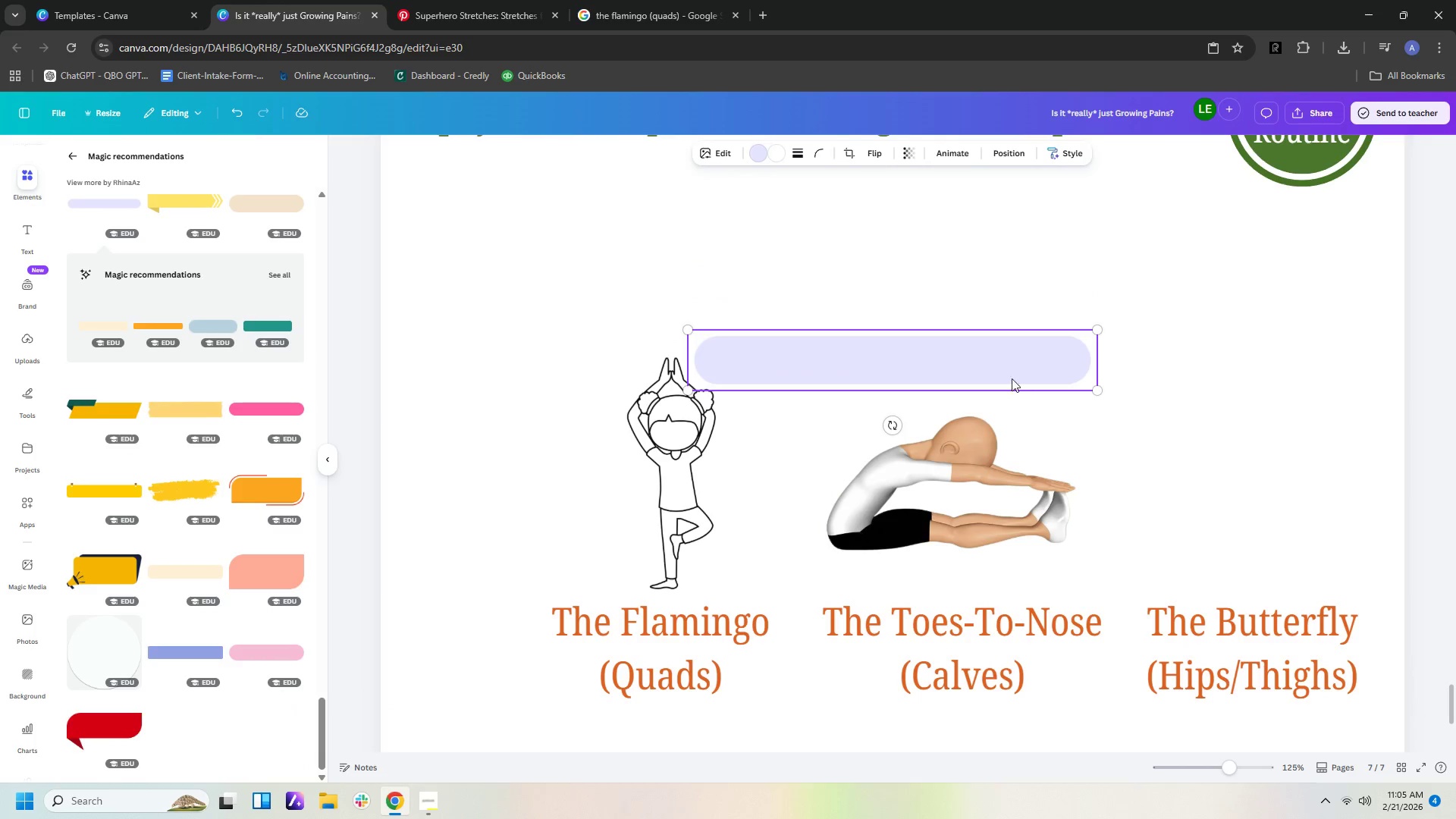 
left_click_drag(start_coordinate=[1012, 370], to_coordinate=[907, 744])
 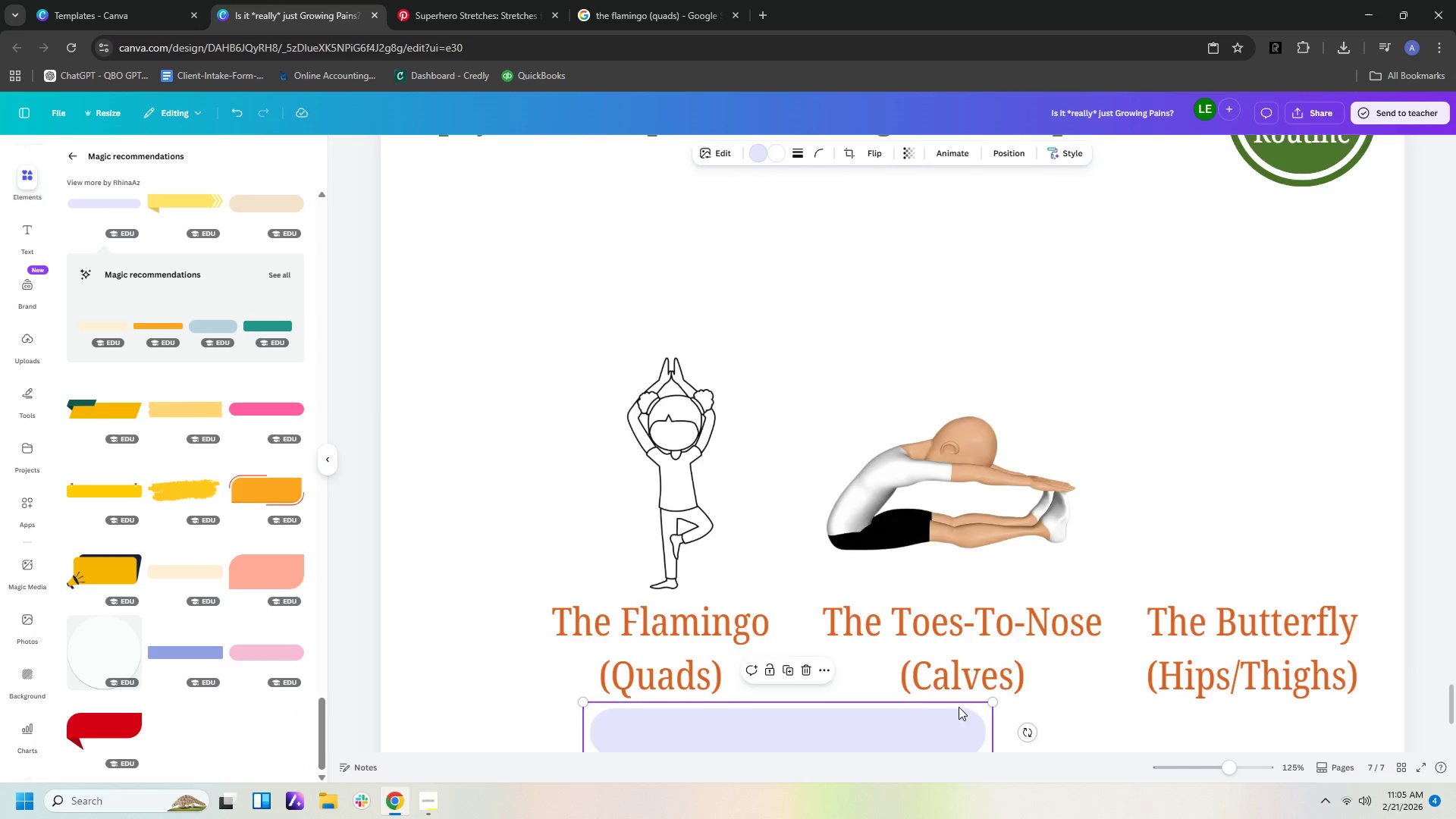 
scroll: coordinate [959, 707], scroll_direction: down, amount: 3.0
 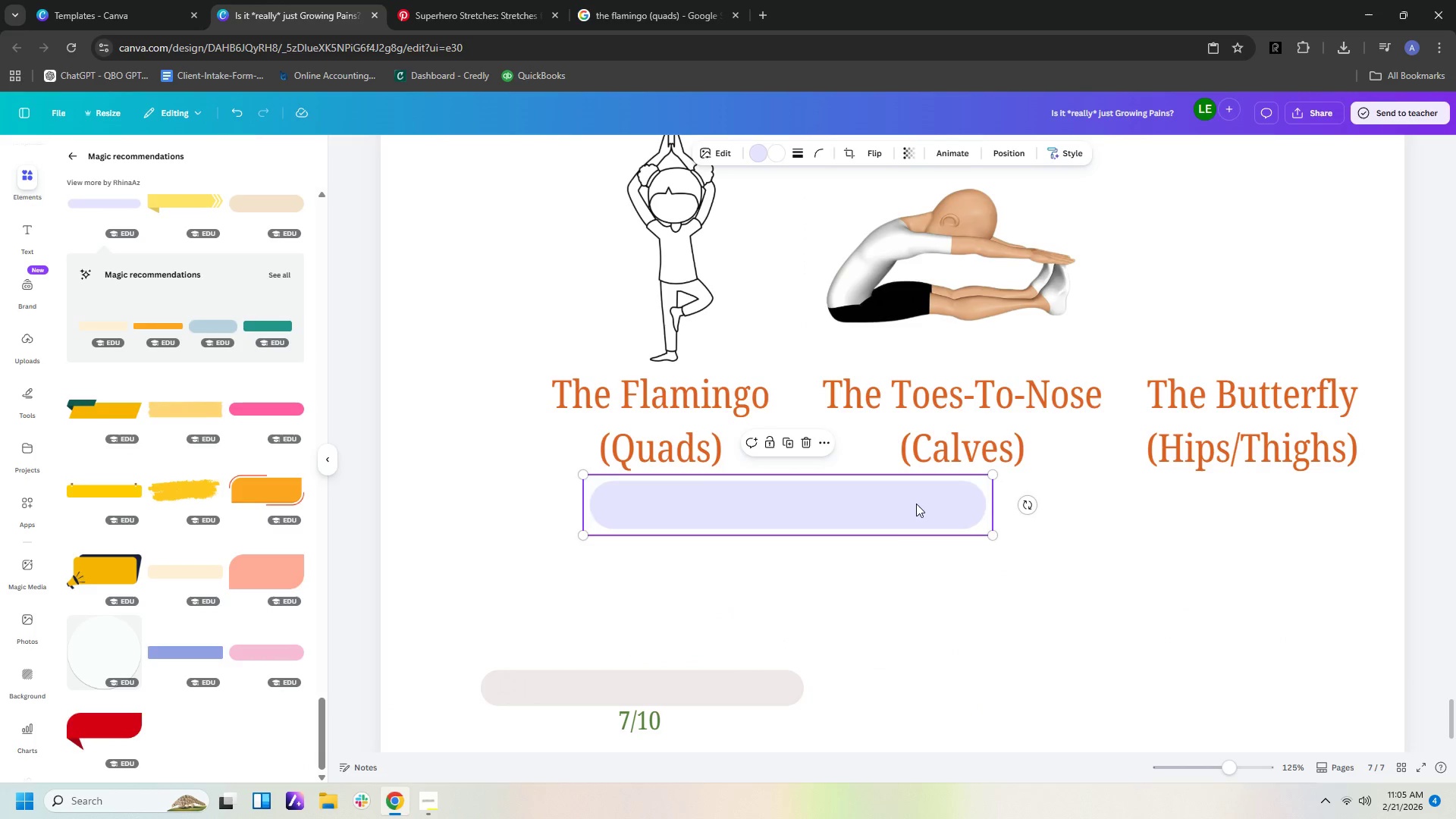 
left_click_drag(start_coordinate=[916, 504], to_coordinate=[817, 686])
 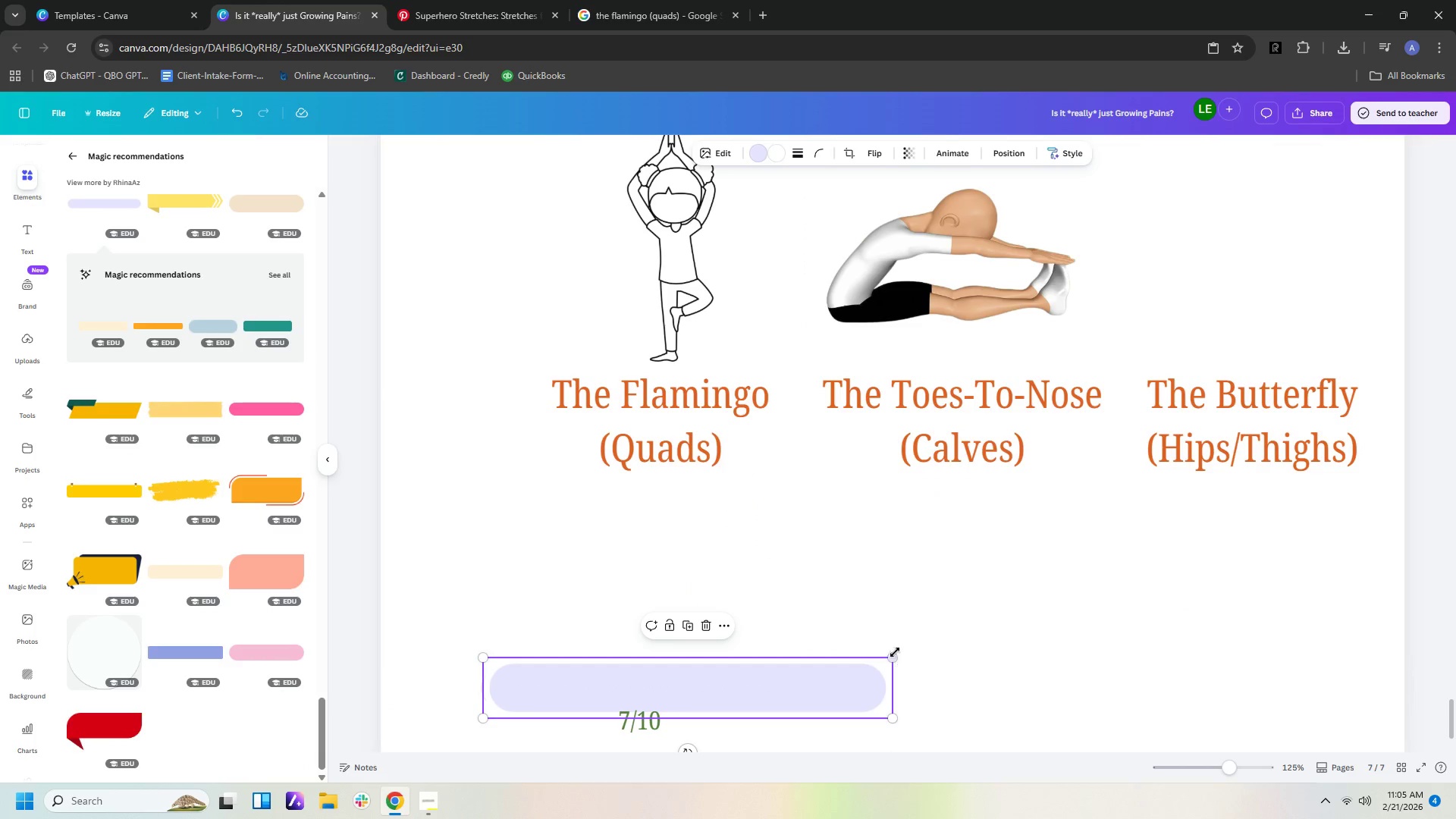 
left_click_drag(start_coordinate=[890, 656], to_coordinate=[753, 692])
 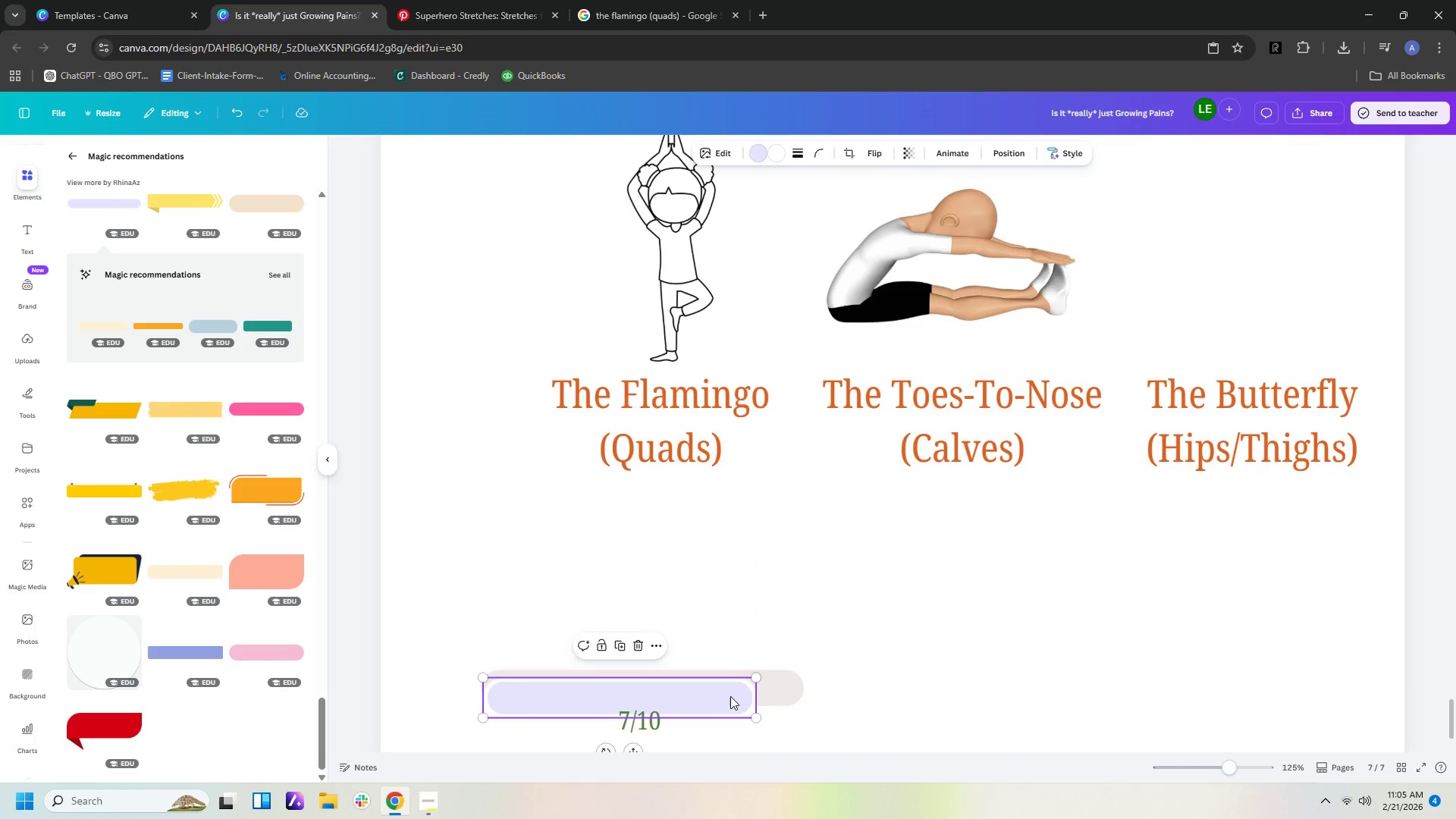 
left_click_drag(start_coordinate=[730, 696], to_coordinate=[729, 686])
 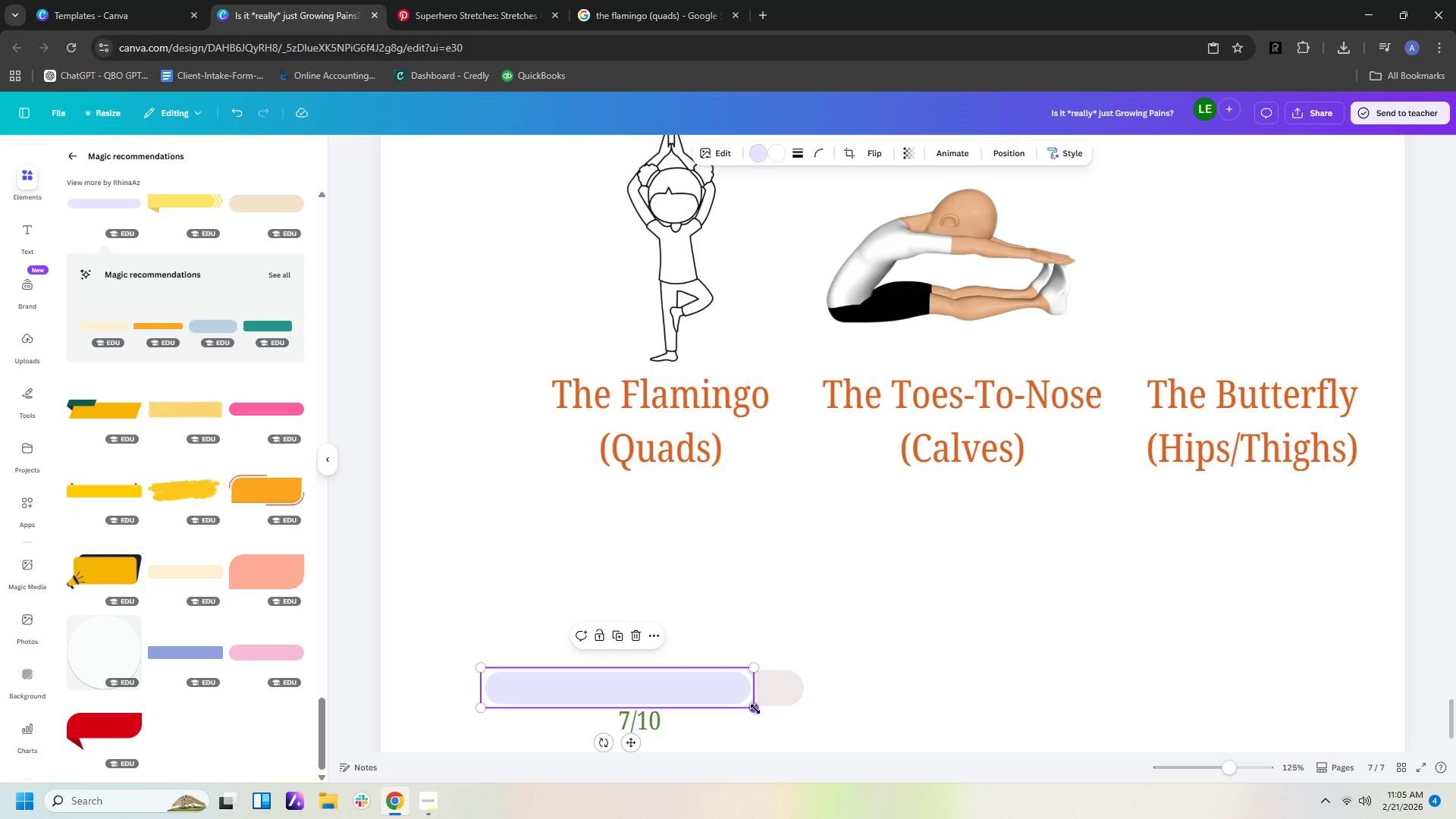 
left_click_drag(start_coordinate=[755, 709], to_coordinate=[723, 704])
 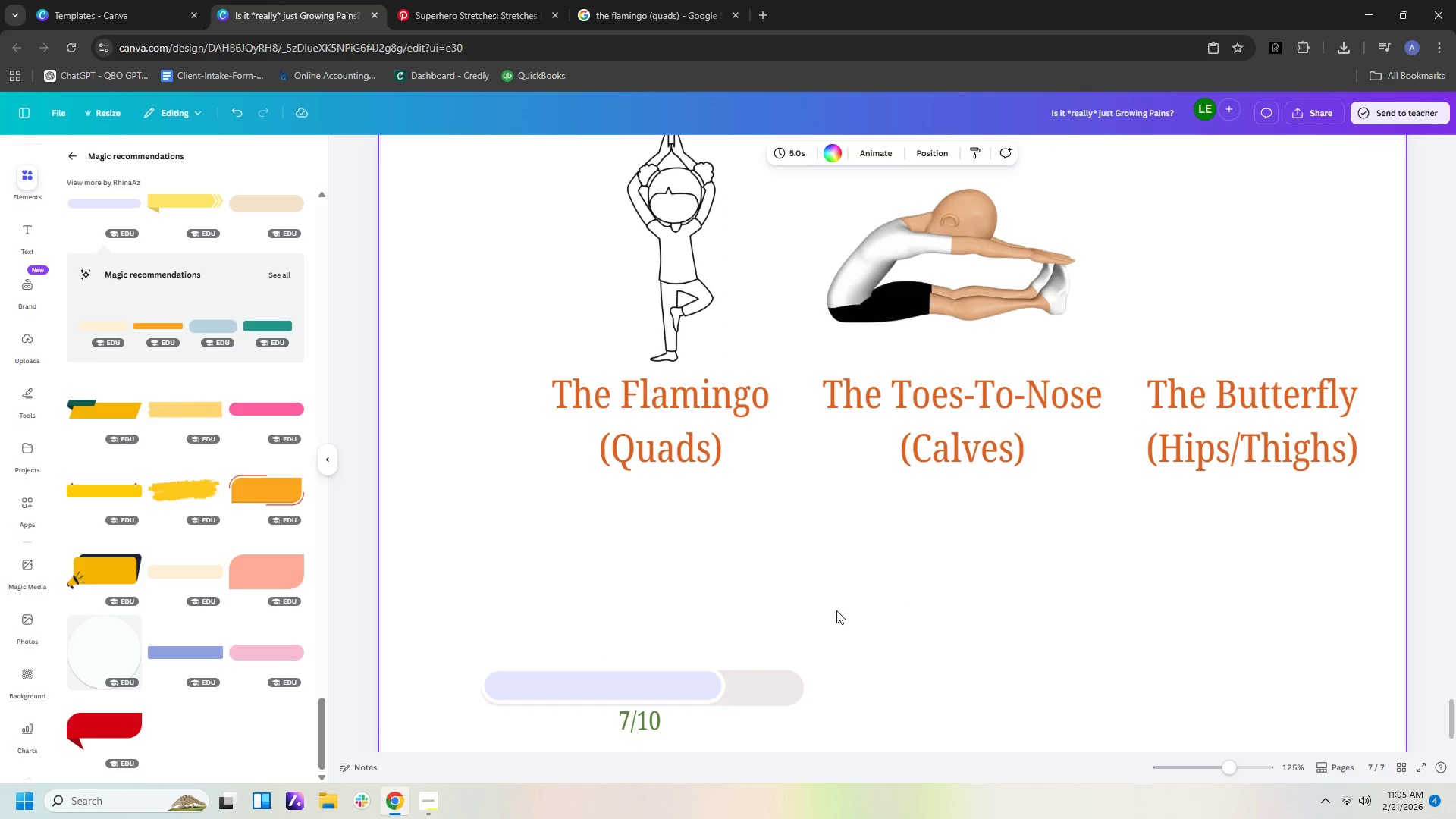 
left_click_drag(start_coordinate=[704, 681], to_coordinate=[700, 681])
 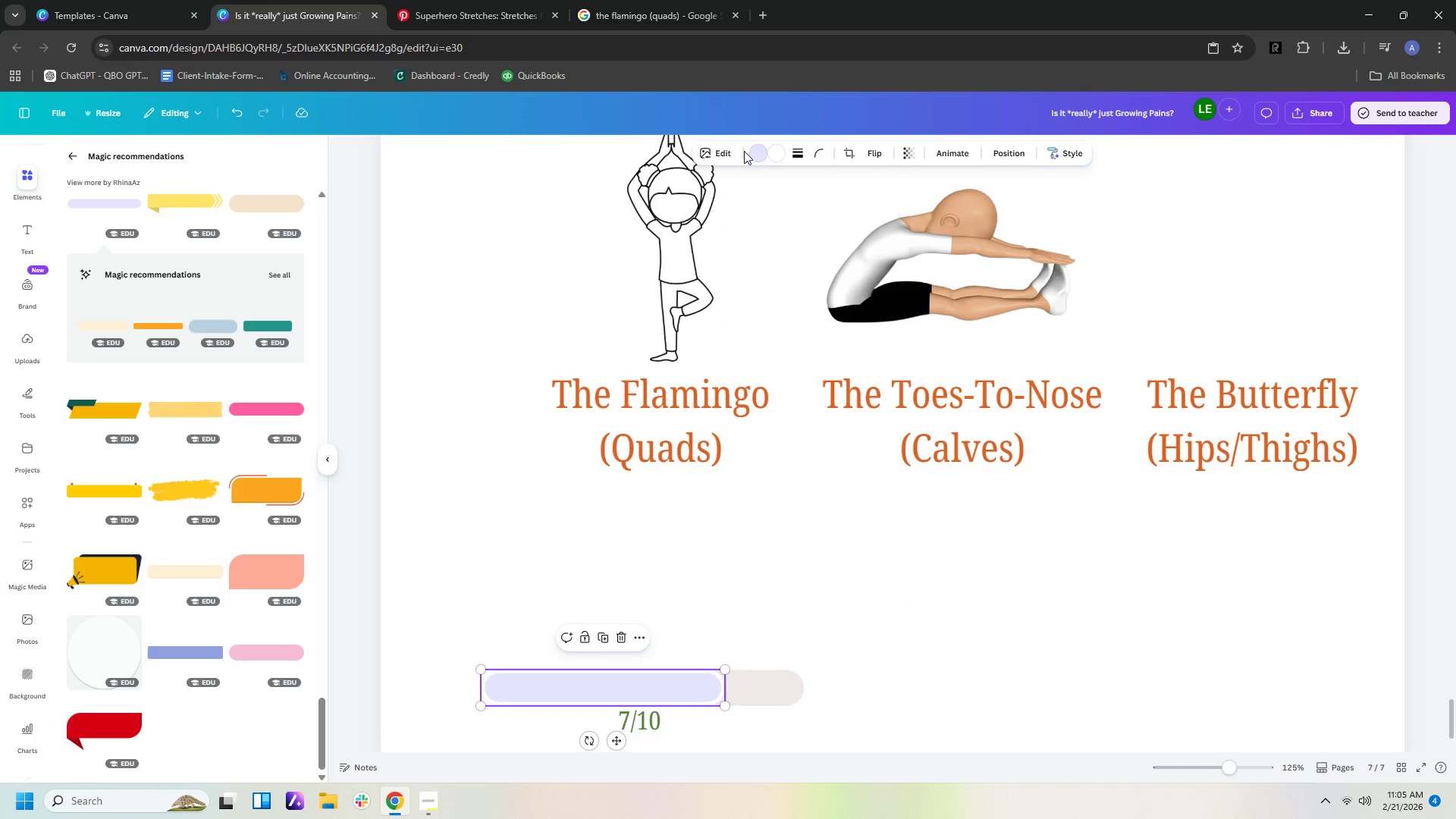 
left_click([755, 155])
 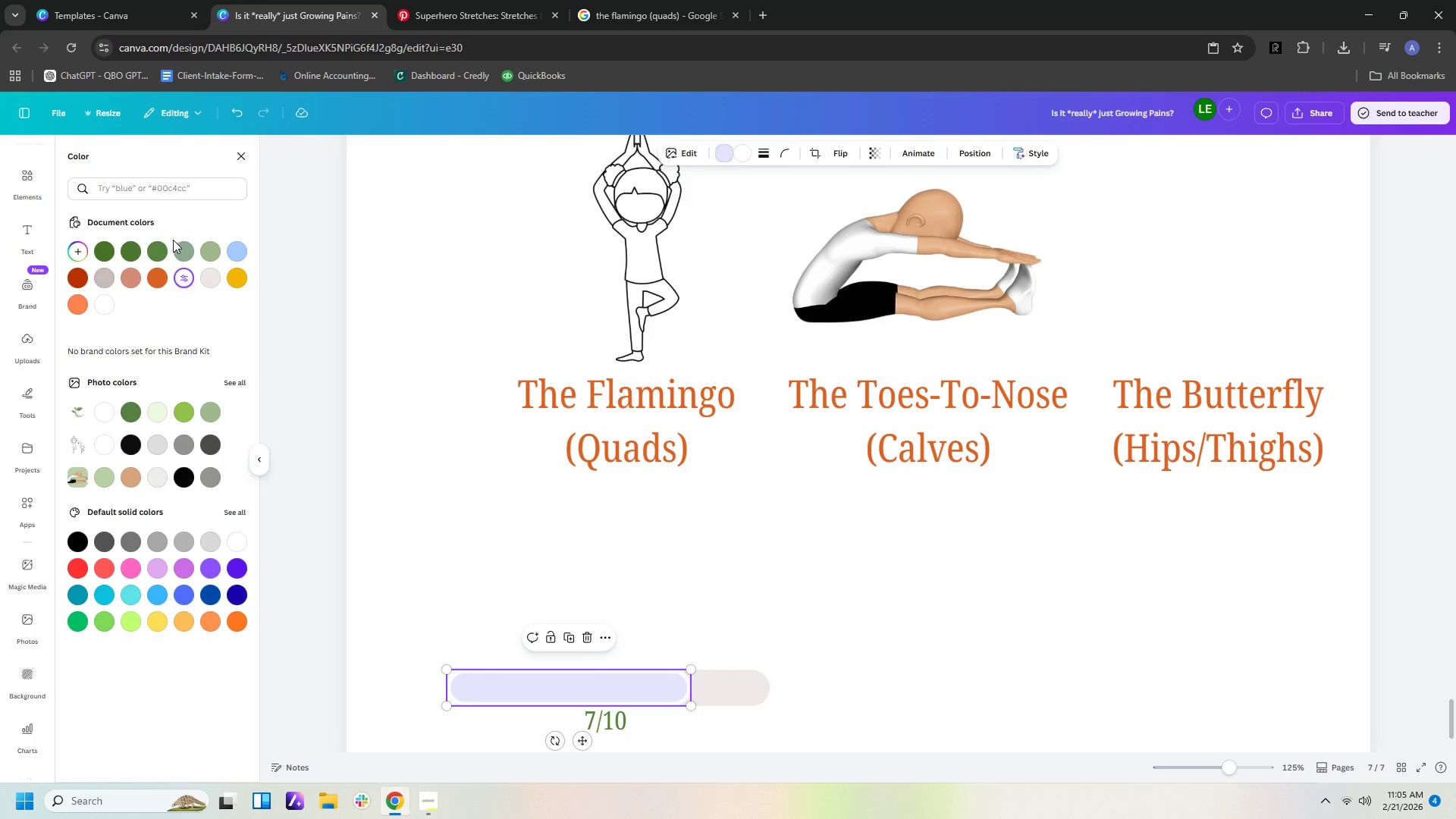 
left_click([179, 254])
 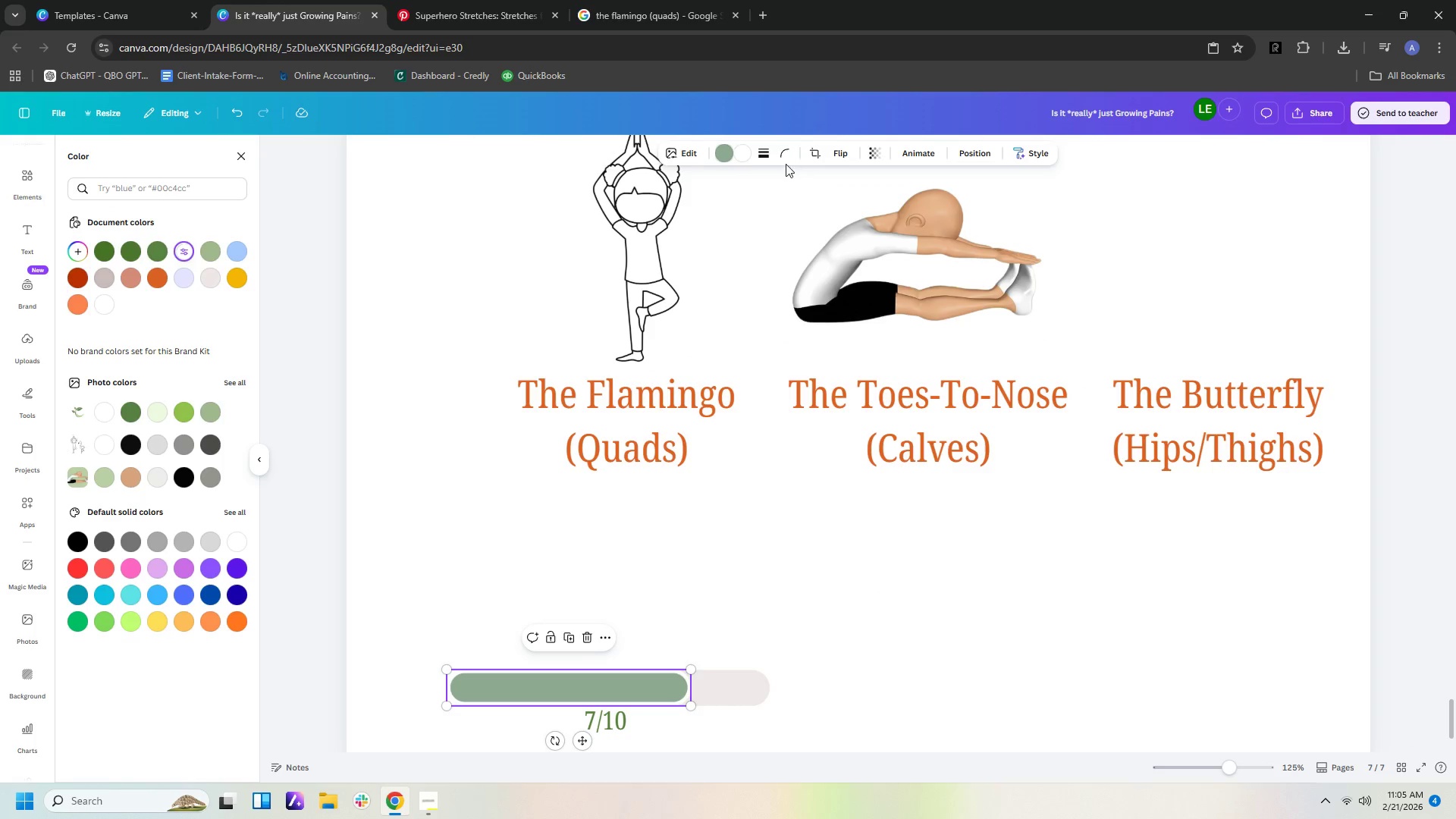 
left_click([742, 154])
 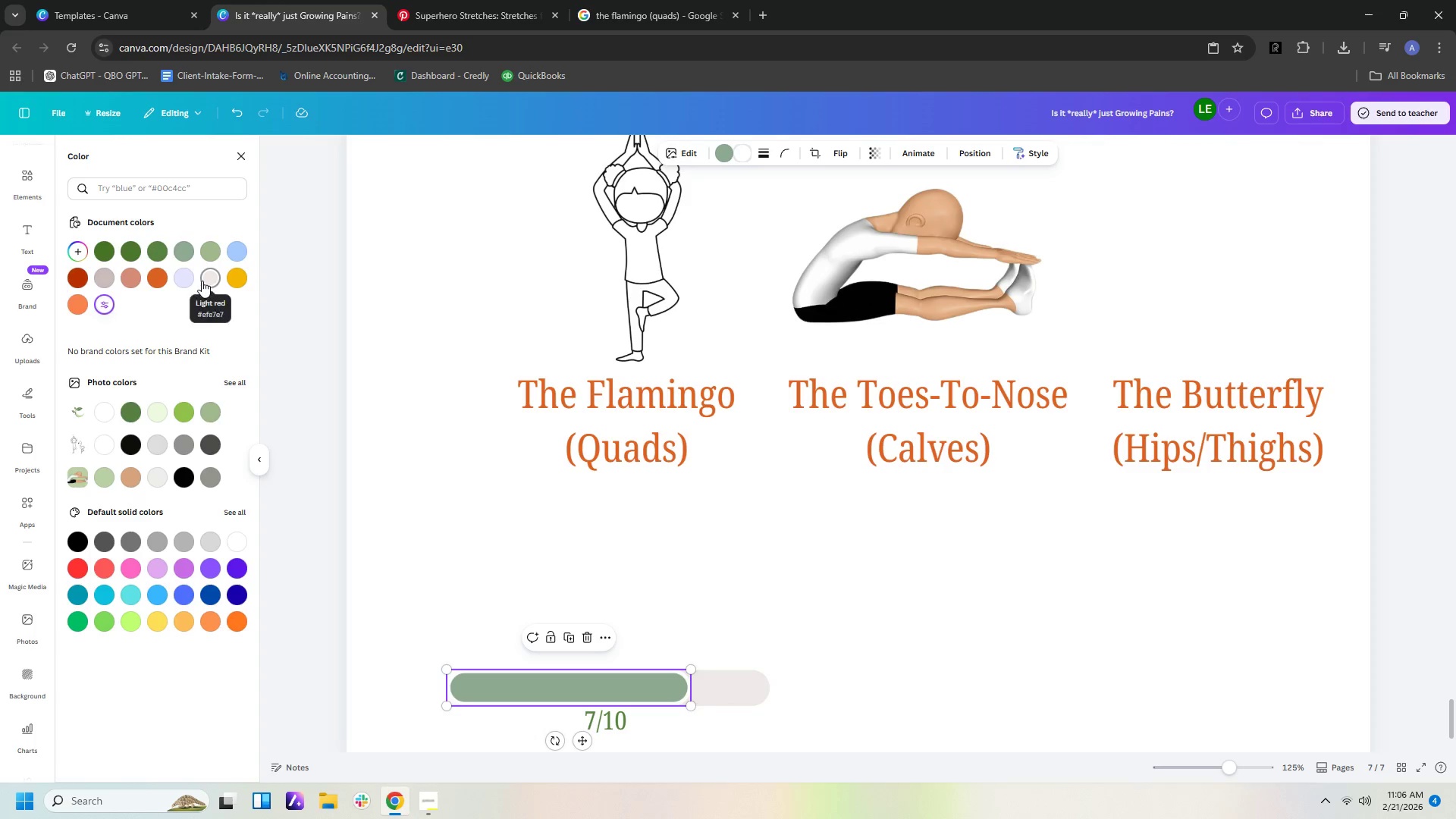 
left_click([177, 257])
 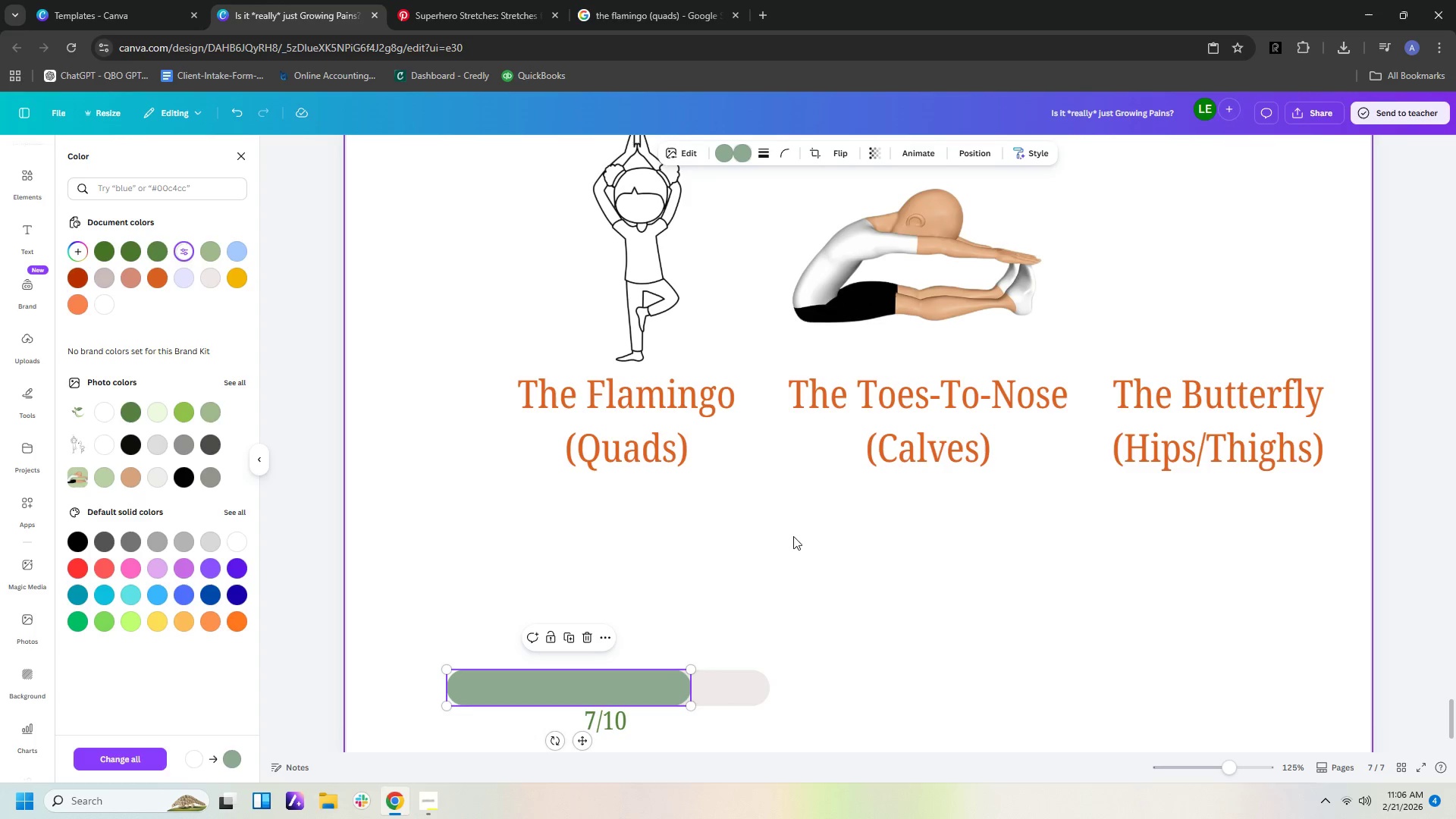 
left_click([878, 618])
 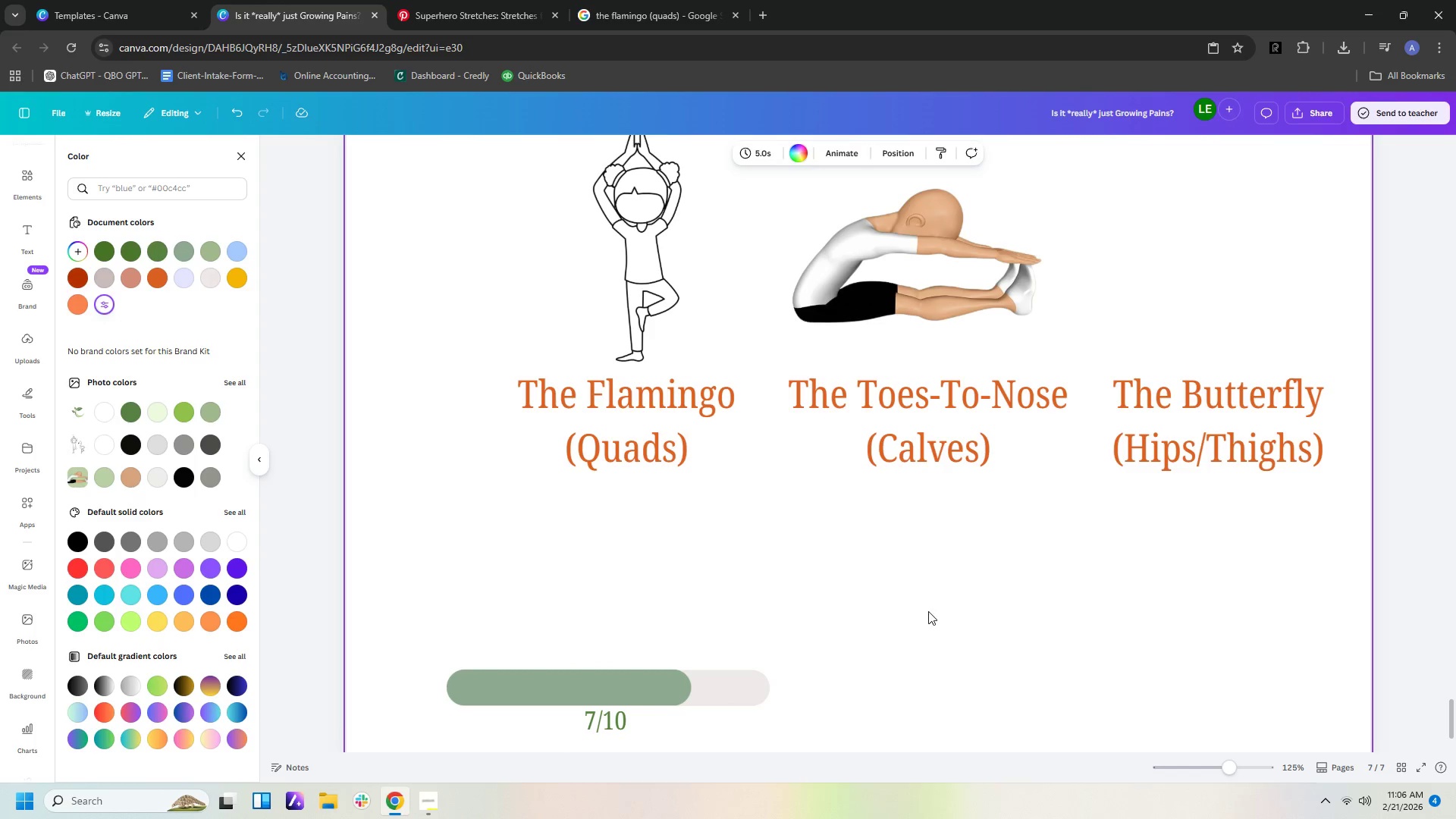 
scroll: coordinate [926, 569], scroll_direction: up, amount: 7.0
 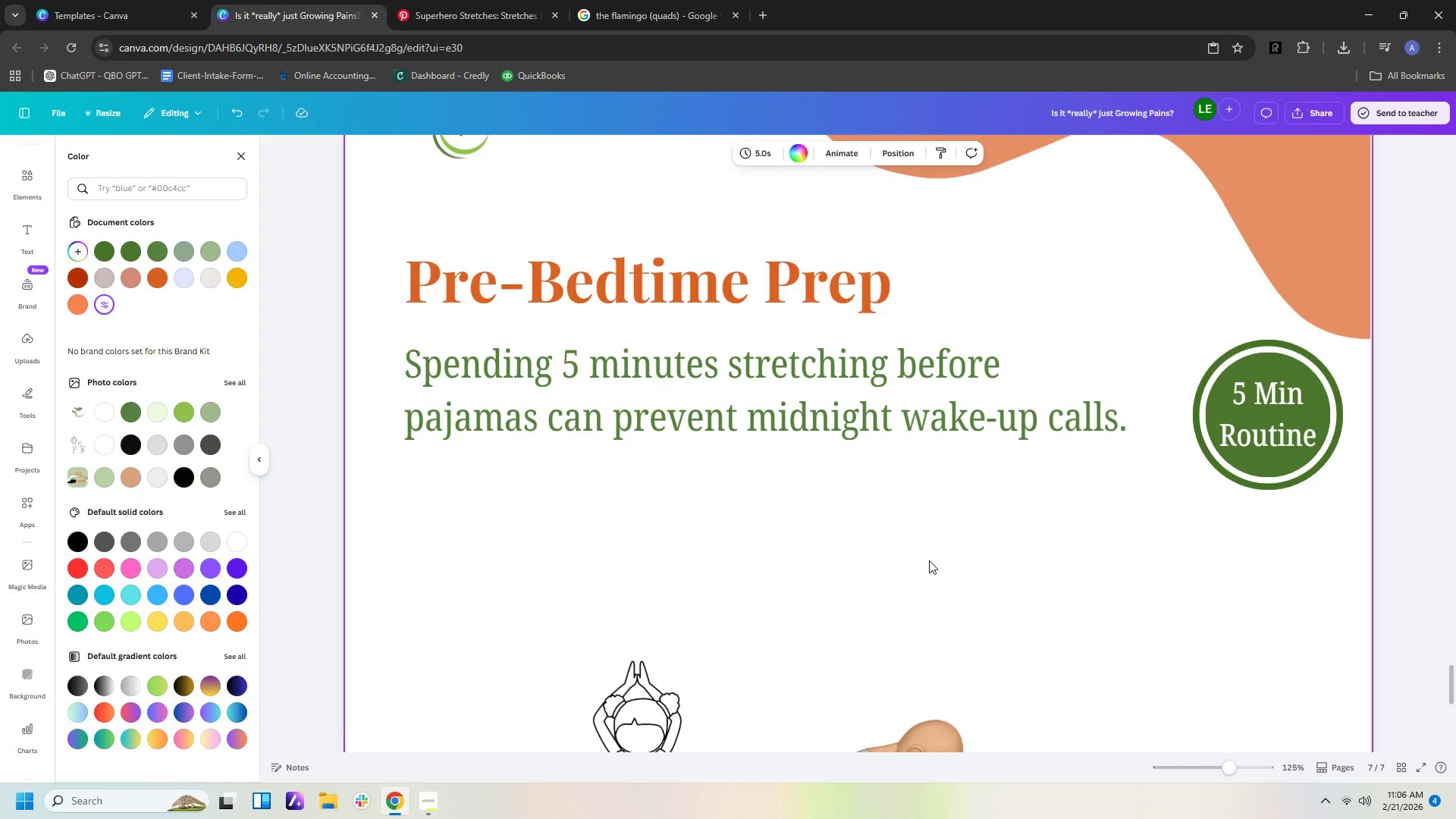 
hold_key(key=ControlLeft, duration=0.75)
scroll: coordinate [930, 560], scroll_direction: down, amount: 8.0
 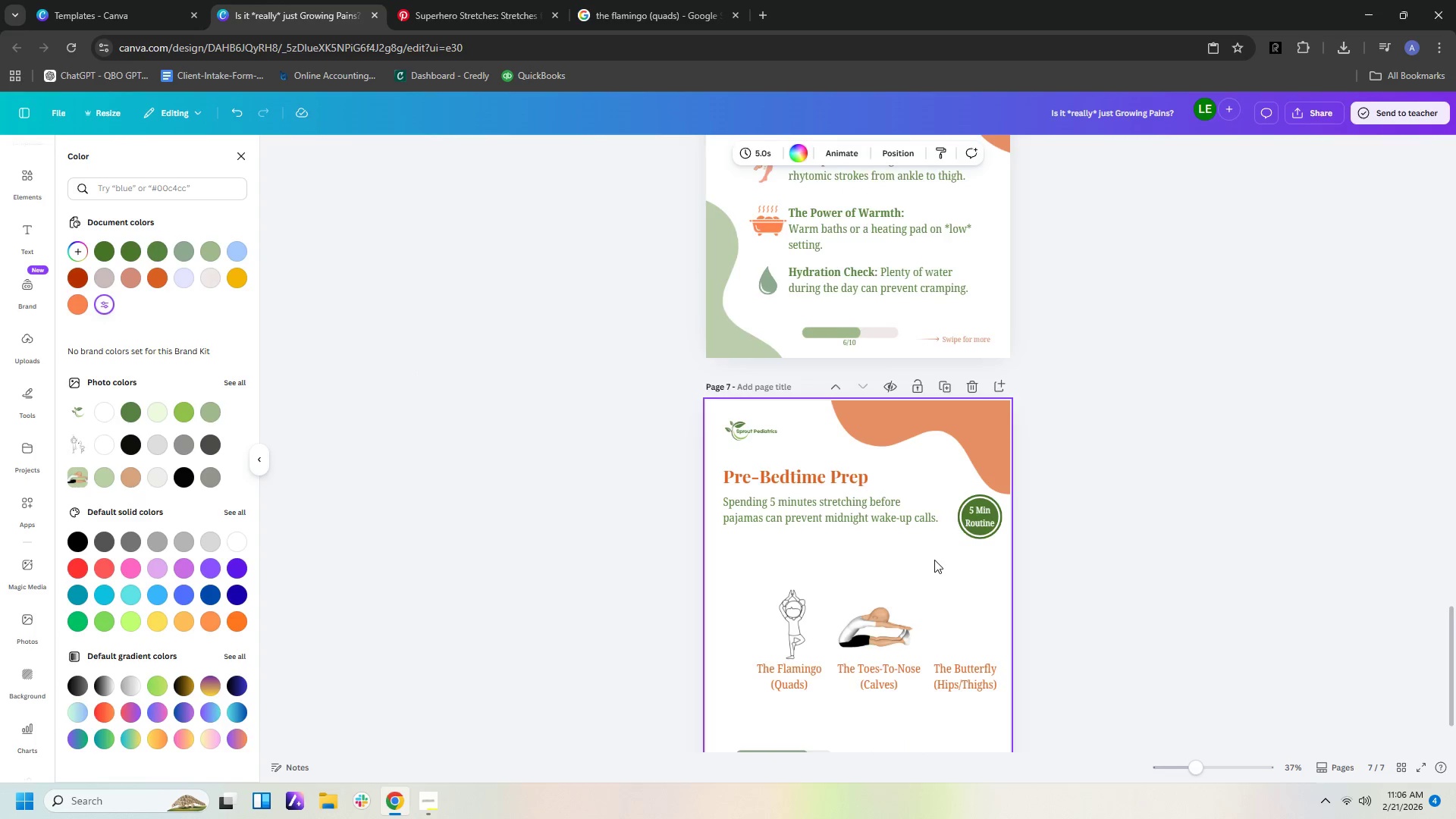 
scroll: coordinate [934, 560], scroll_direction: up, amount: 3.0
 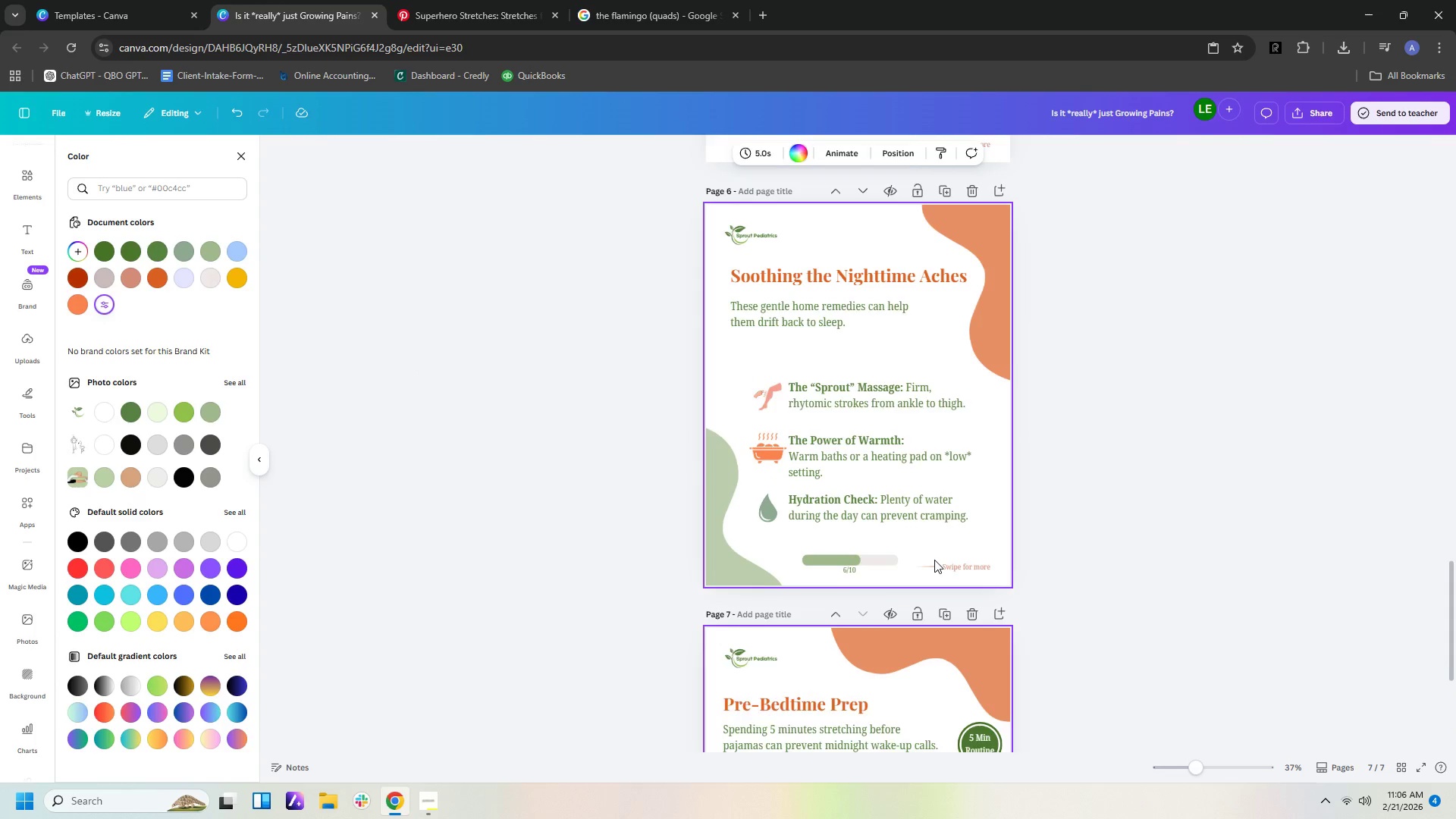 
scroll: coordinate [934, 560], scroll_direction: down, amount: 9.0
 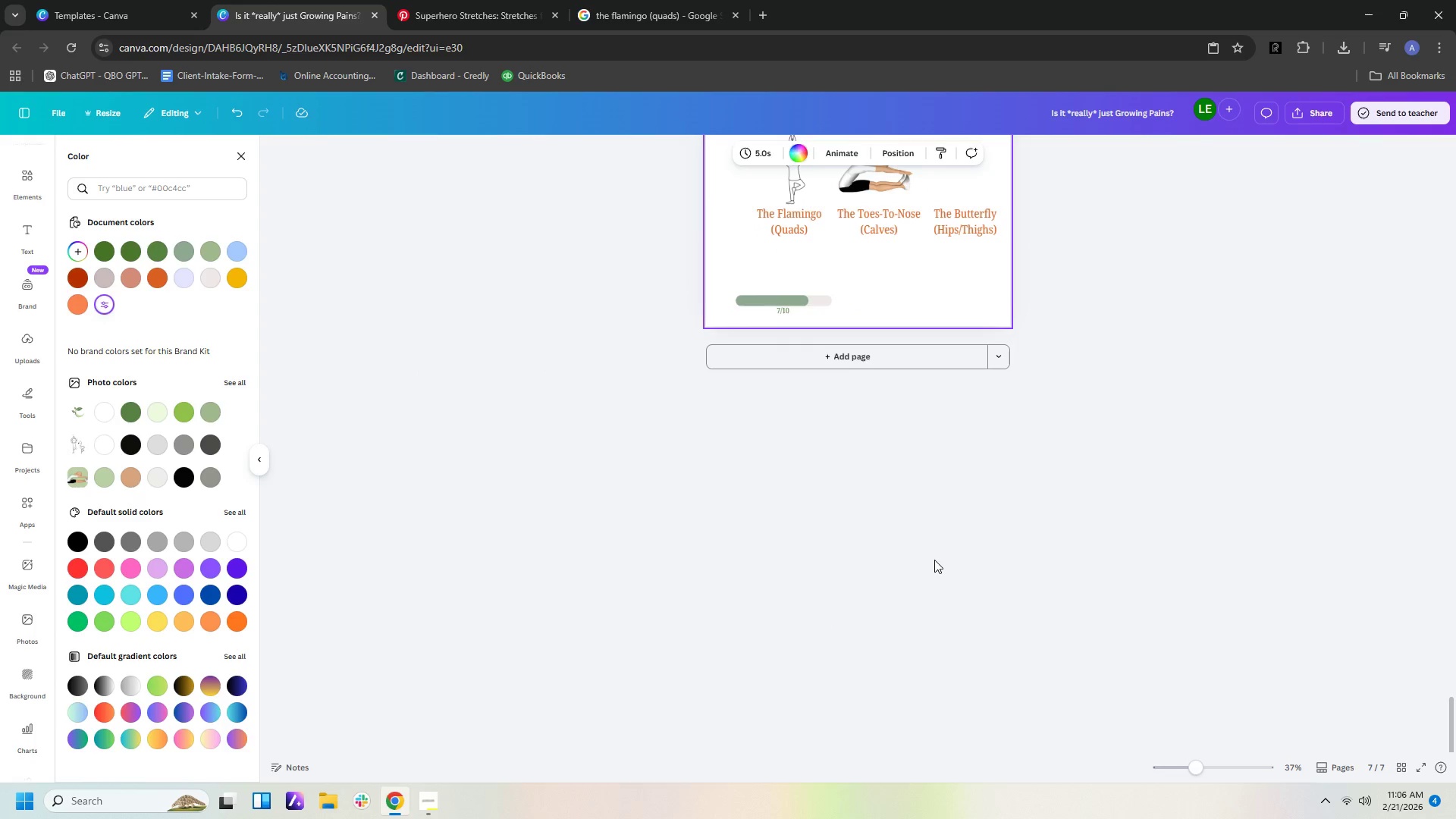 
scroll: coordinate [934, 560], scroll_direction: up, amount: 2.0
 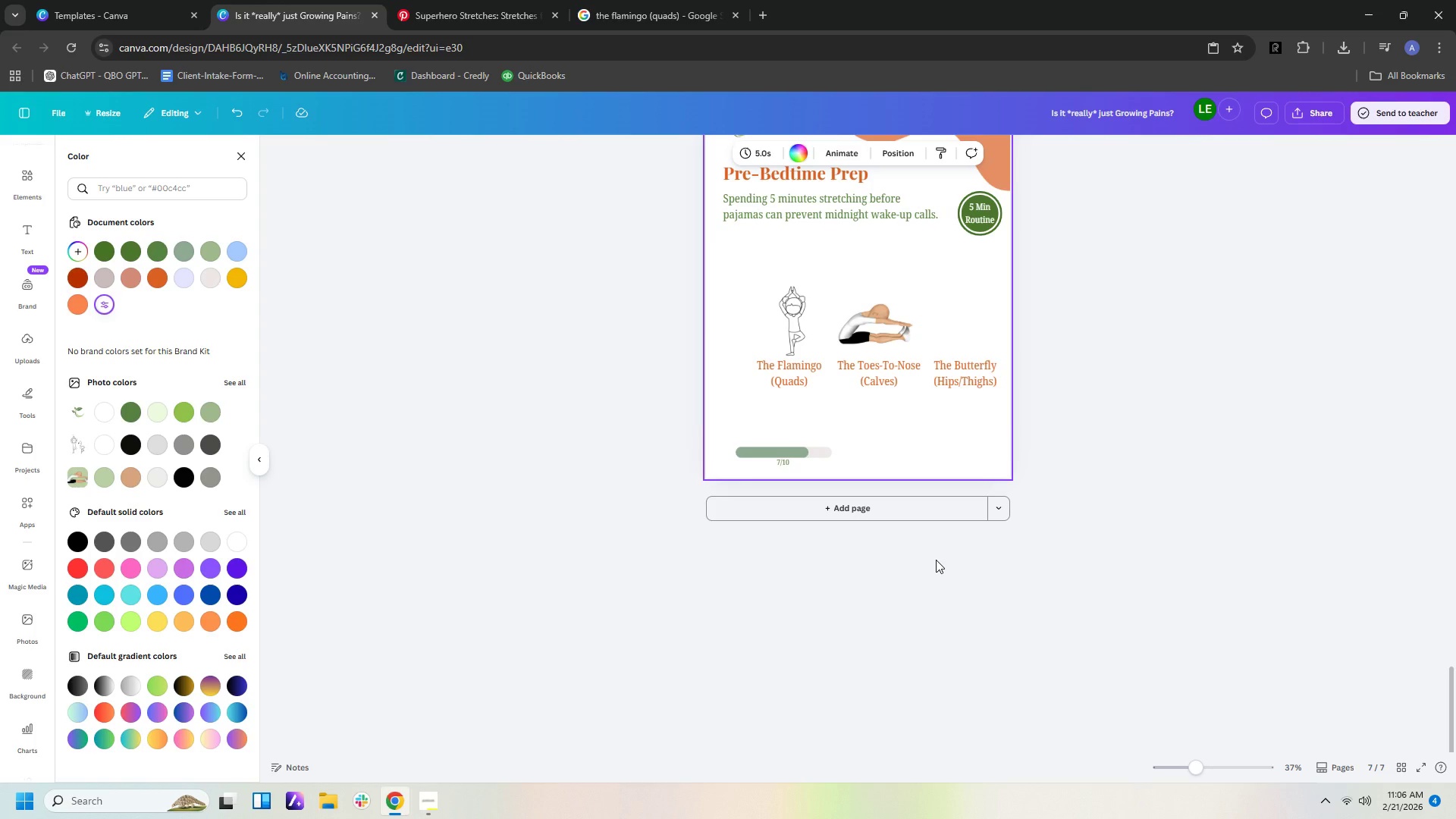 
hold_key(key=ControlLeft, duration=1.08)
scroll: coordinate [938, 555], scroll_direction: up, amount: 10.0
 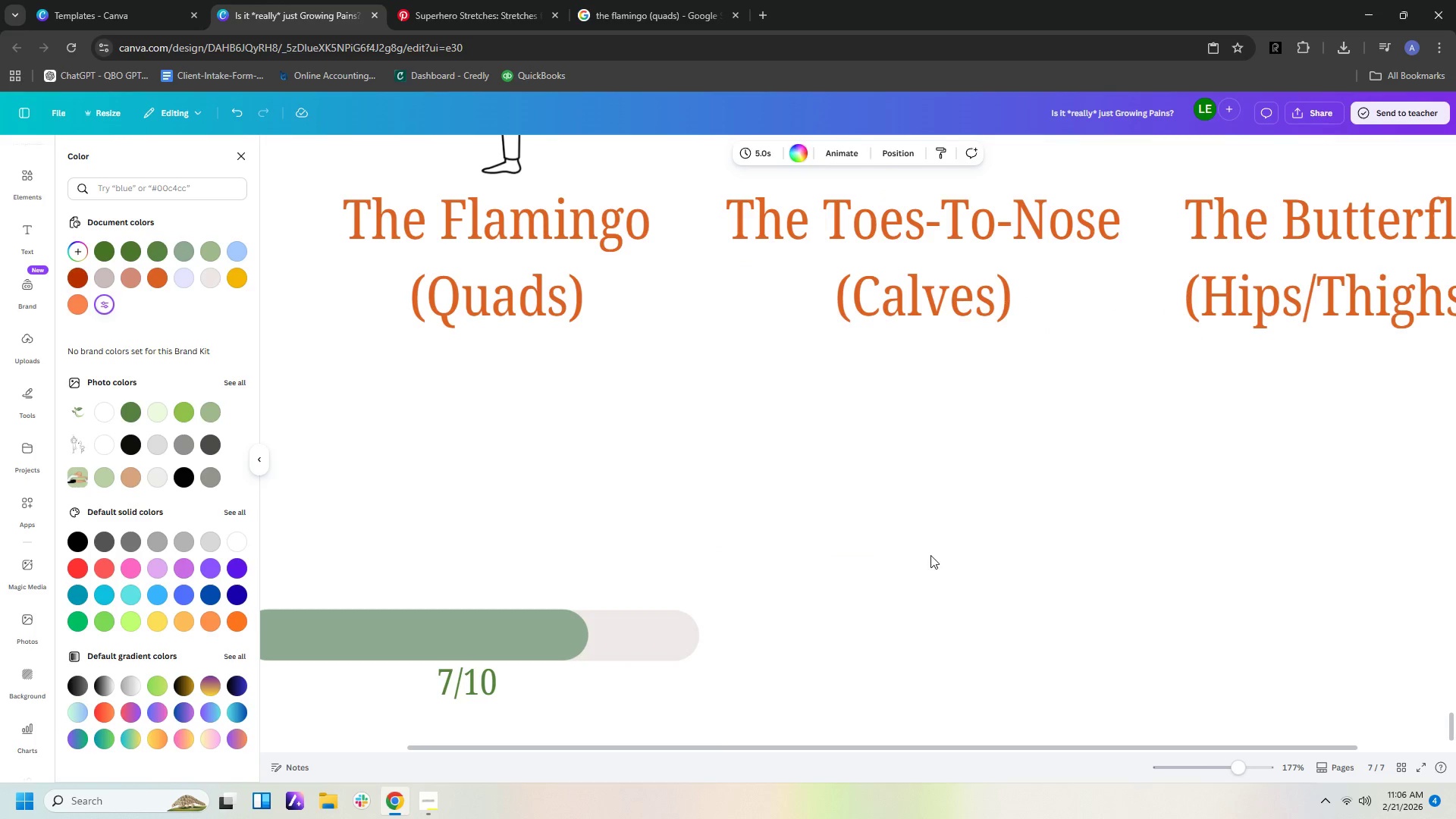 
left_click_drag(start_coordinate=[717, 747], to_coordinate=[605, 747])
 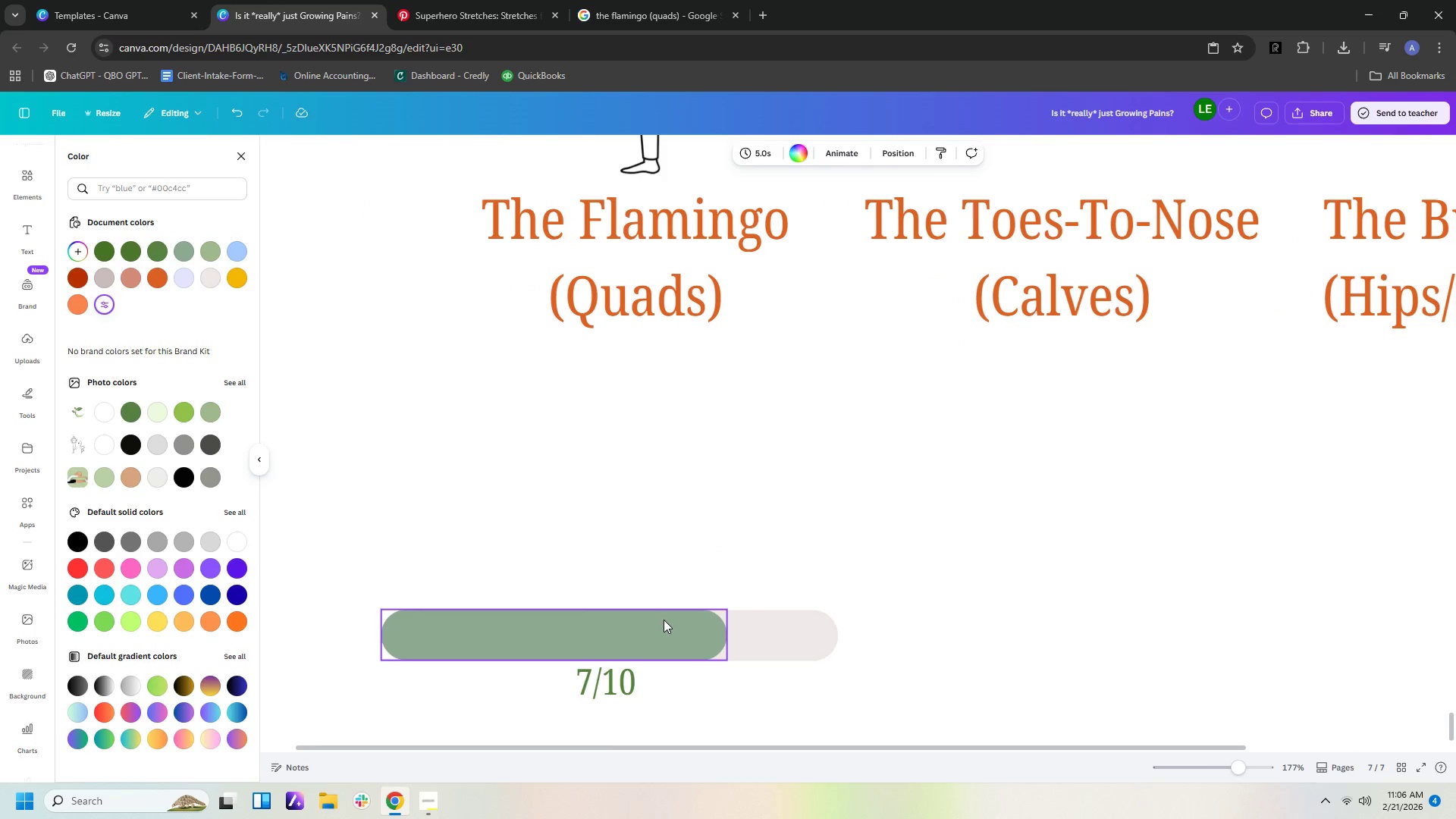 
left_click([664, 619])
 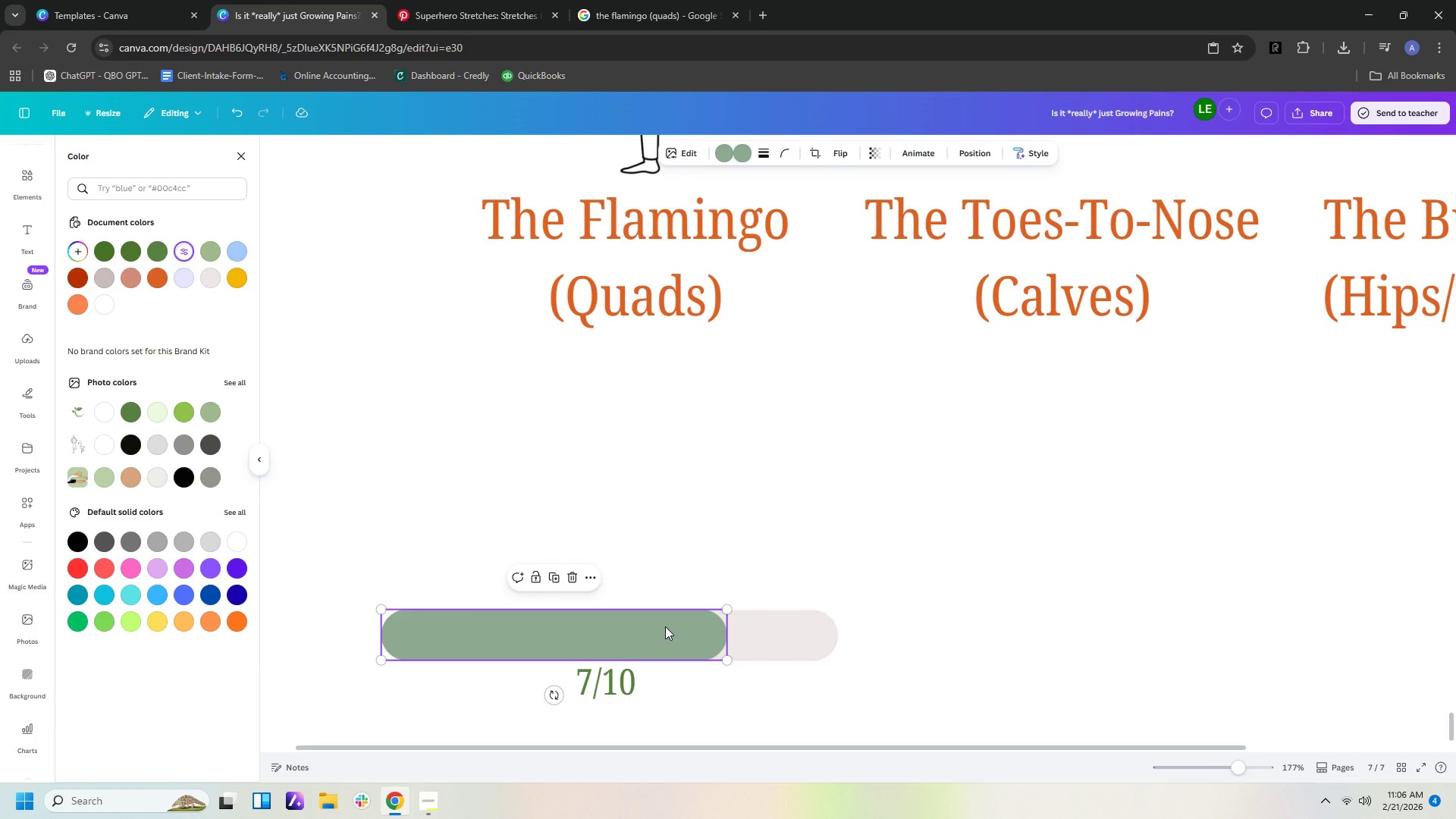 
key(ArrowRight)
 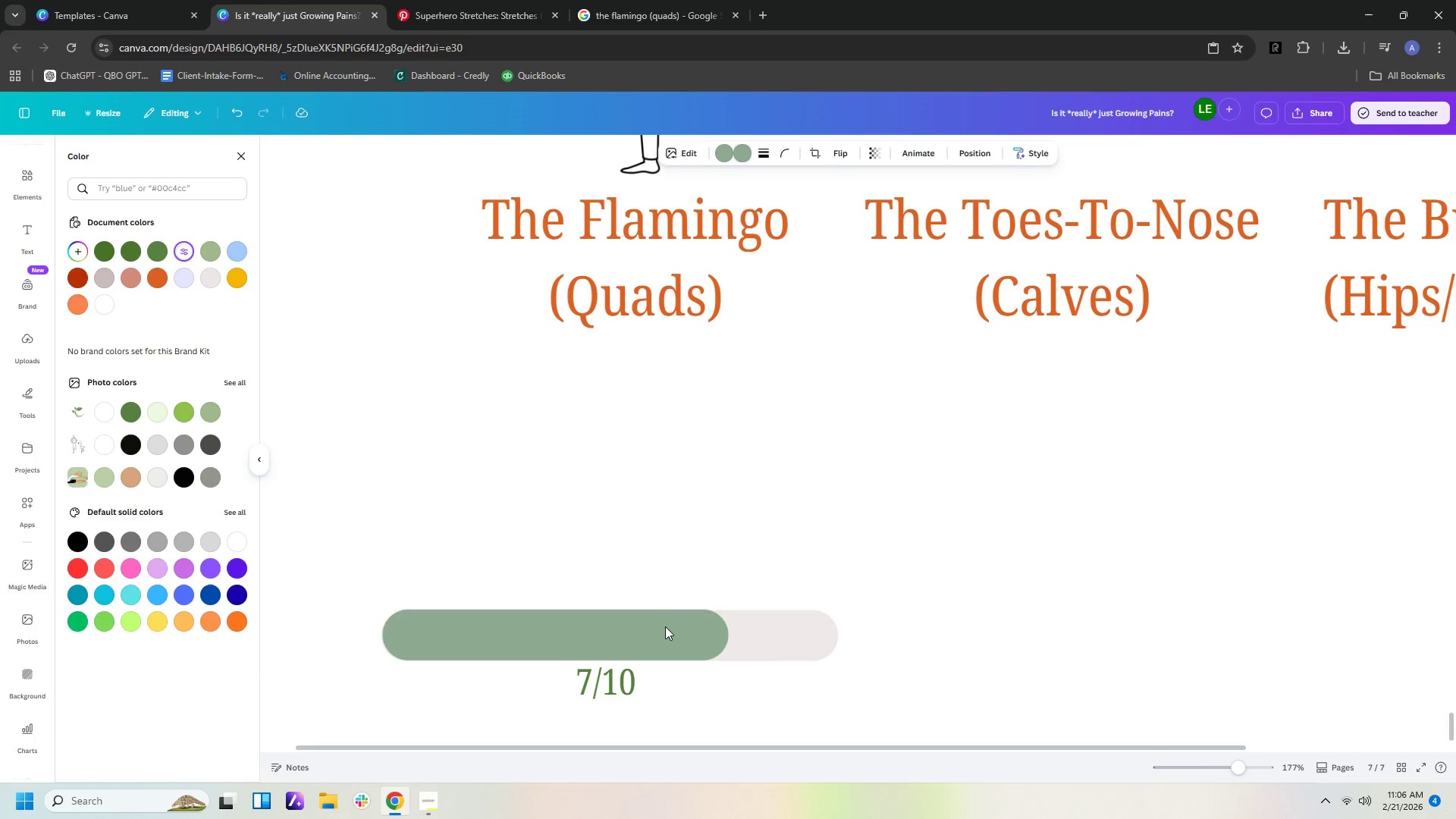 
key(ArrowRight)
 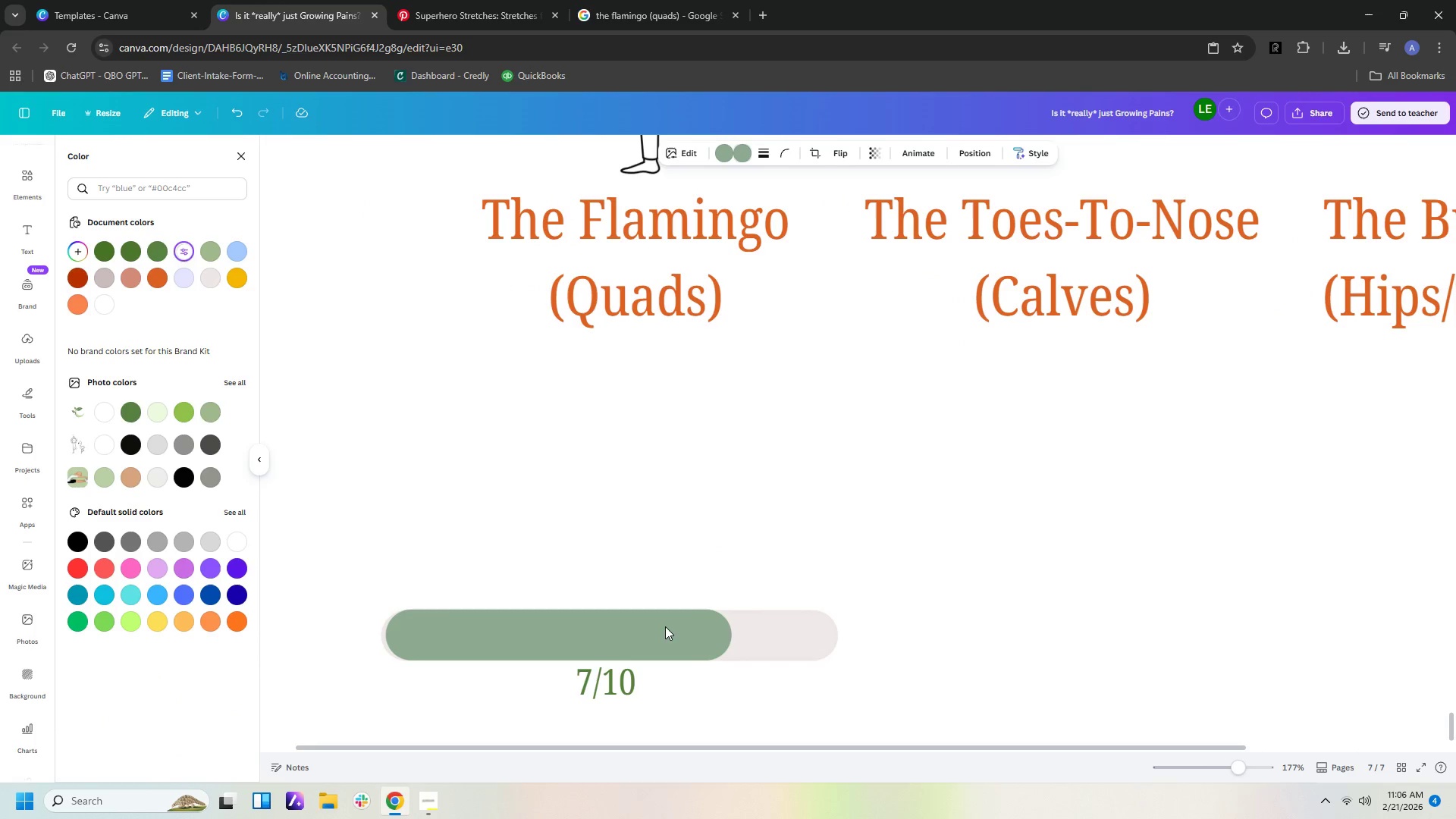 
key(ArrowRight)
 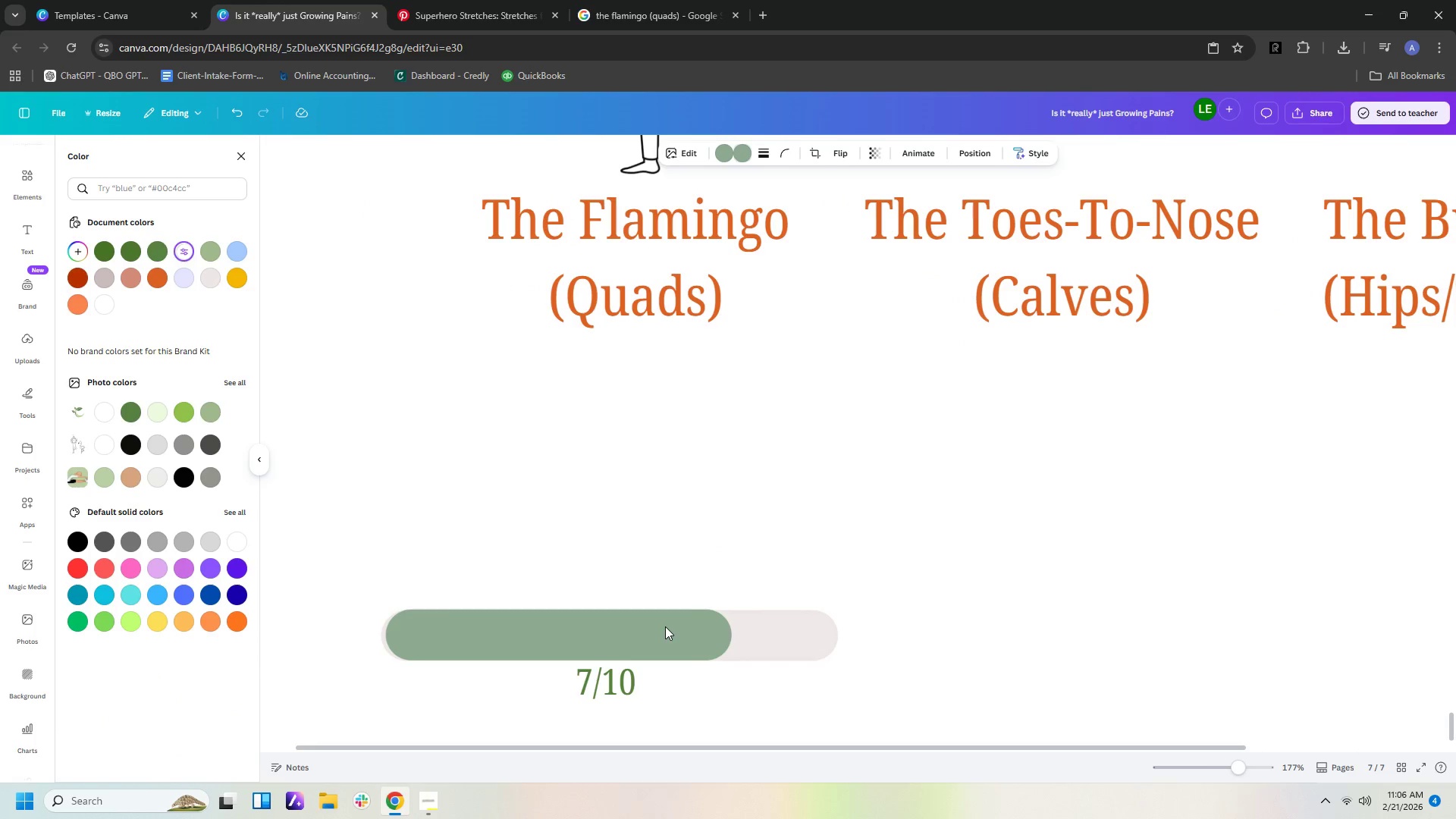 
key(ArrowRight)
 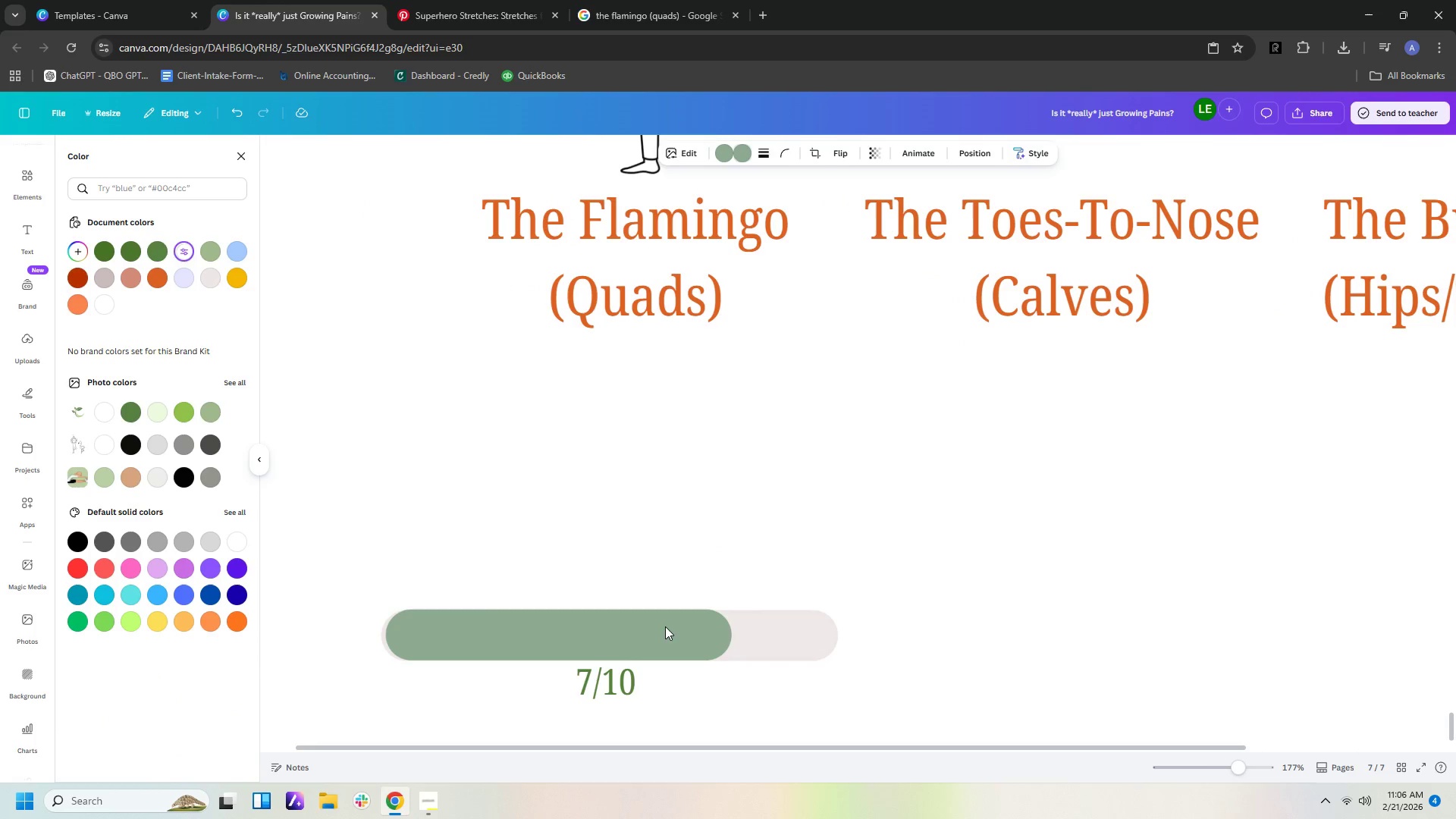 
key(ArrowLeft)
 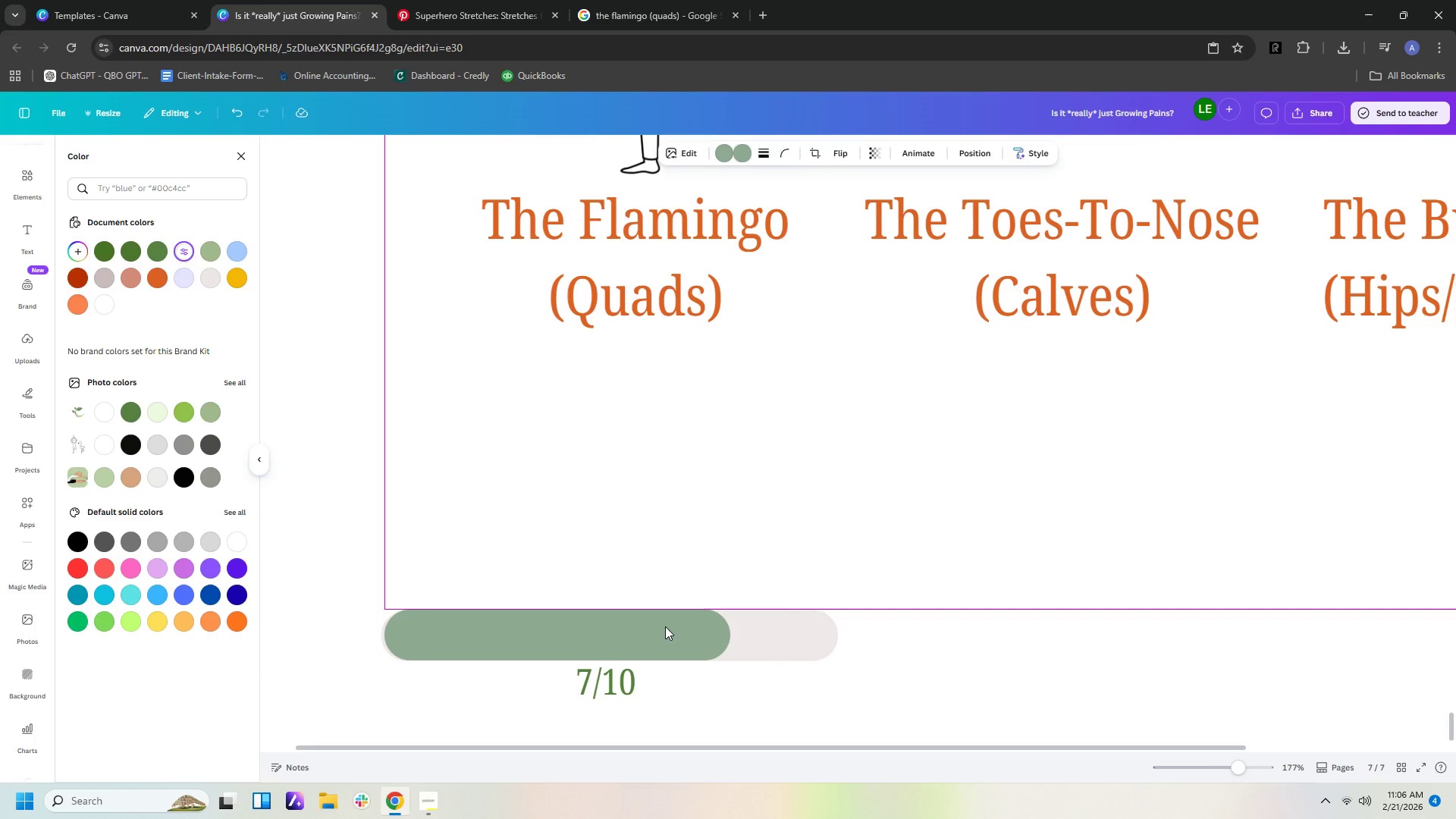 
key(ArrowLeft)
 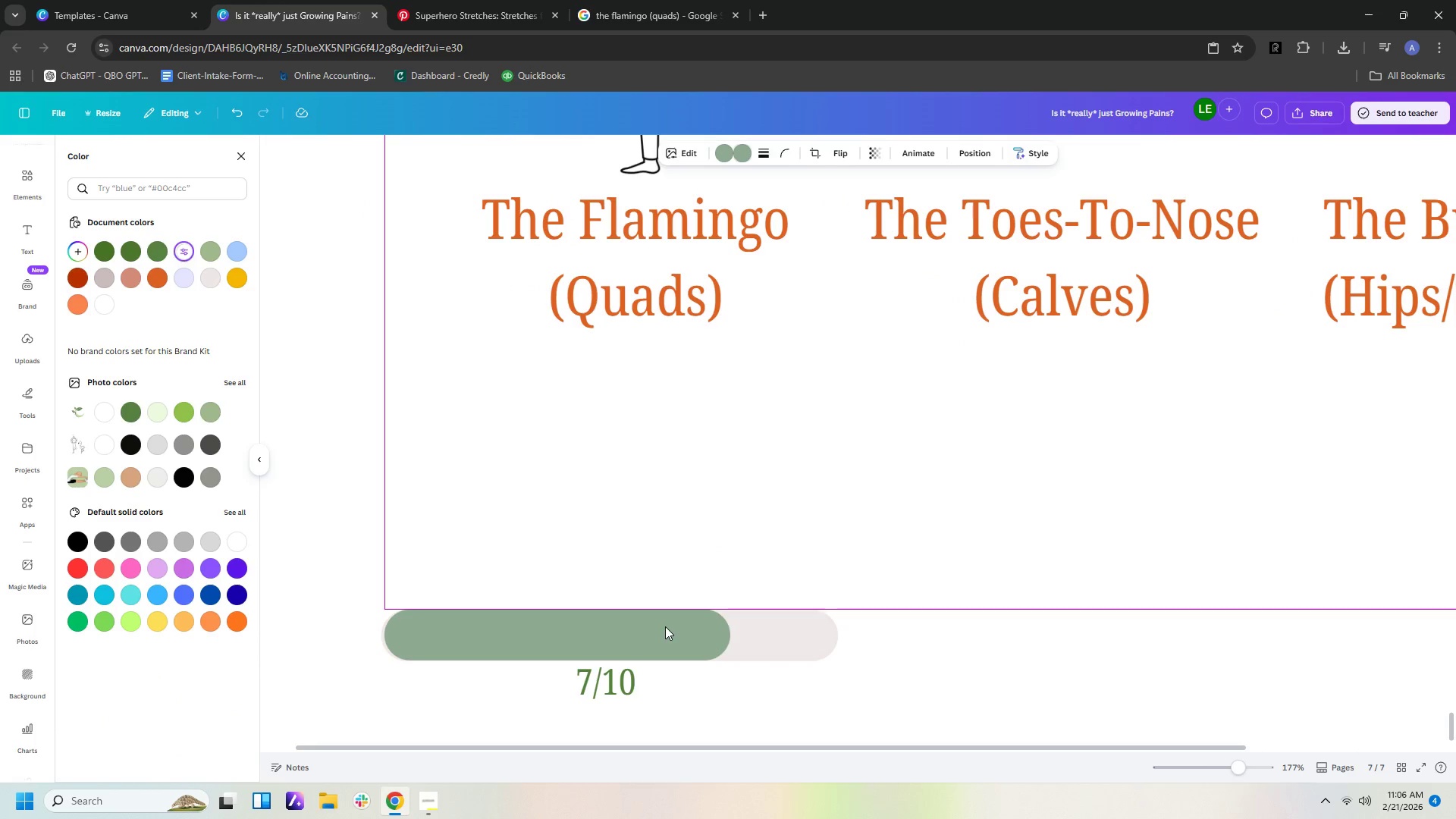 
key(ArrowLeft)
 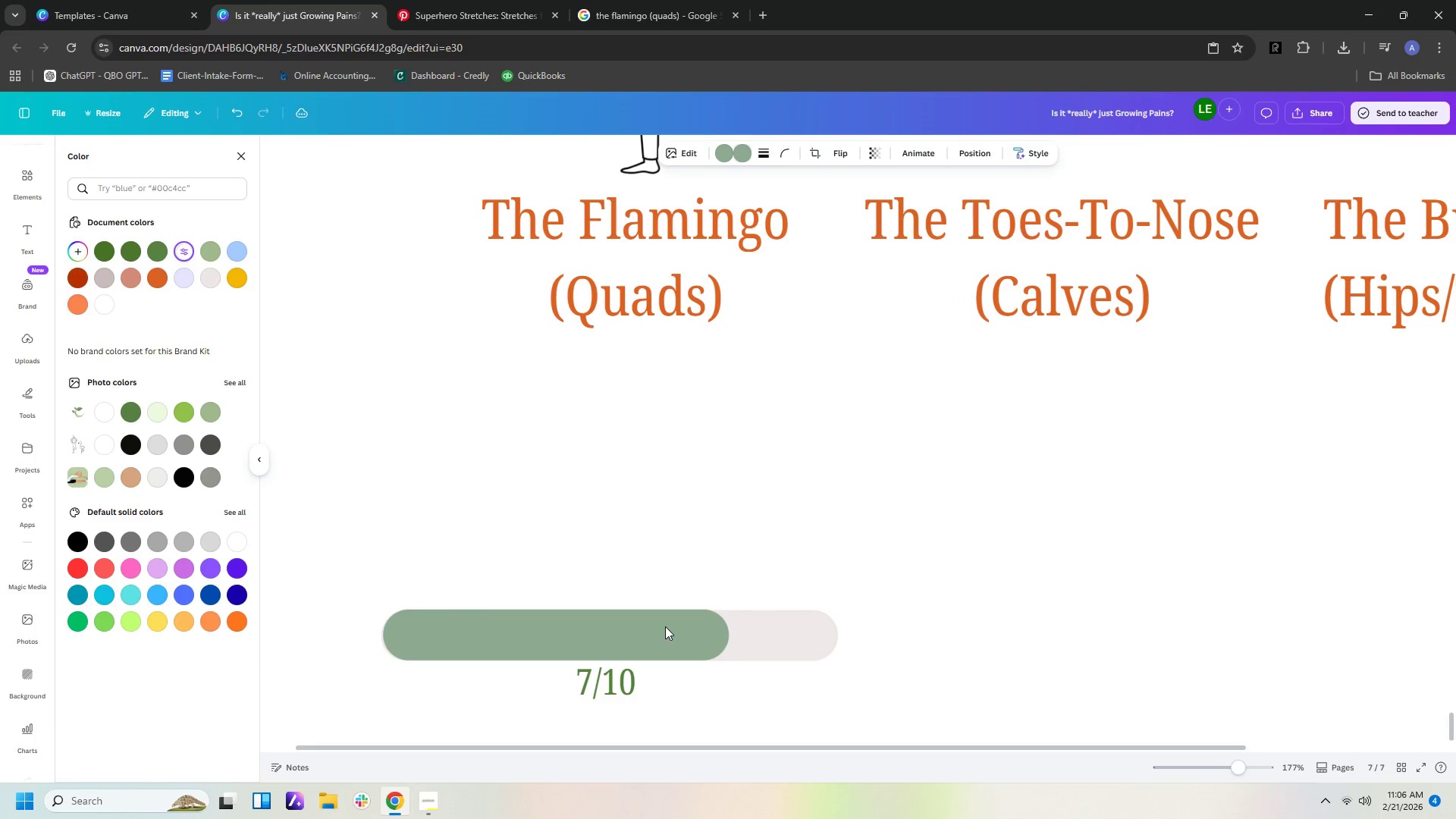 
key(ArrowLeft)
 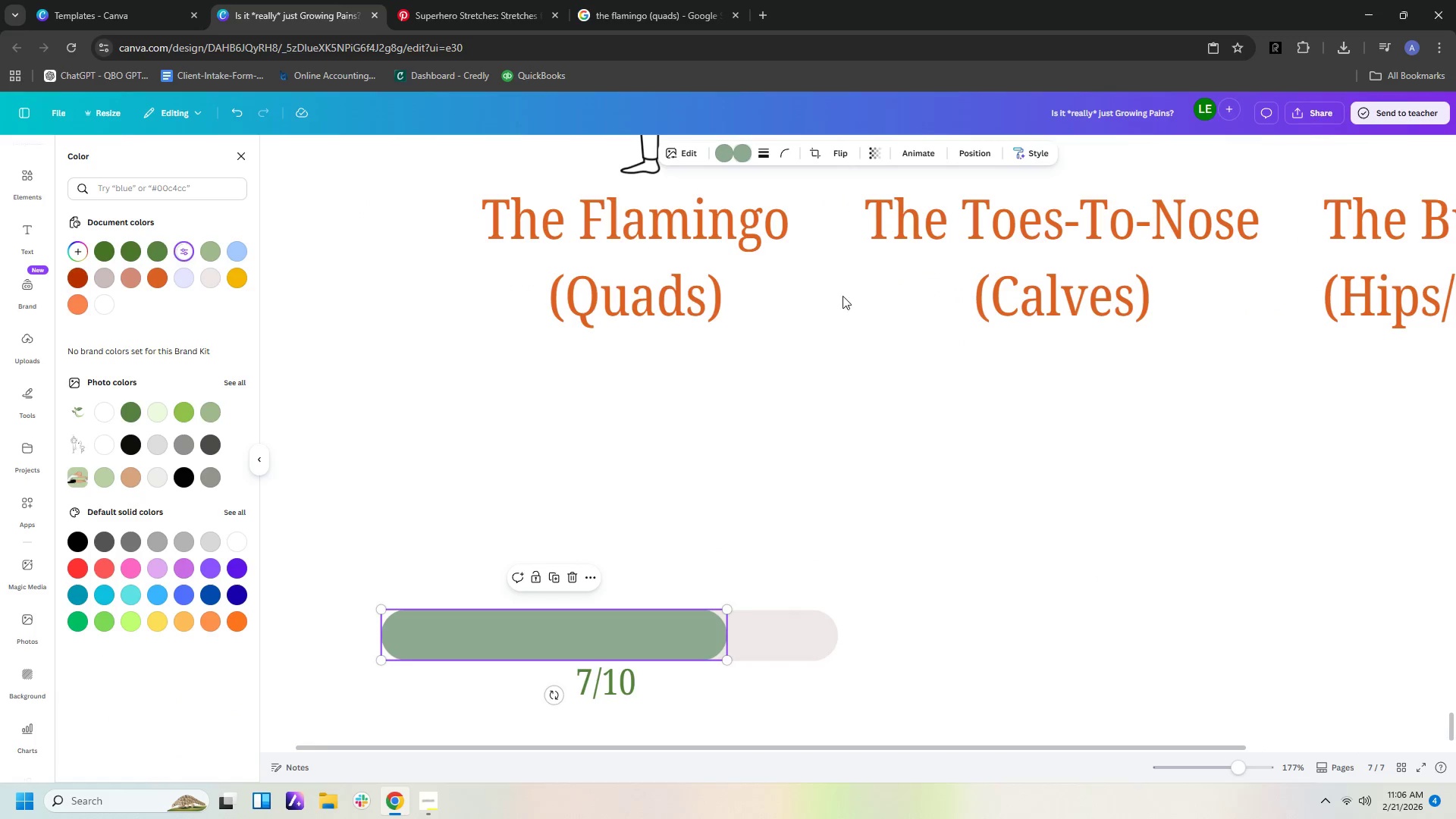 
left_click_drag(start_coordinate=[932, 476], to_coordinate=[924, 479])
 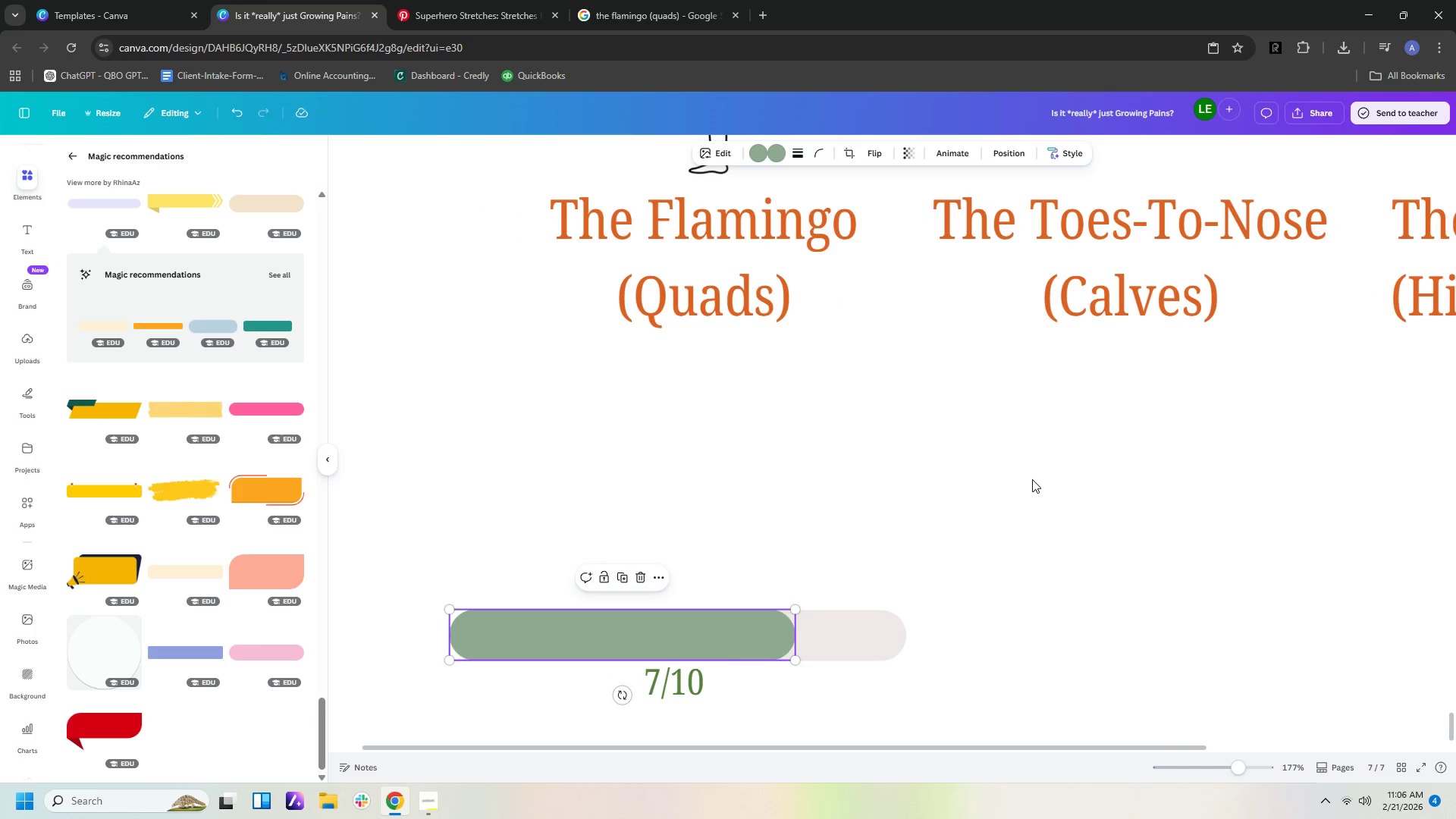 
hold_key(key=ControlLeft, duration=1.5)
hold_key(key=ControlLeft, duration=0.66)
scroll: coordinate [1036, 475], scroll_direction: down, amount: 14.0
 